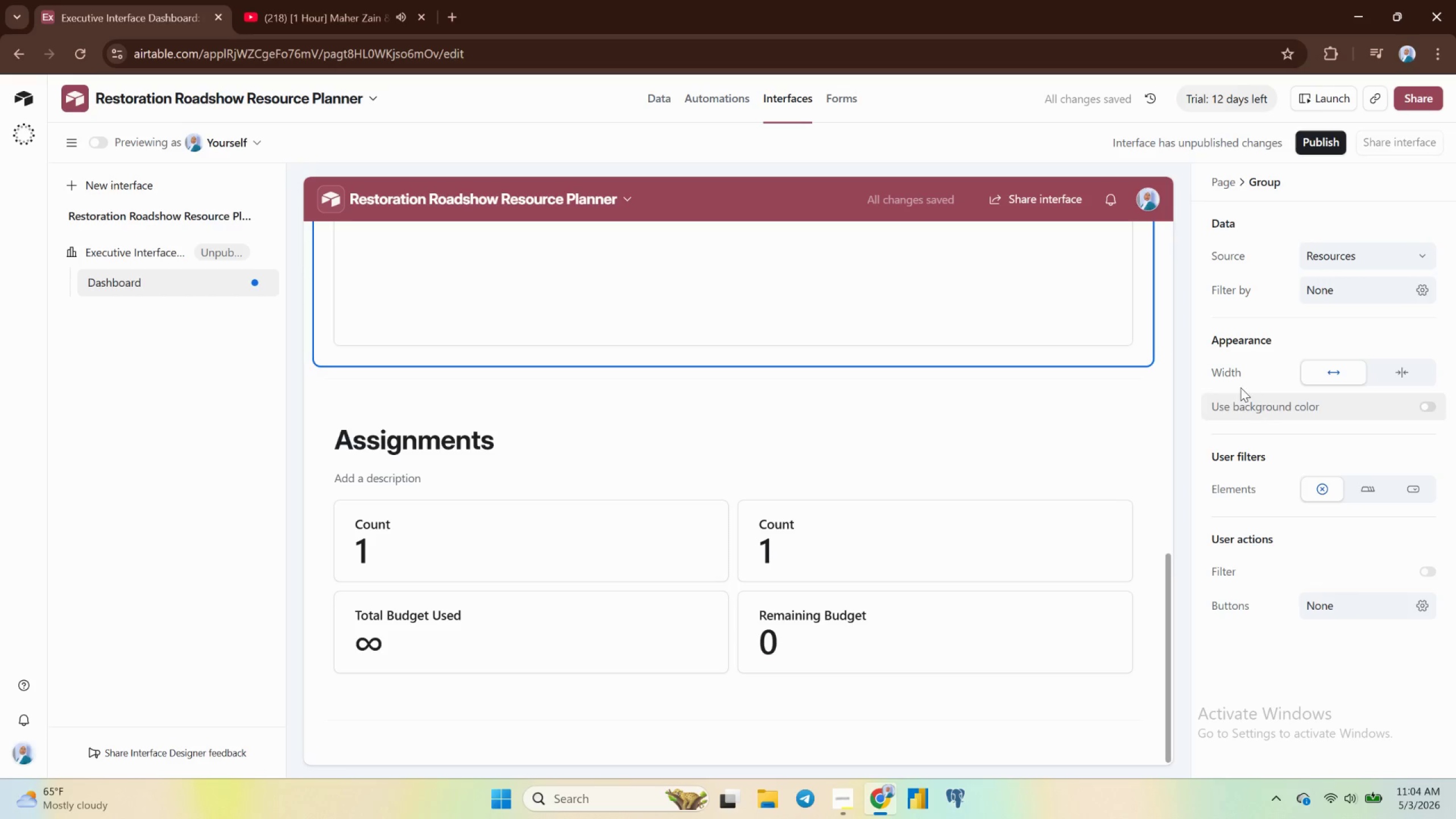 
left_click([1183, 342])
 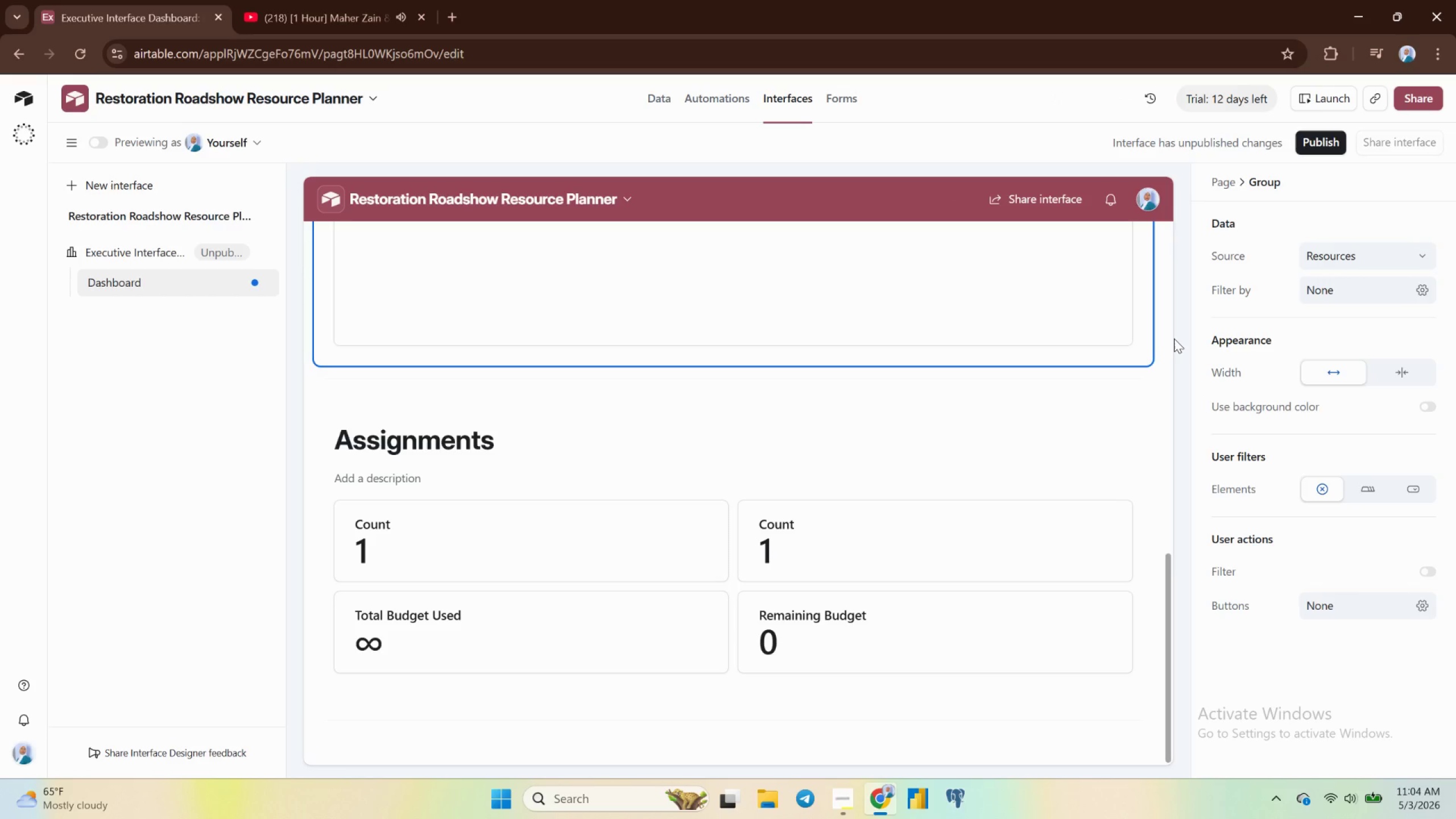 
wait(6.38)
 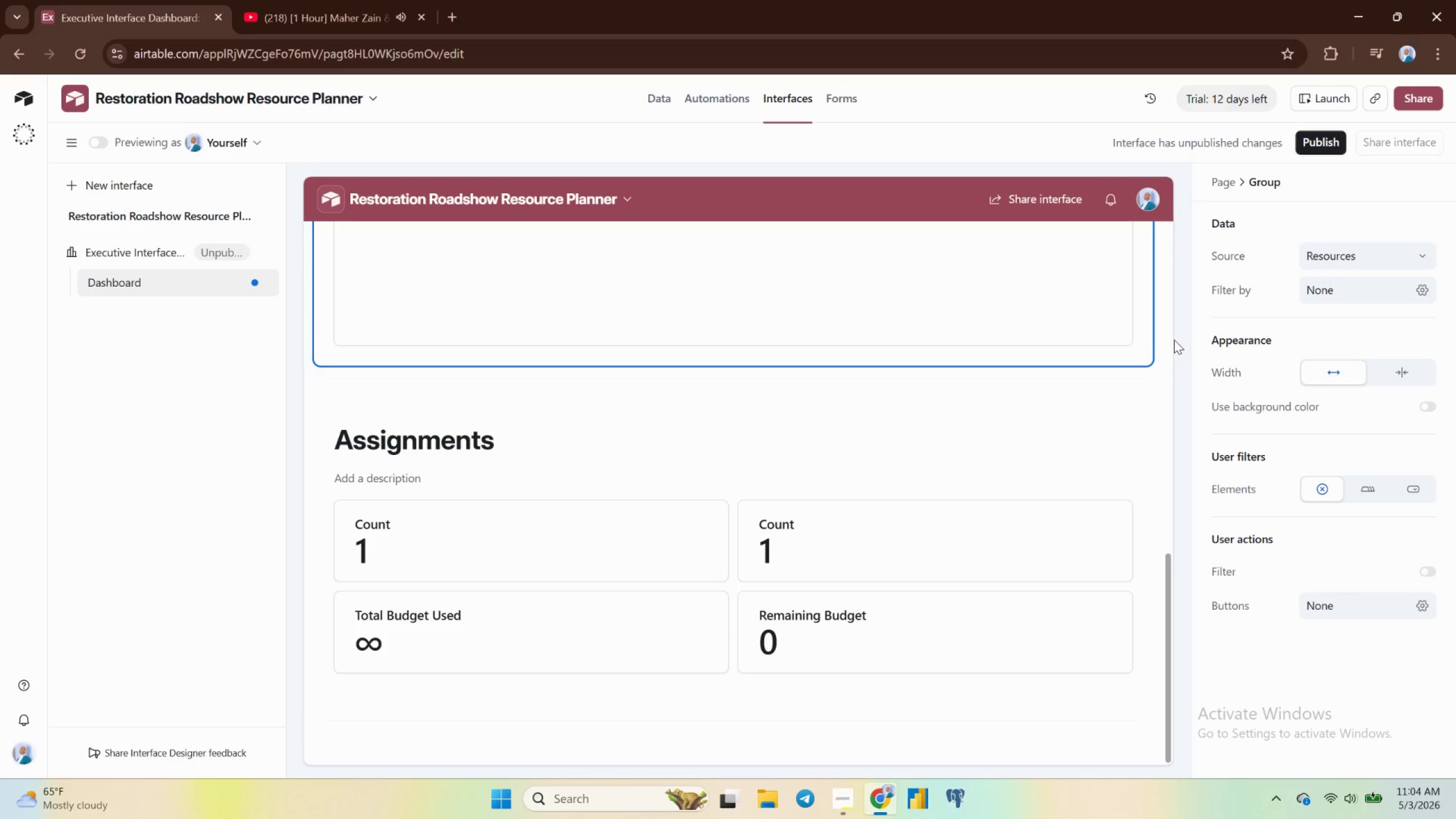 
scroll: coordinate [1002, 300], scroll_direction: up, amount: 17.0
 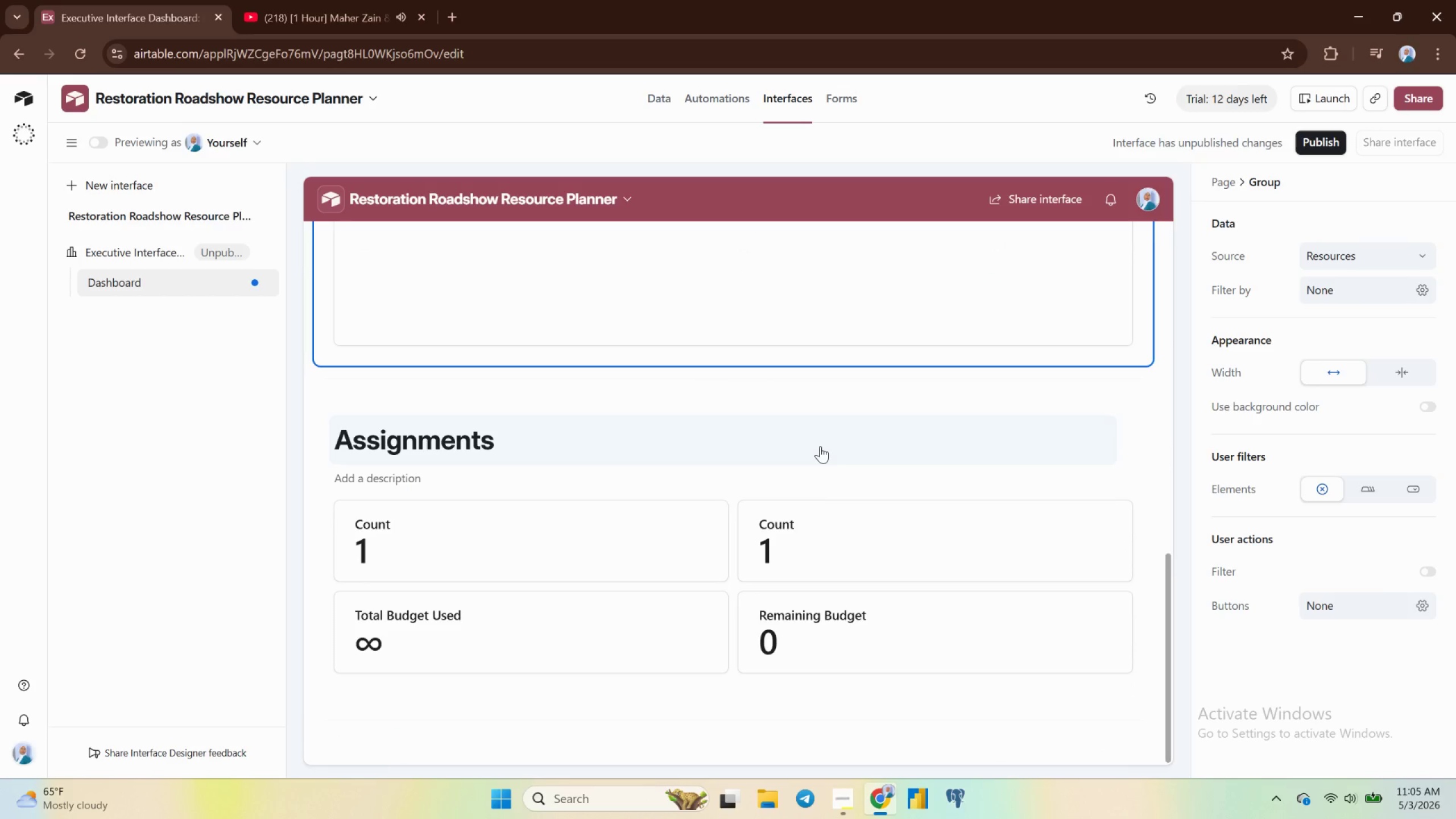 
wait(47.64)
 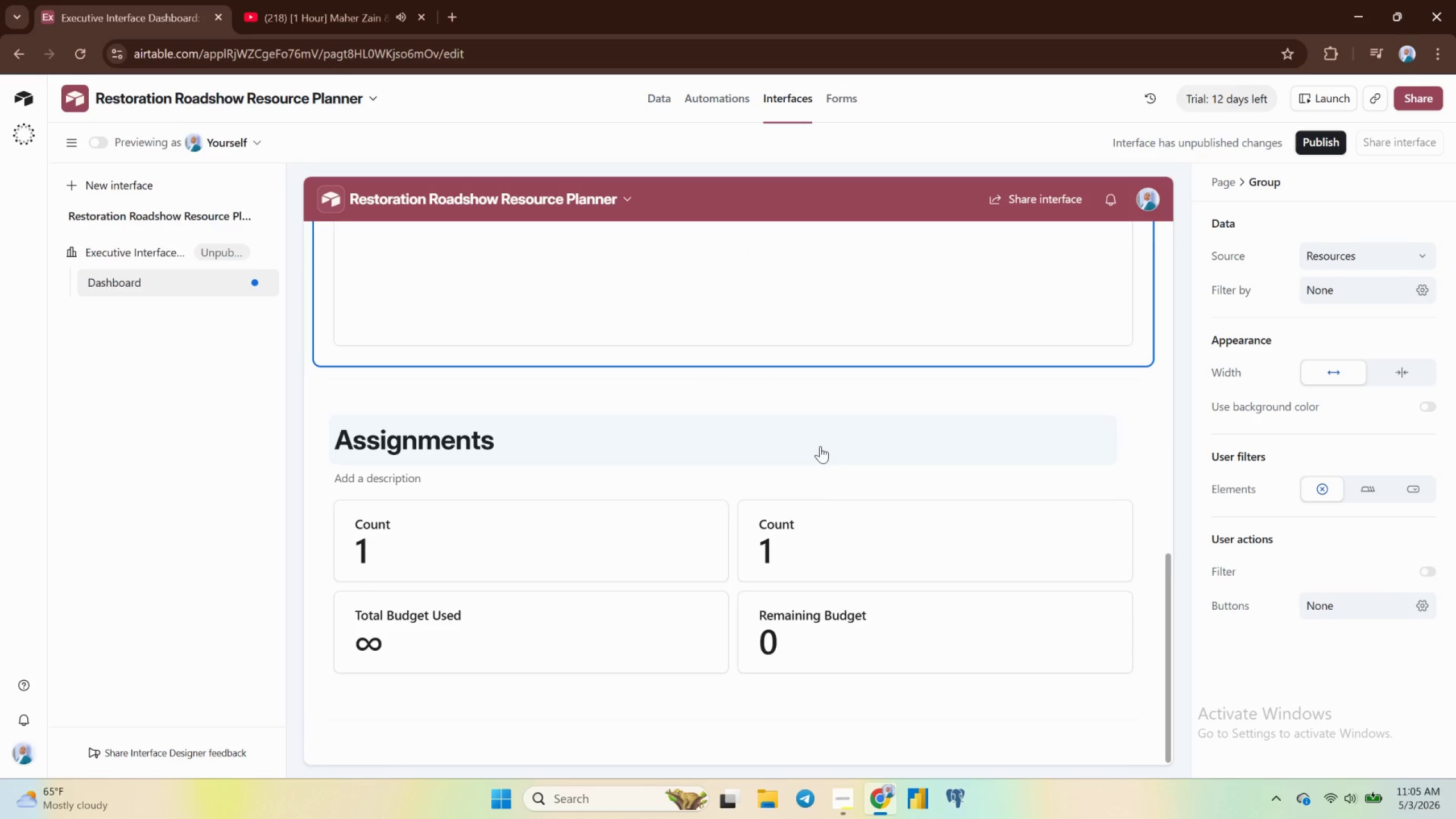 
left_click([375, 523])
 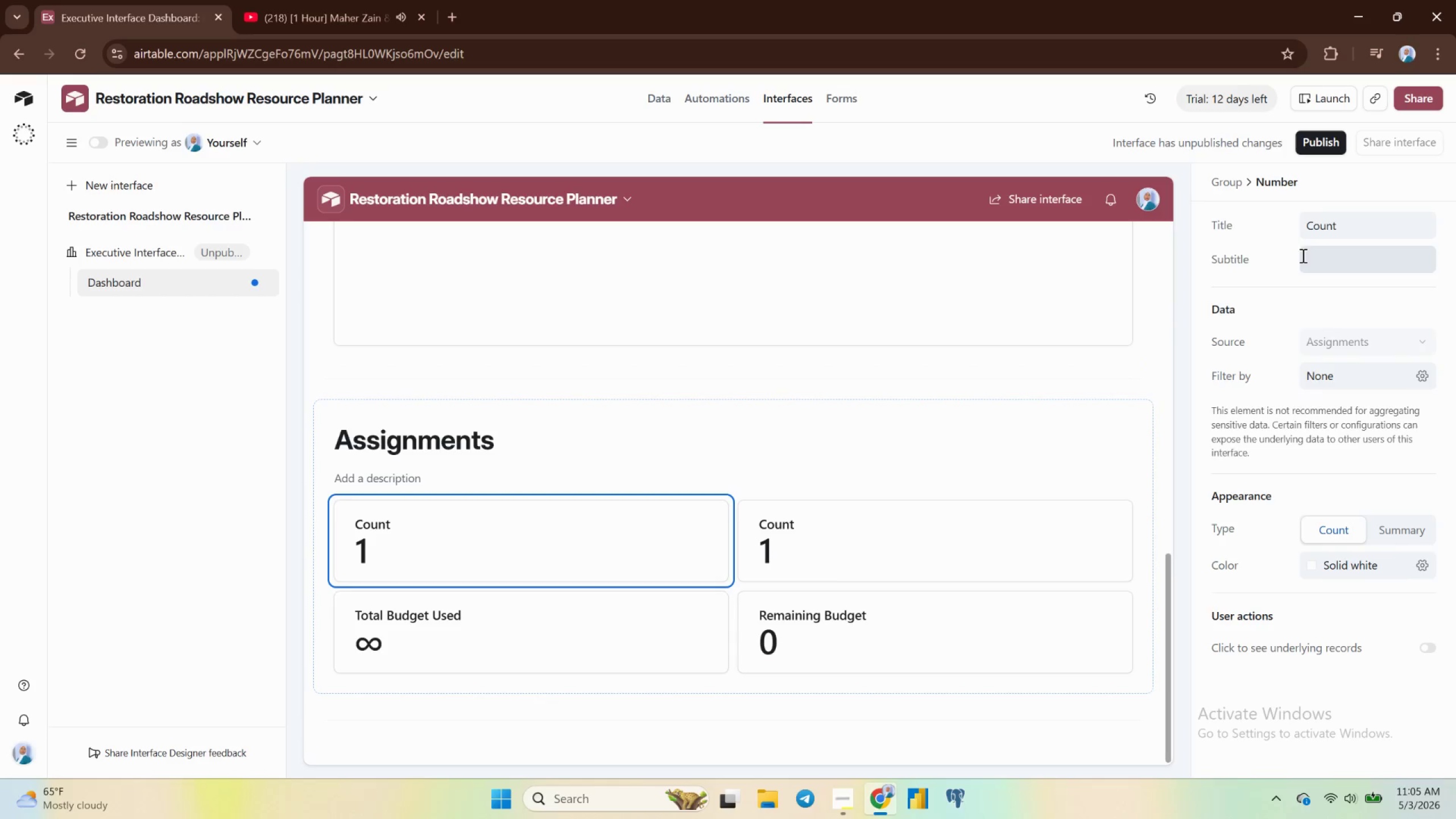 
left_click([1326, 229])
 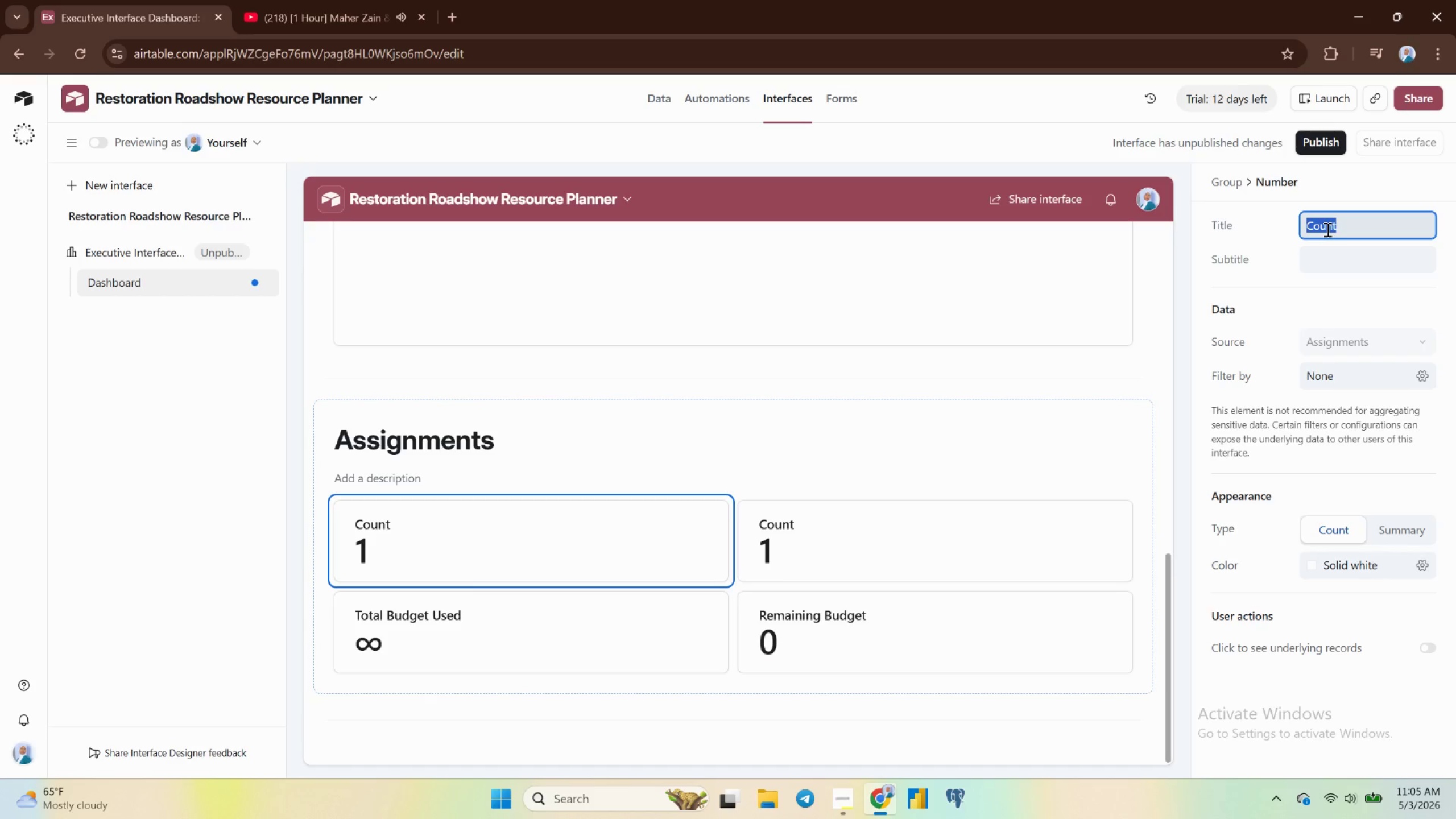 
wait(11.12)
 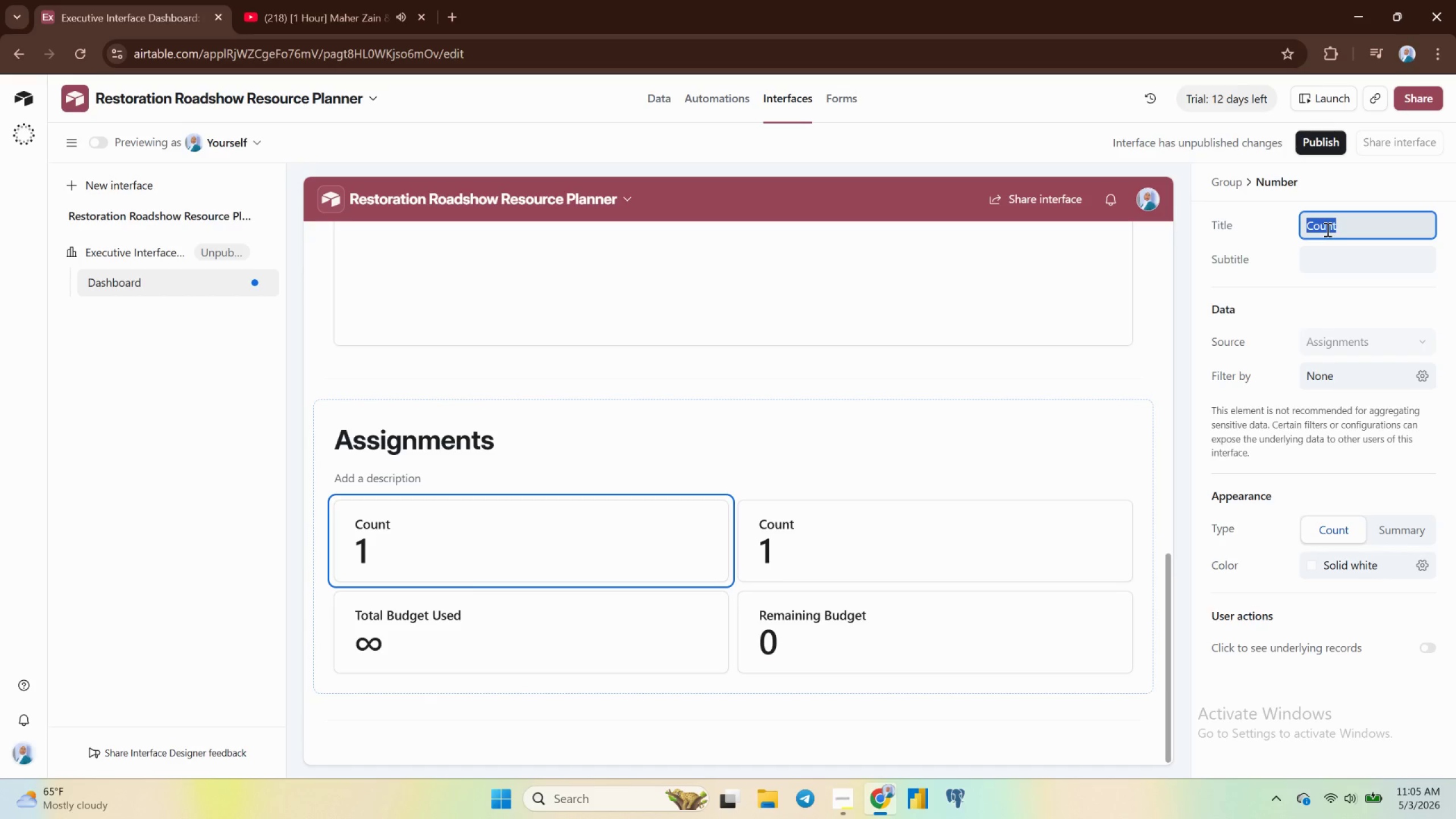 
type(Total Assignments)
 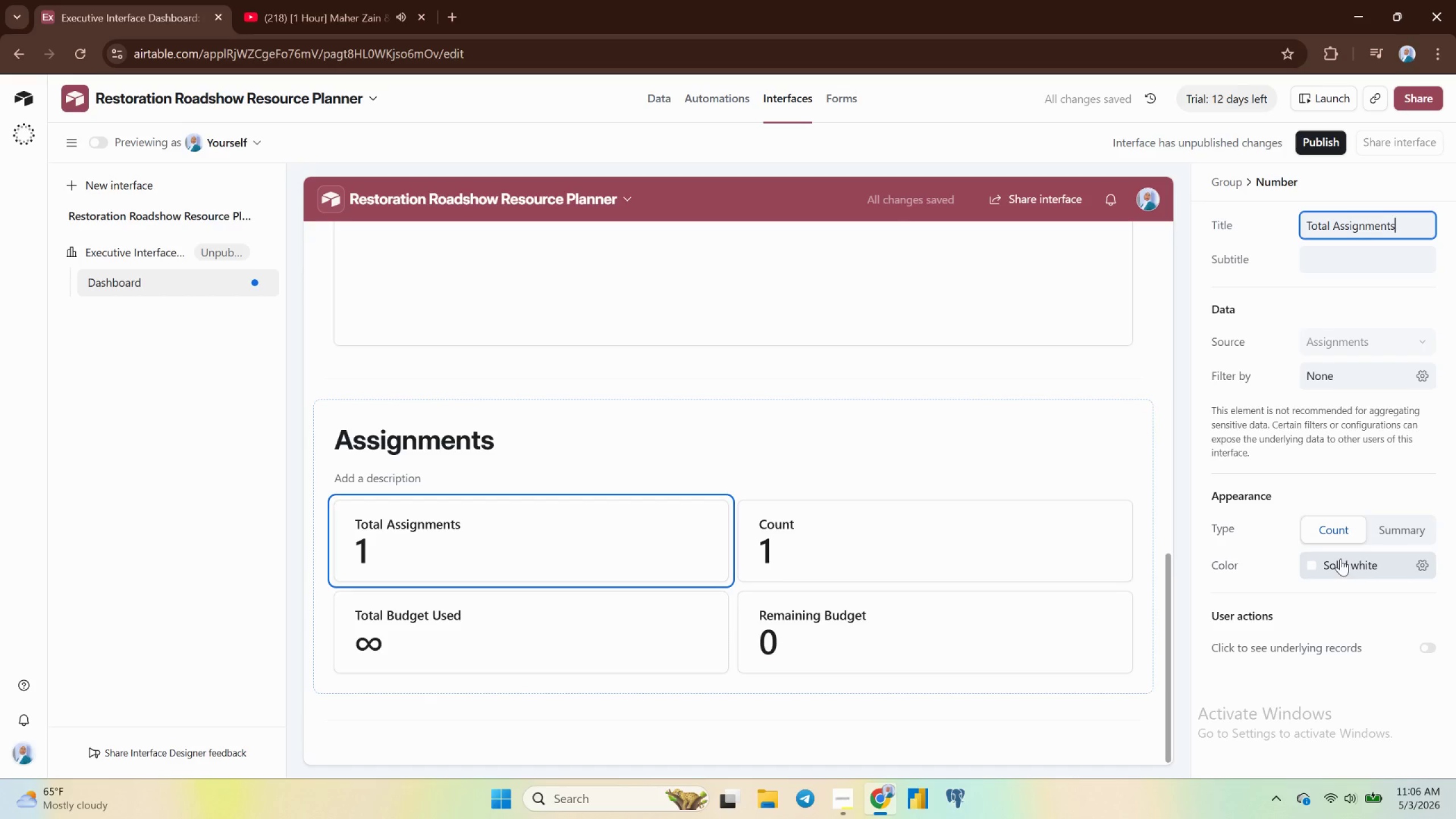 
wait(5.58)
 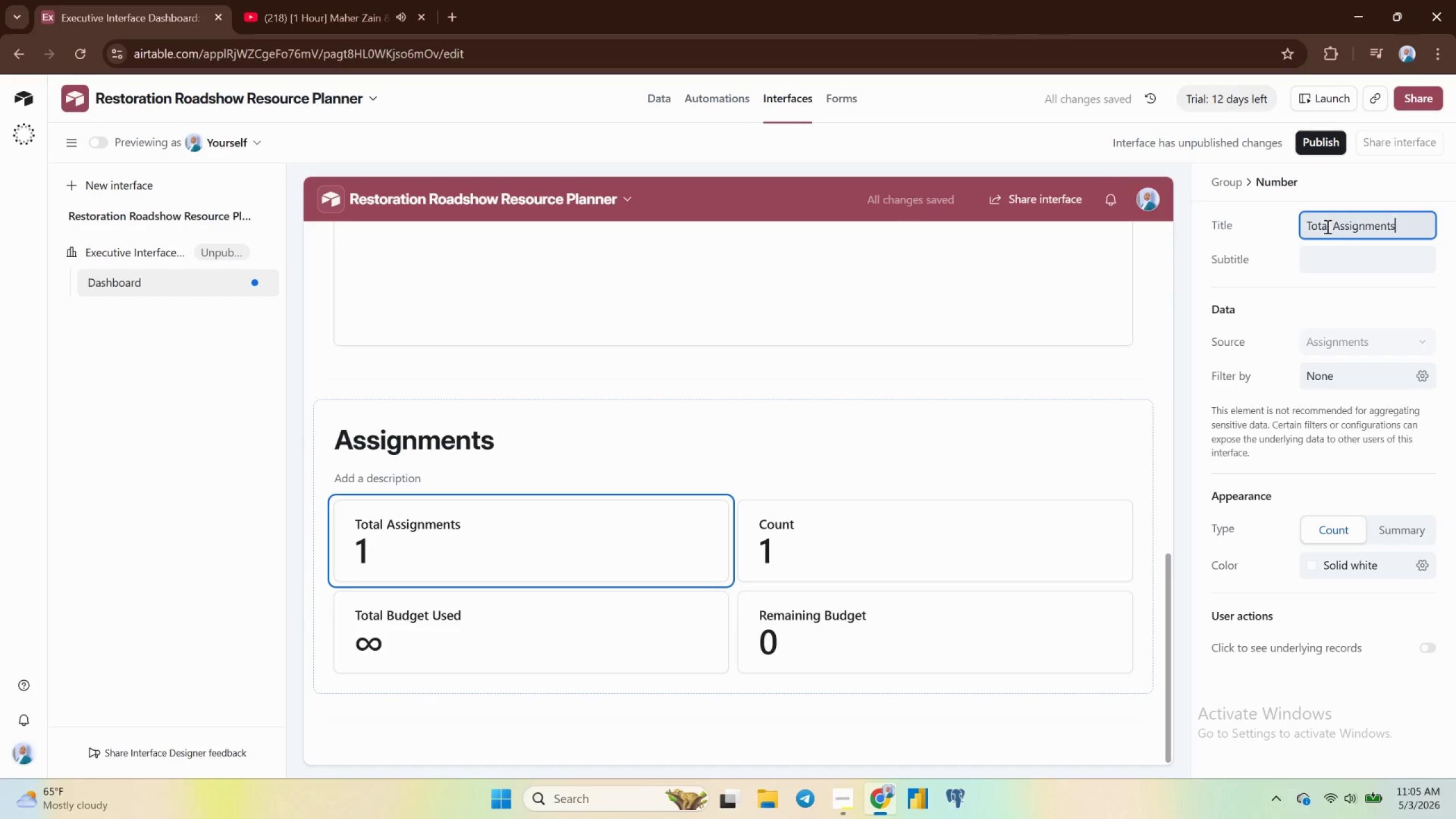 
left_click([1354, 563])
 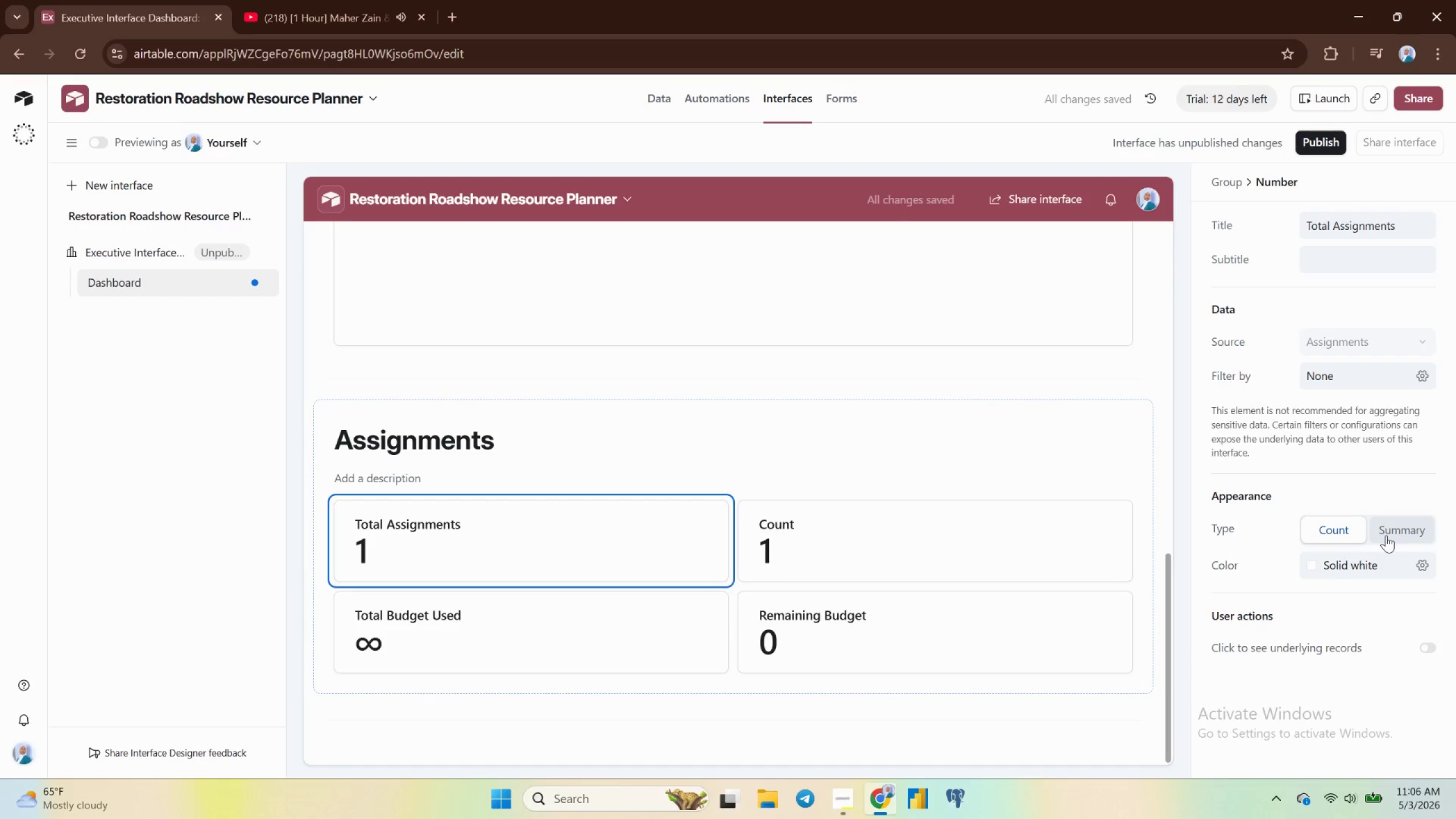 
left_click([1386, 535])
 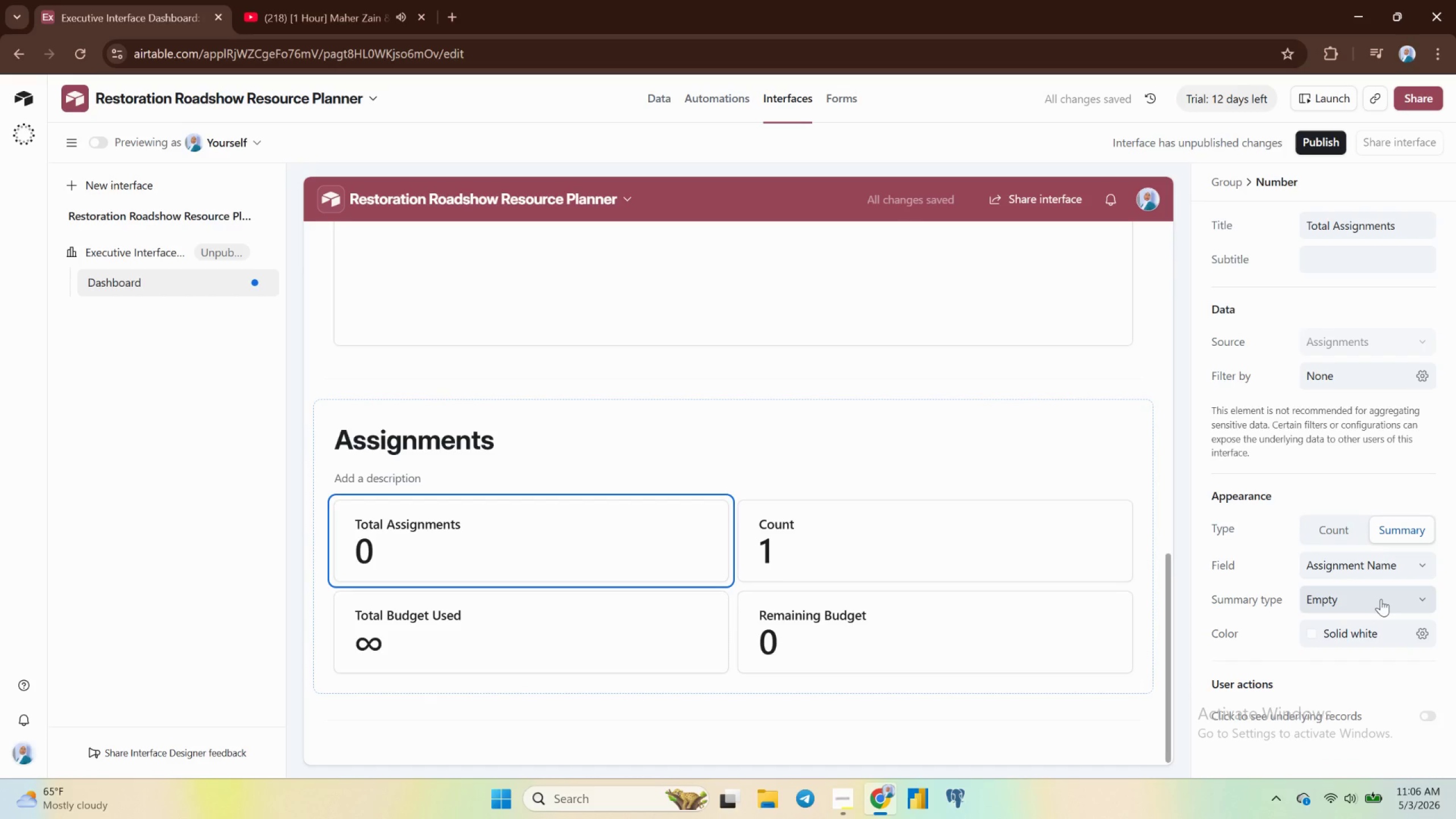 
left_click([1381, 599])
 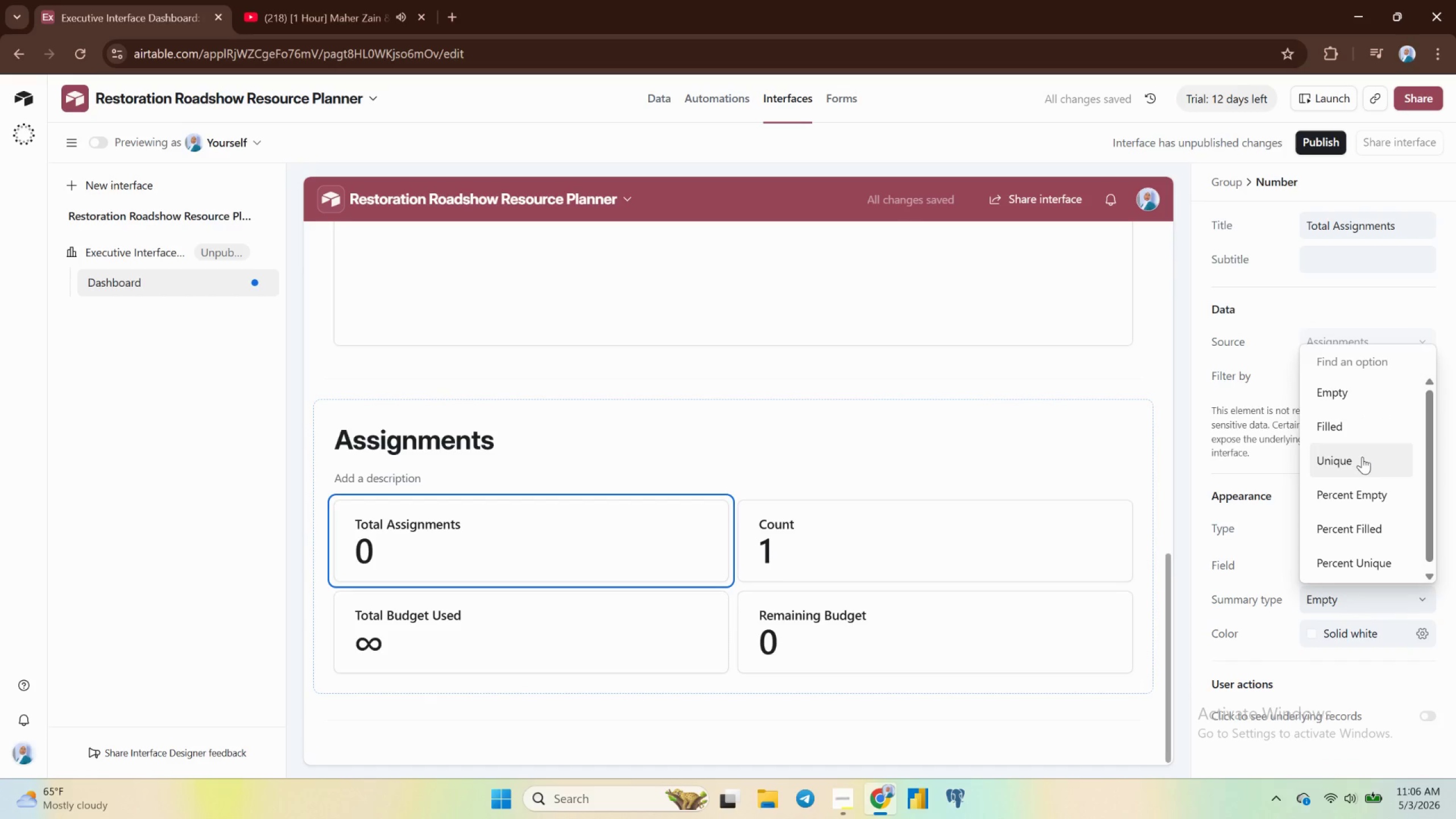 
scroll: coordinate [1360, 449], scroll_direction: down, amount: 4.0
 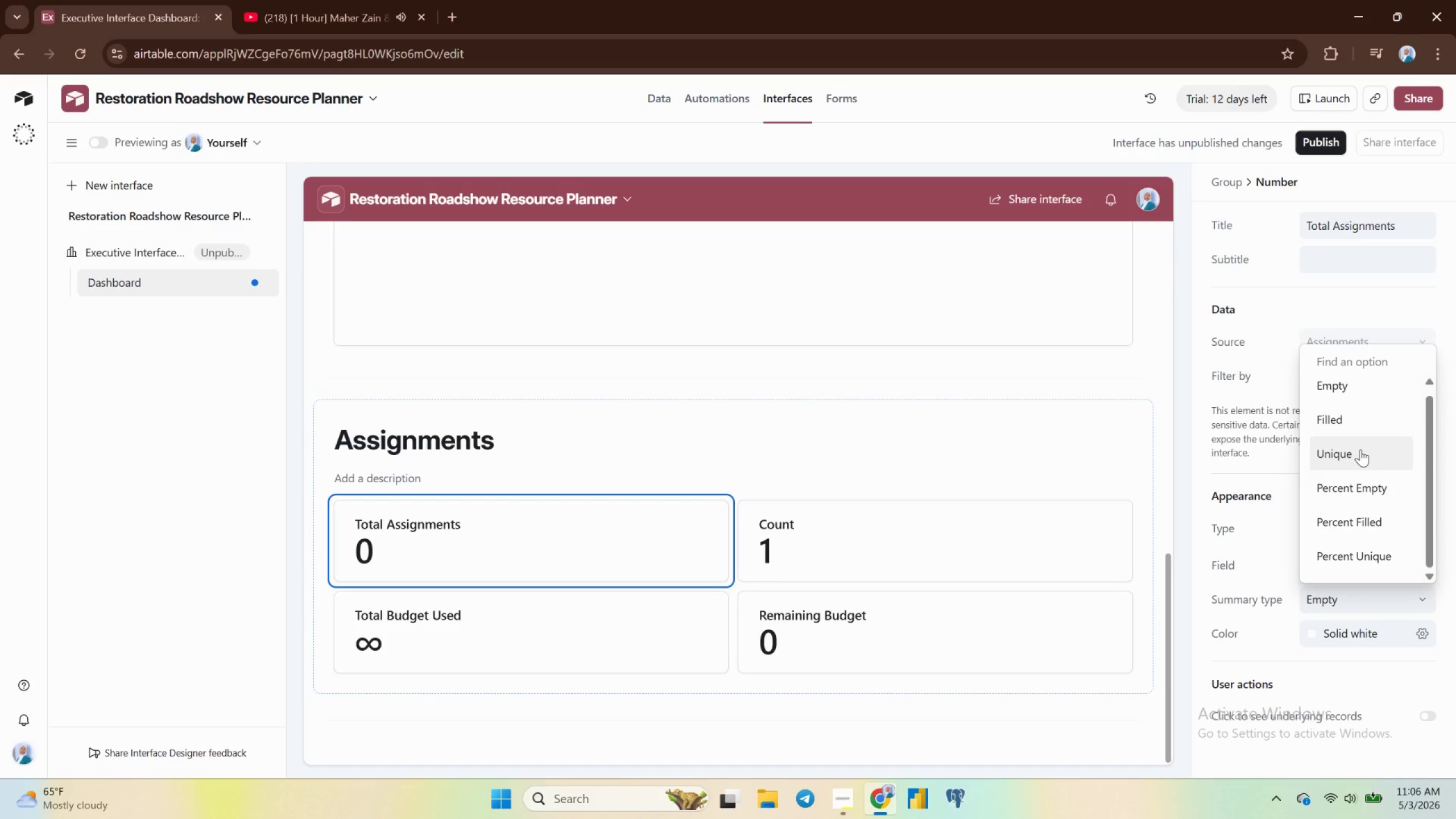 
scroll: coordinate [1361, 449], scroll_direction: up, amount: 3.0
 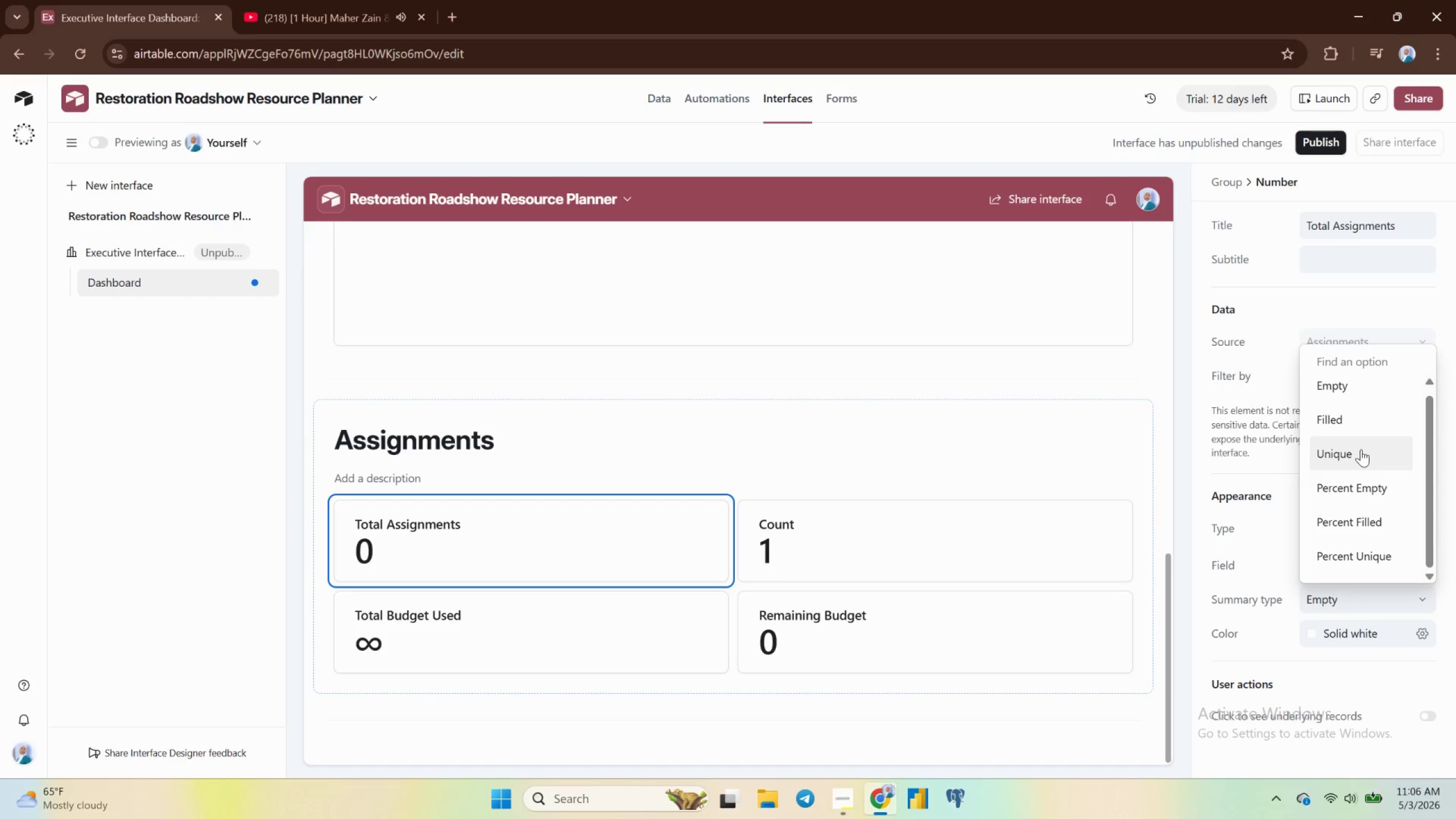 
scroll: coordinate [1361, 449], scroll_direction: none, amount: 0.0
 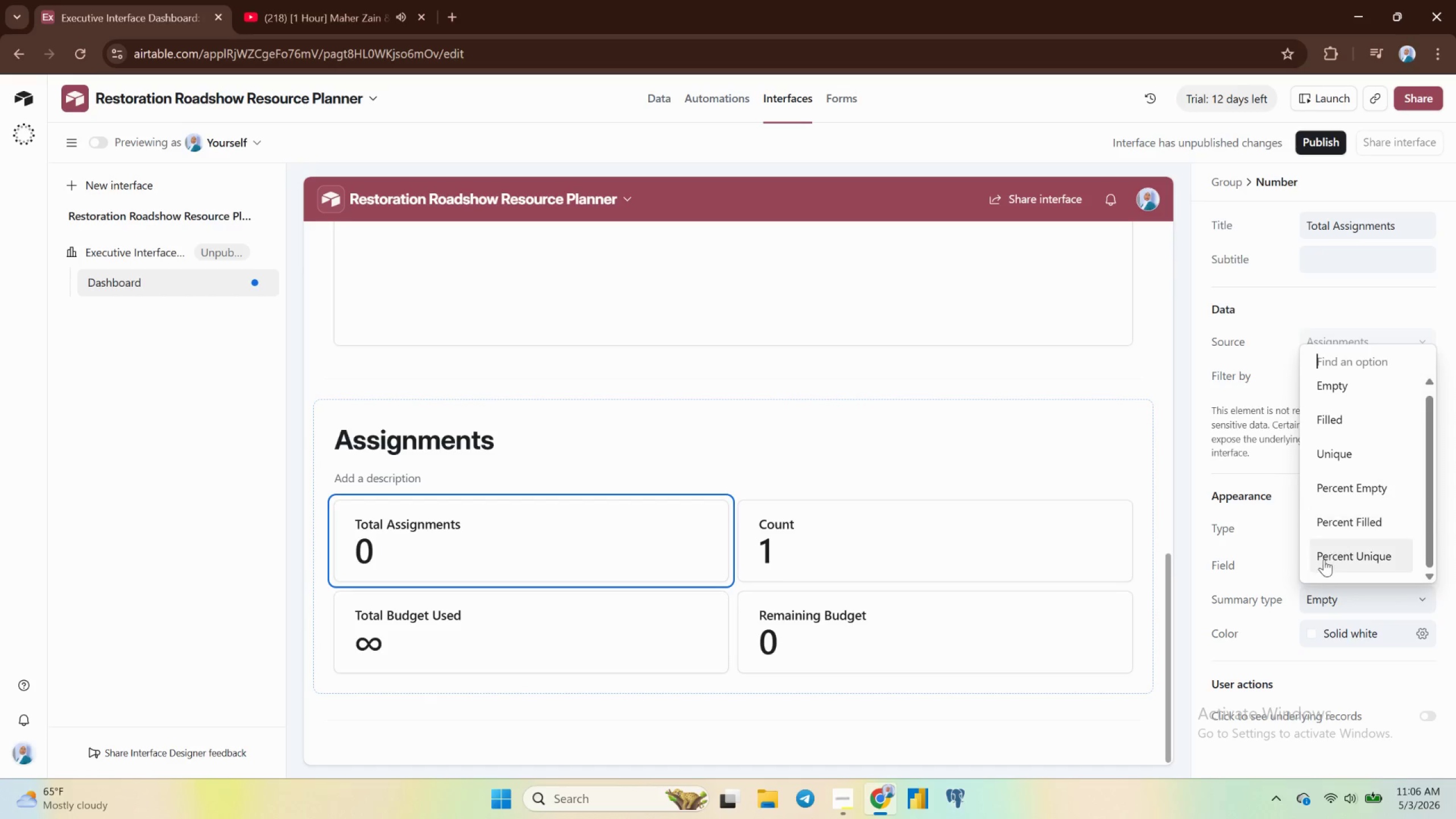 
left_click([1302, 564])
 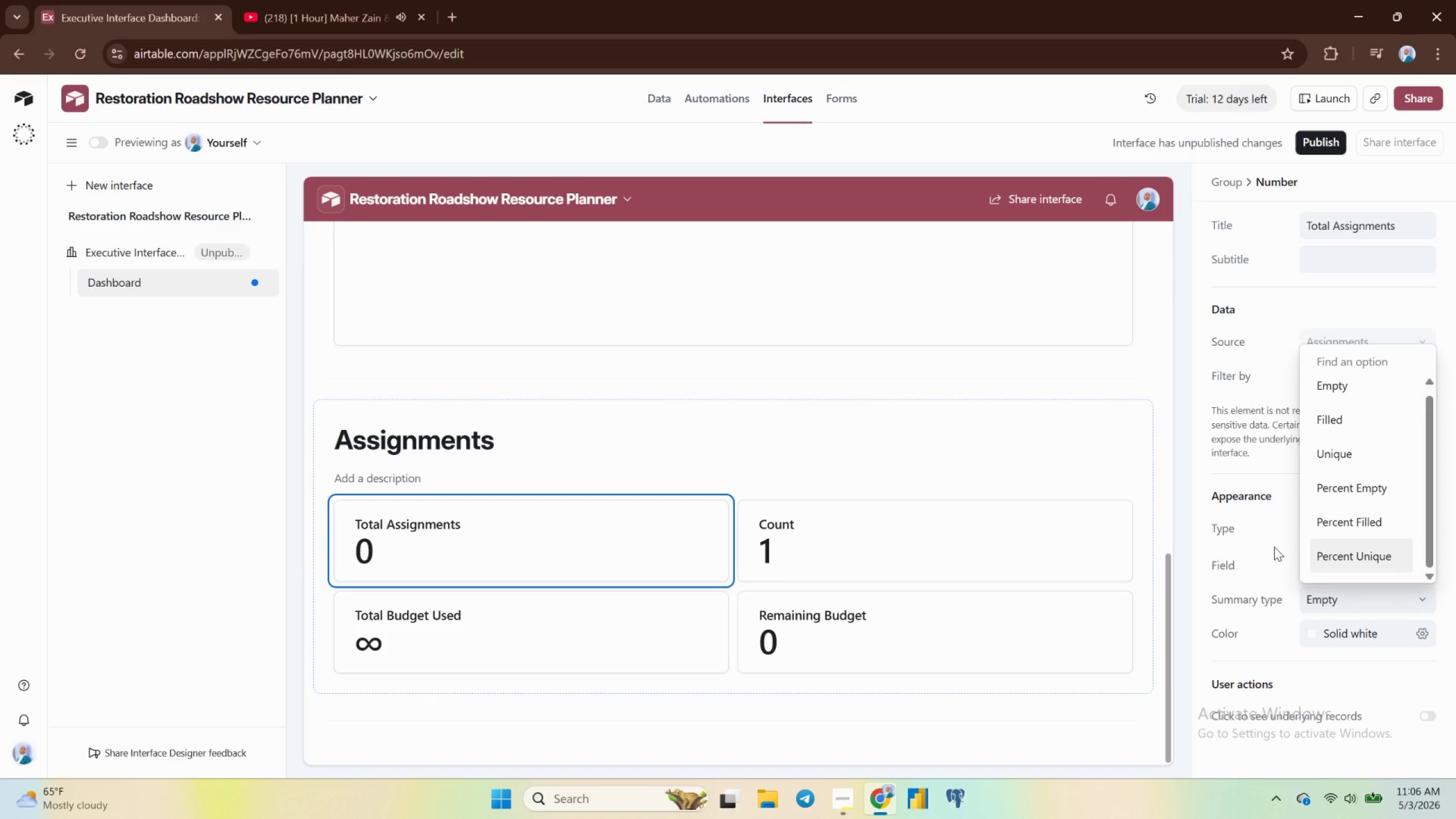 
left_click([1274, 547])
 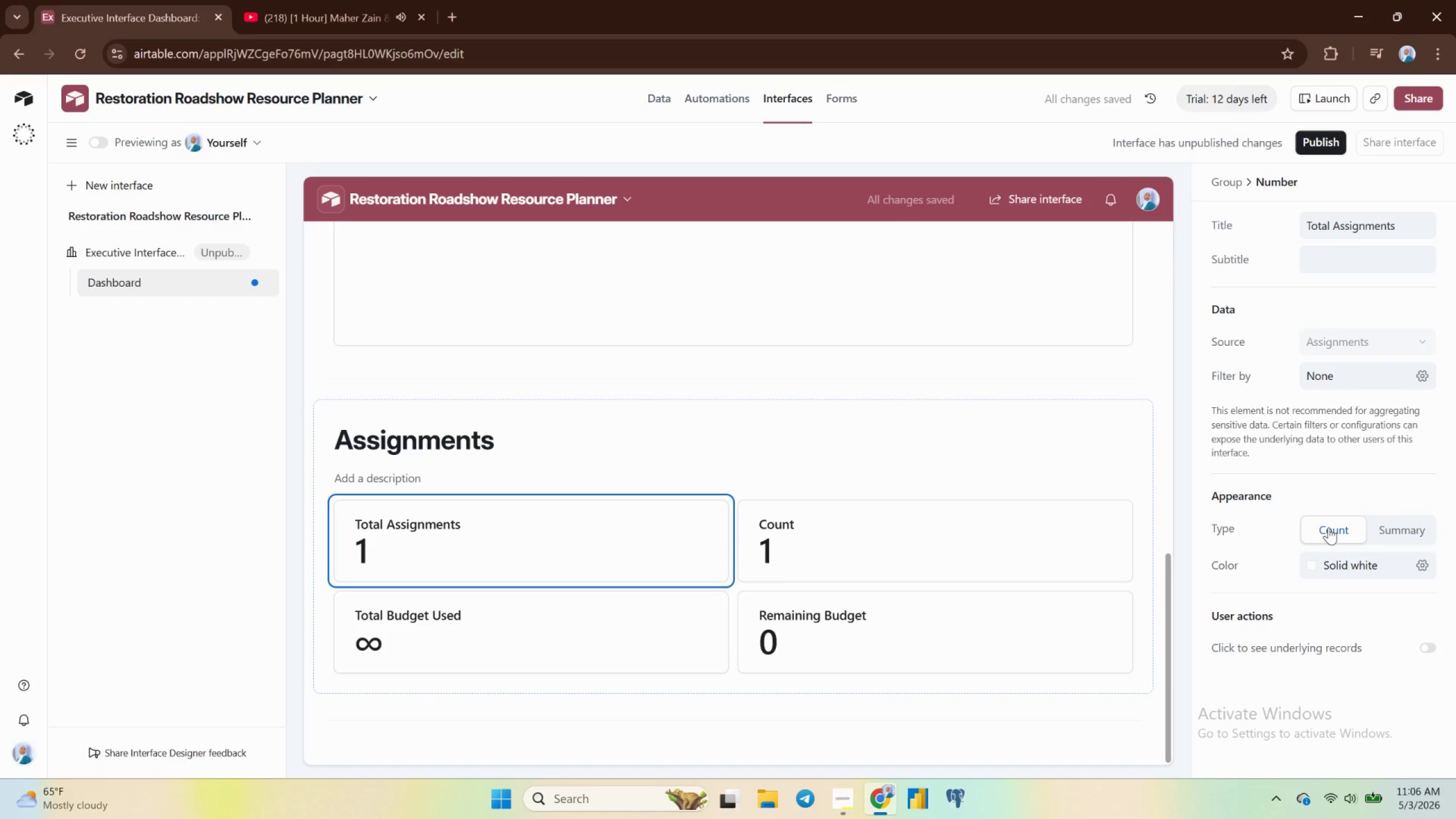 
wait(6.78)
 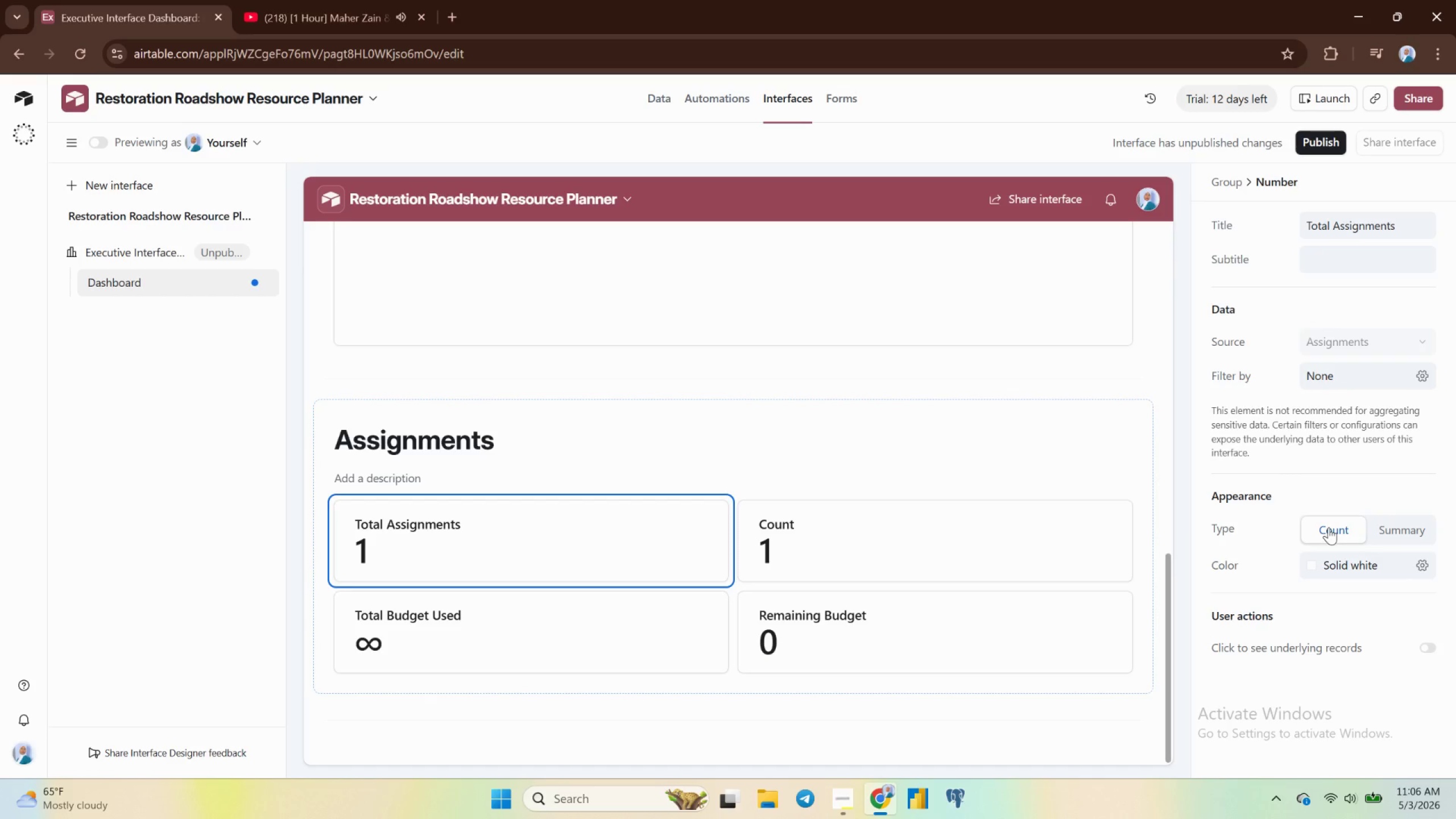 
left_click([1408, 536])
 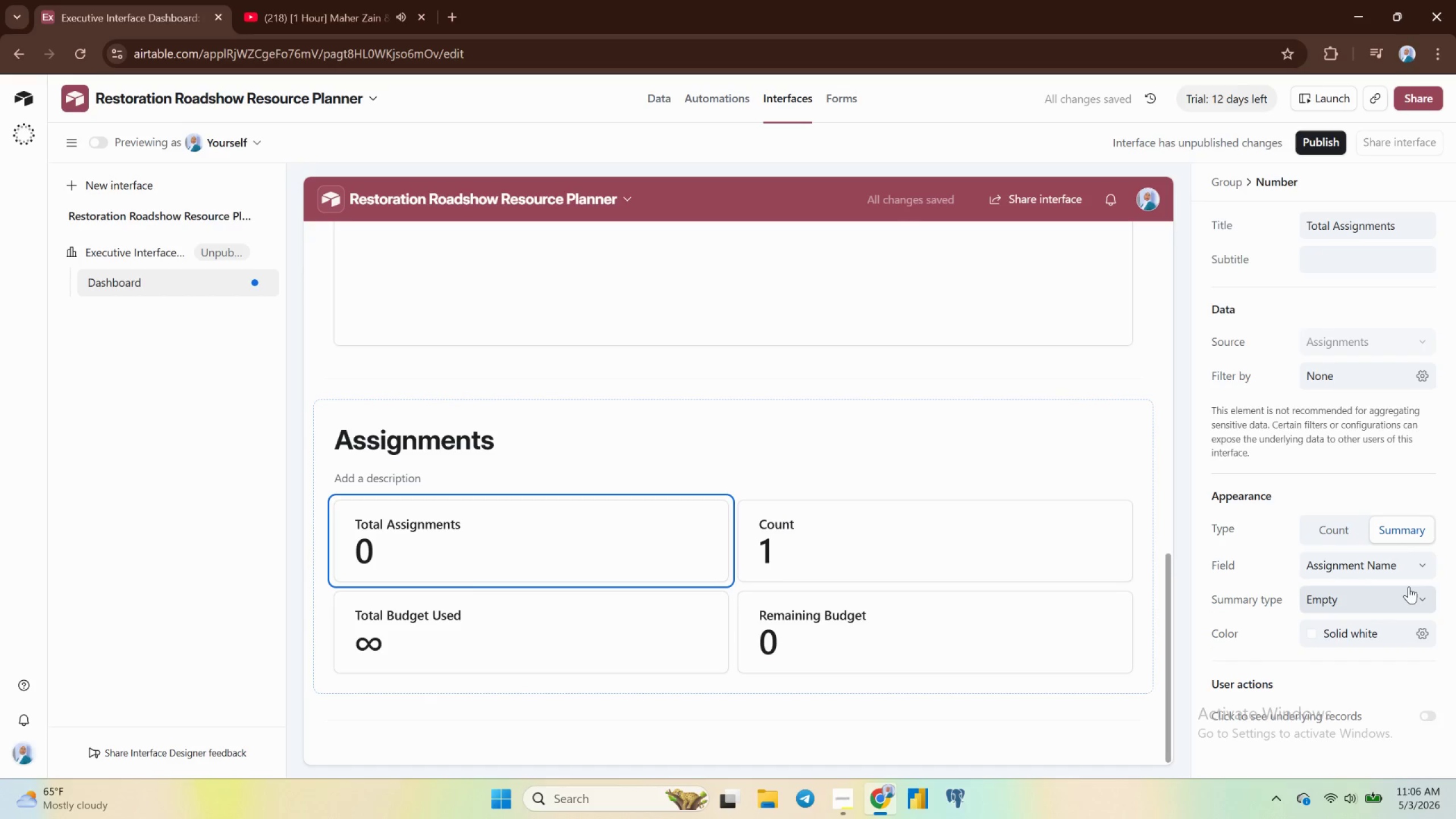 
left_click([1400, 562])
 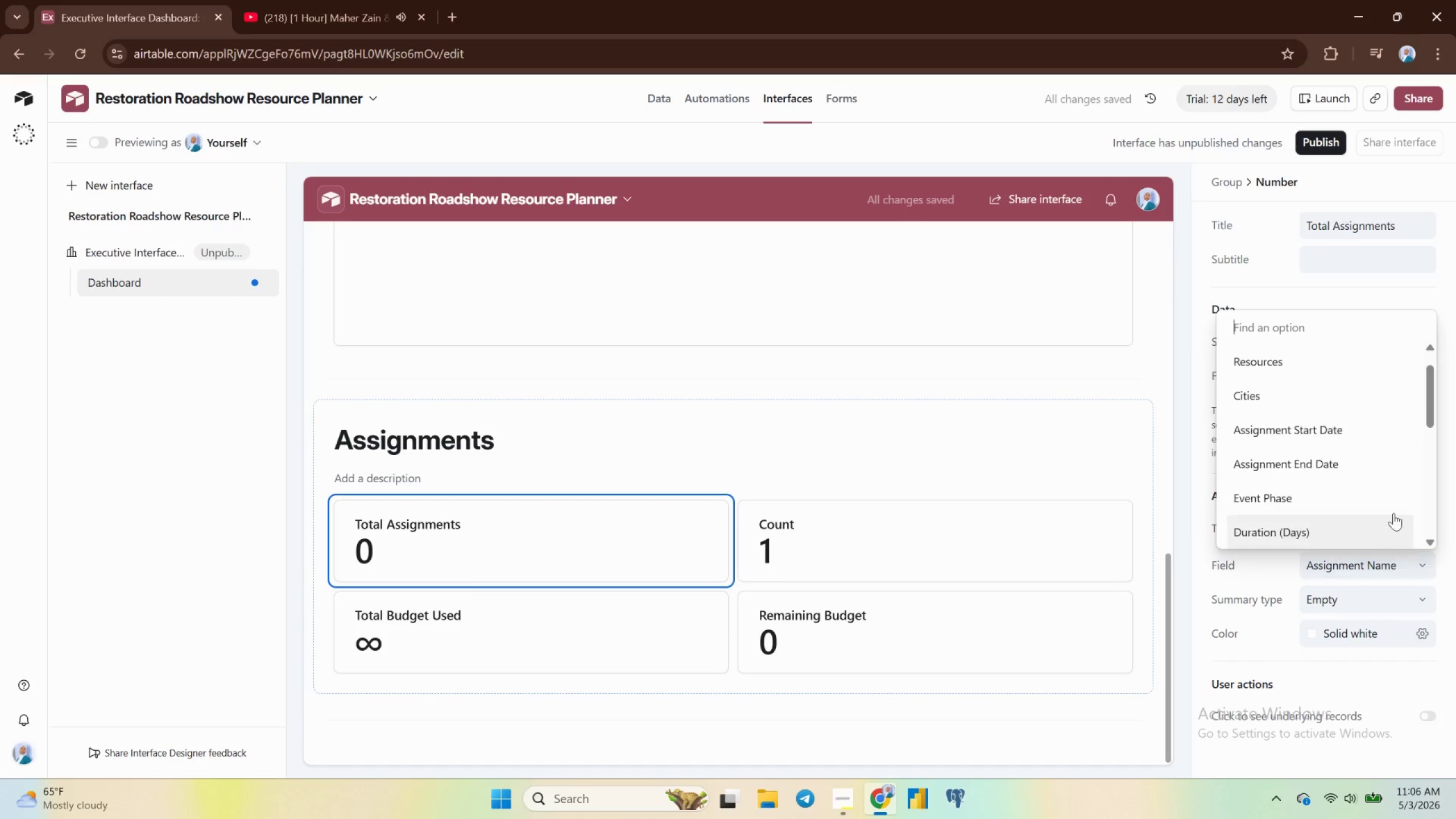 
scroll: coordinate [1368, 491], scroll_direction: down, amount: 2.0
 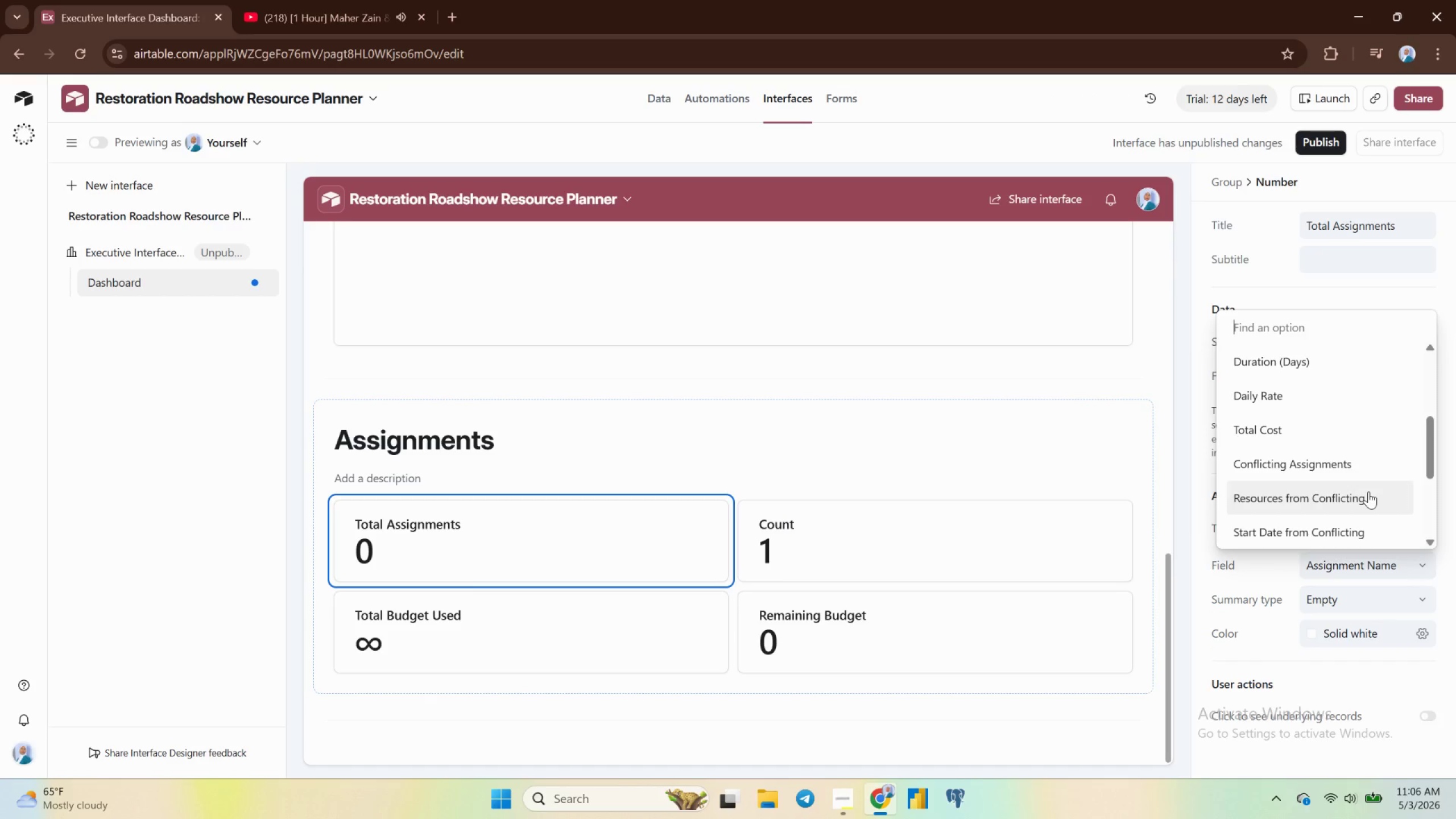 
scroll: coordinate [1368, 490], scroll_direction: up, amount: 5.0
 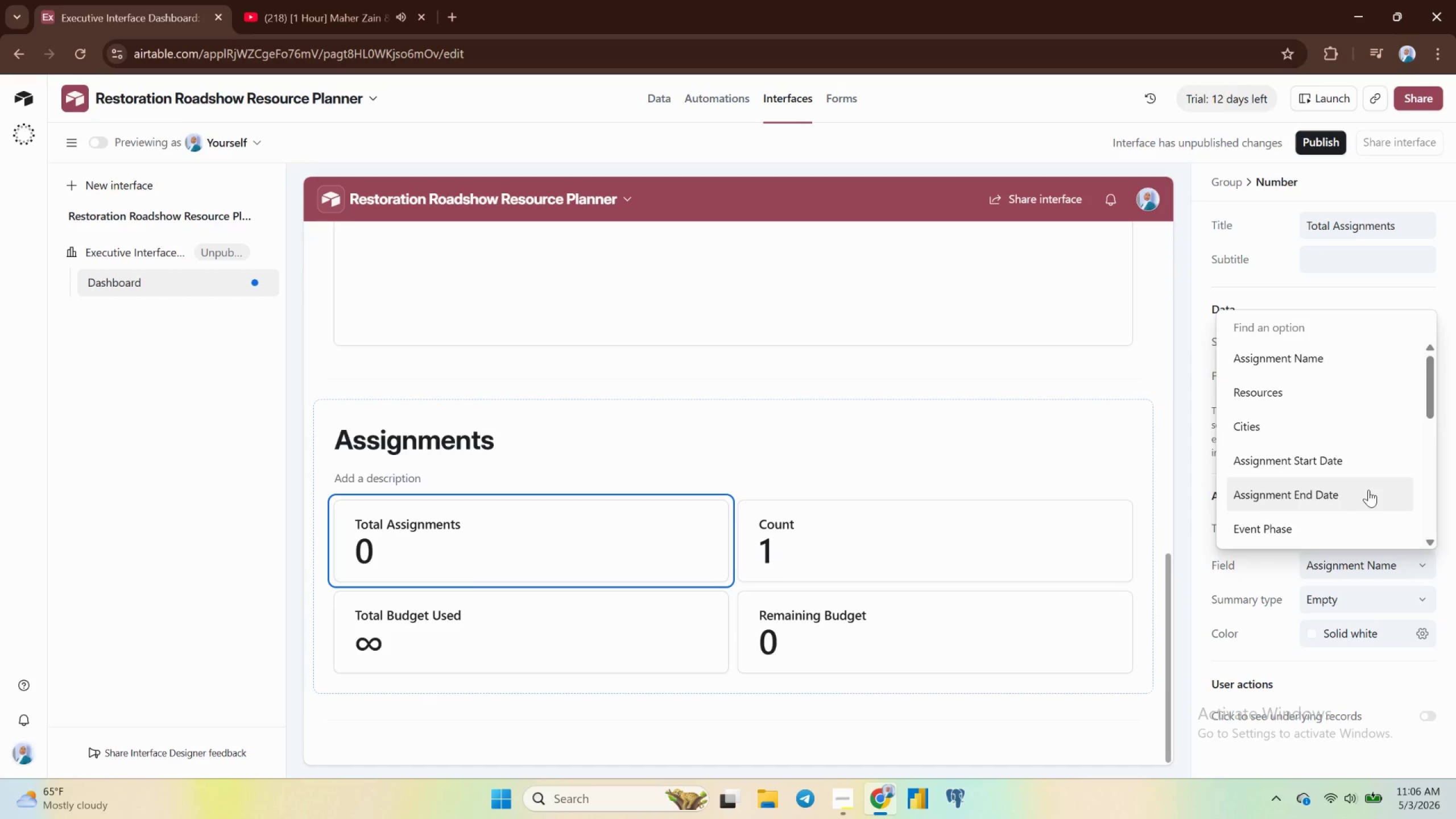 
left_click([1298, 352])
 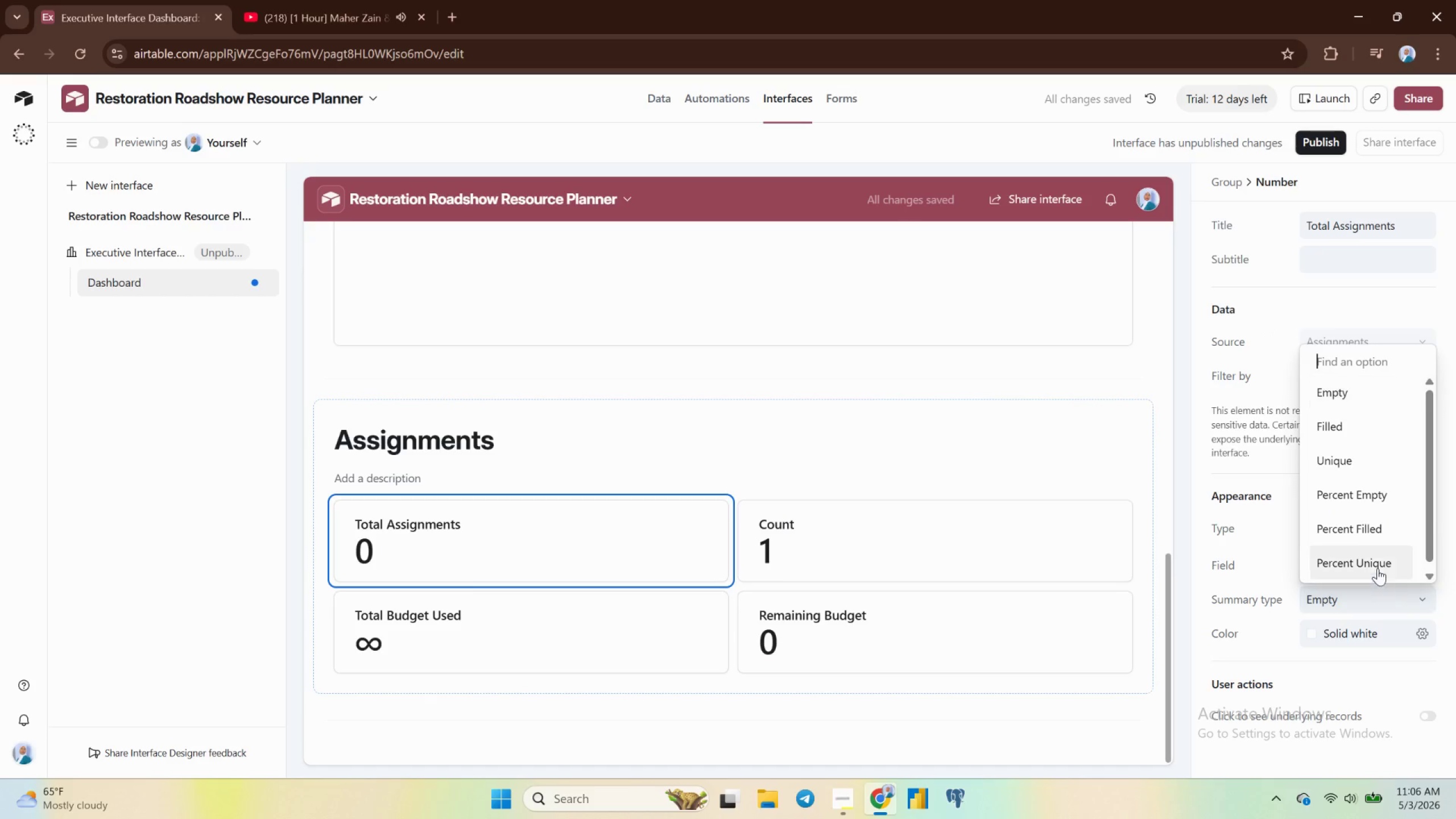 
scroll: coordinate [1352, 496], scroll_direction: down, amount: 4.0
 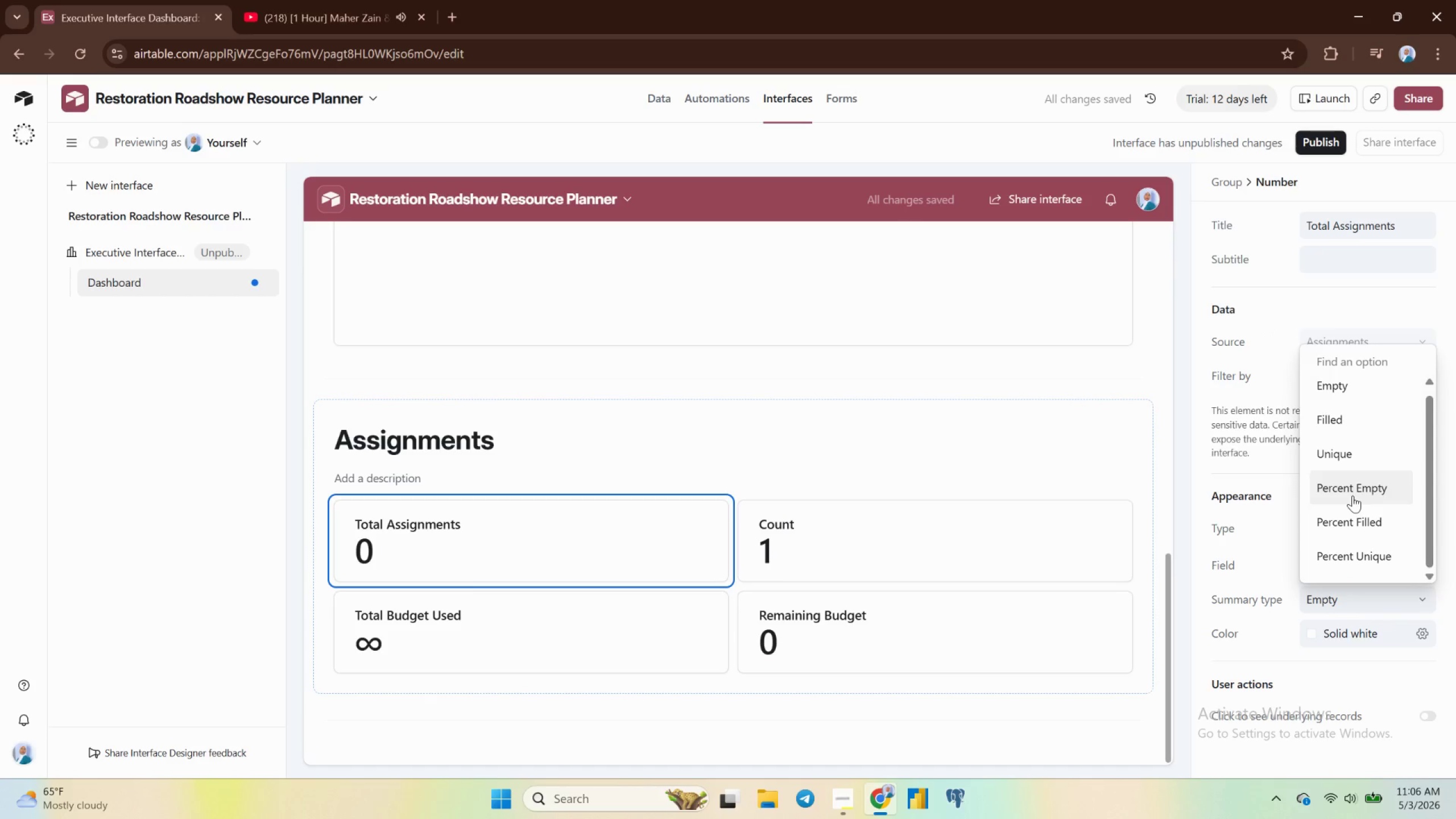 
scroll: coordinate [1352, 495], scroll_direction: up, amount: 4.0
 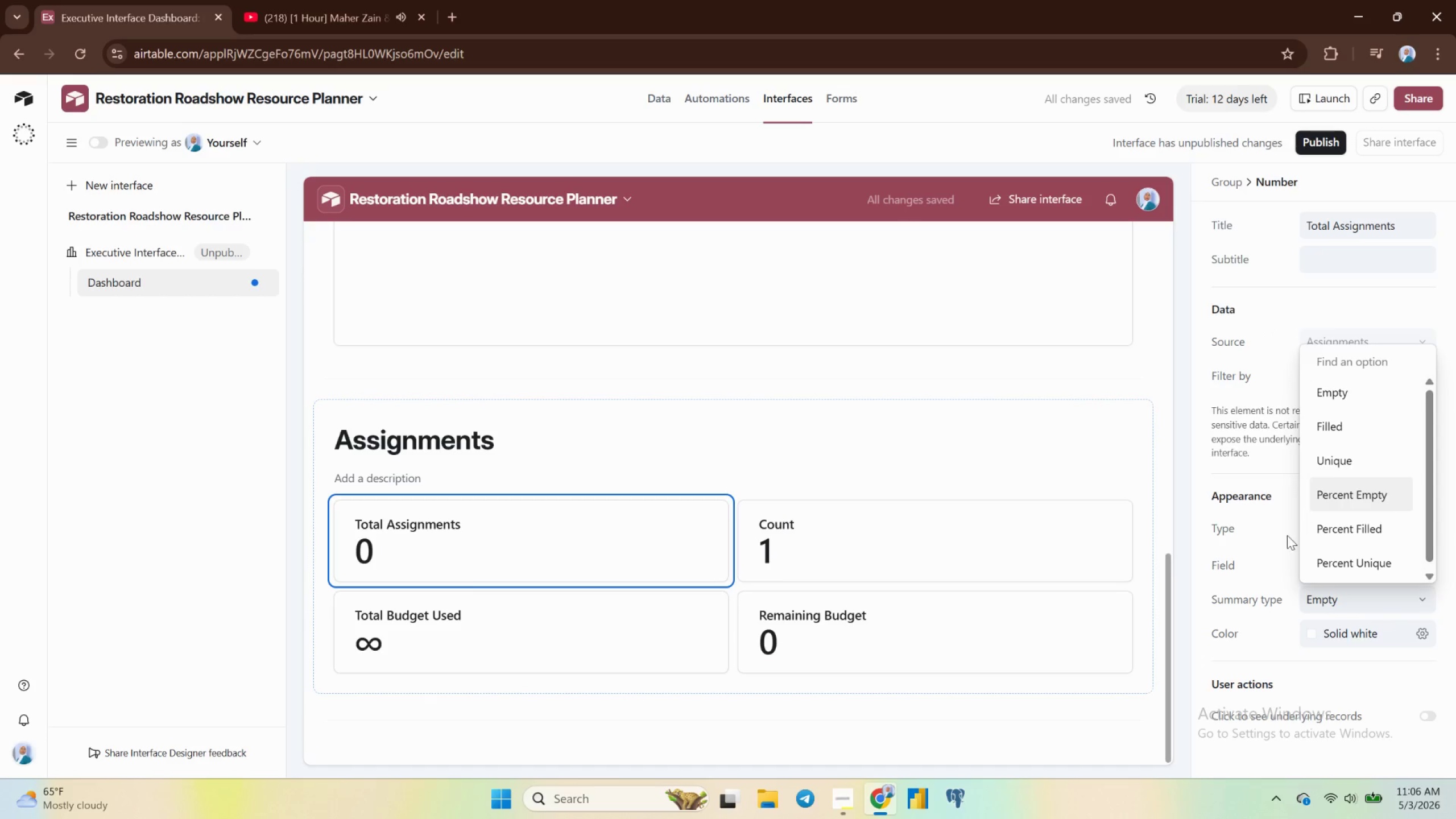 
left_click([1276, 546])
 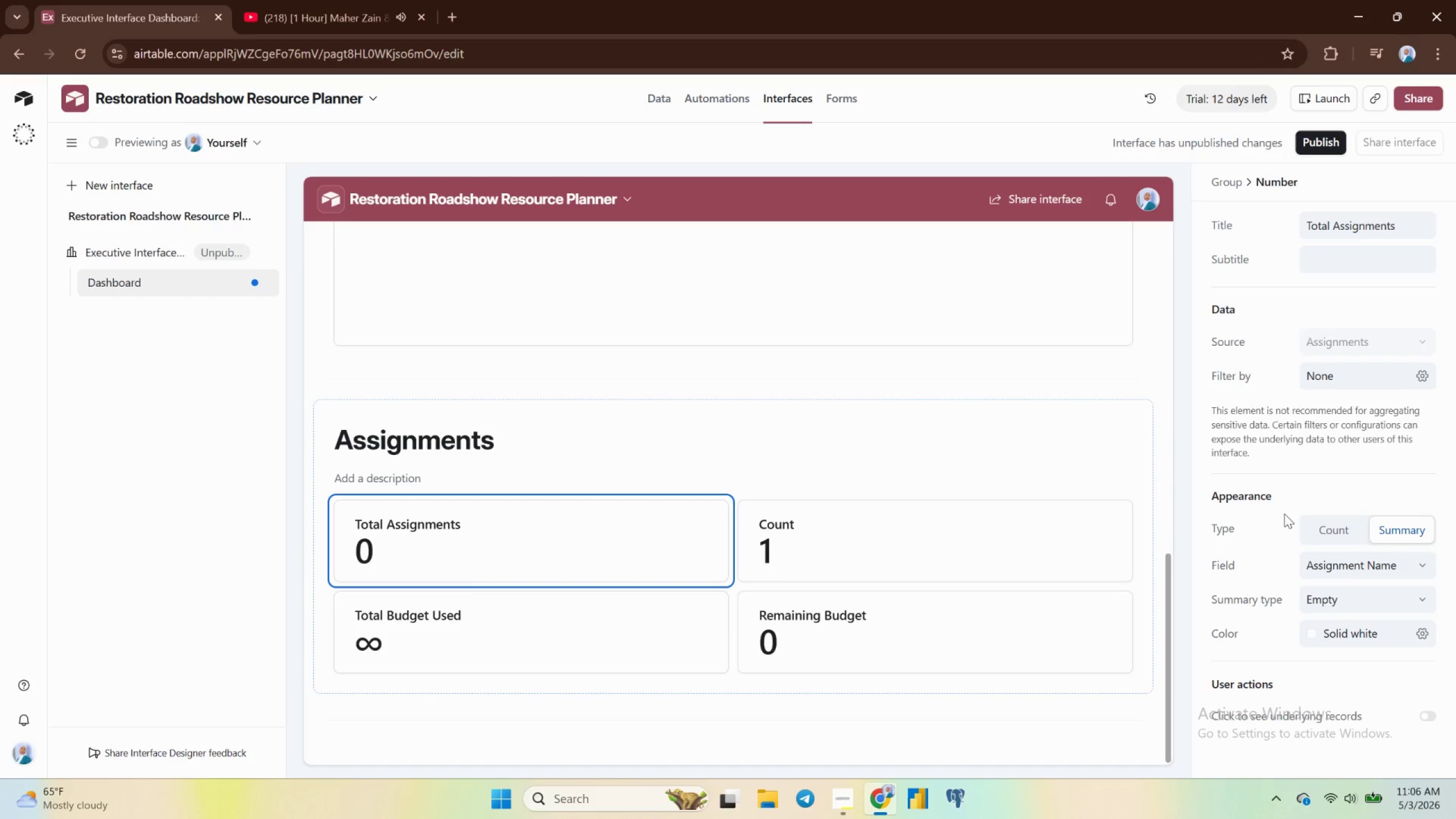 
left_click([1007, 519])
 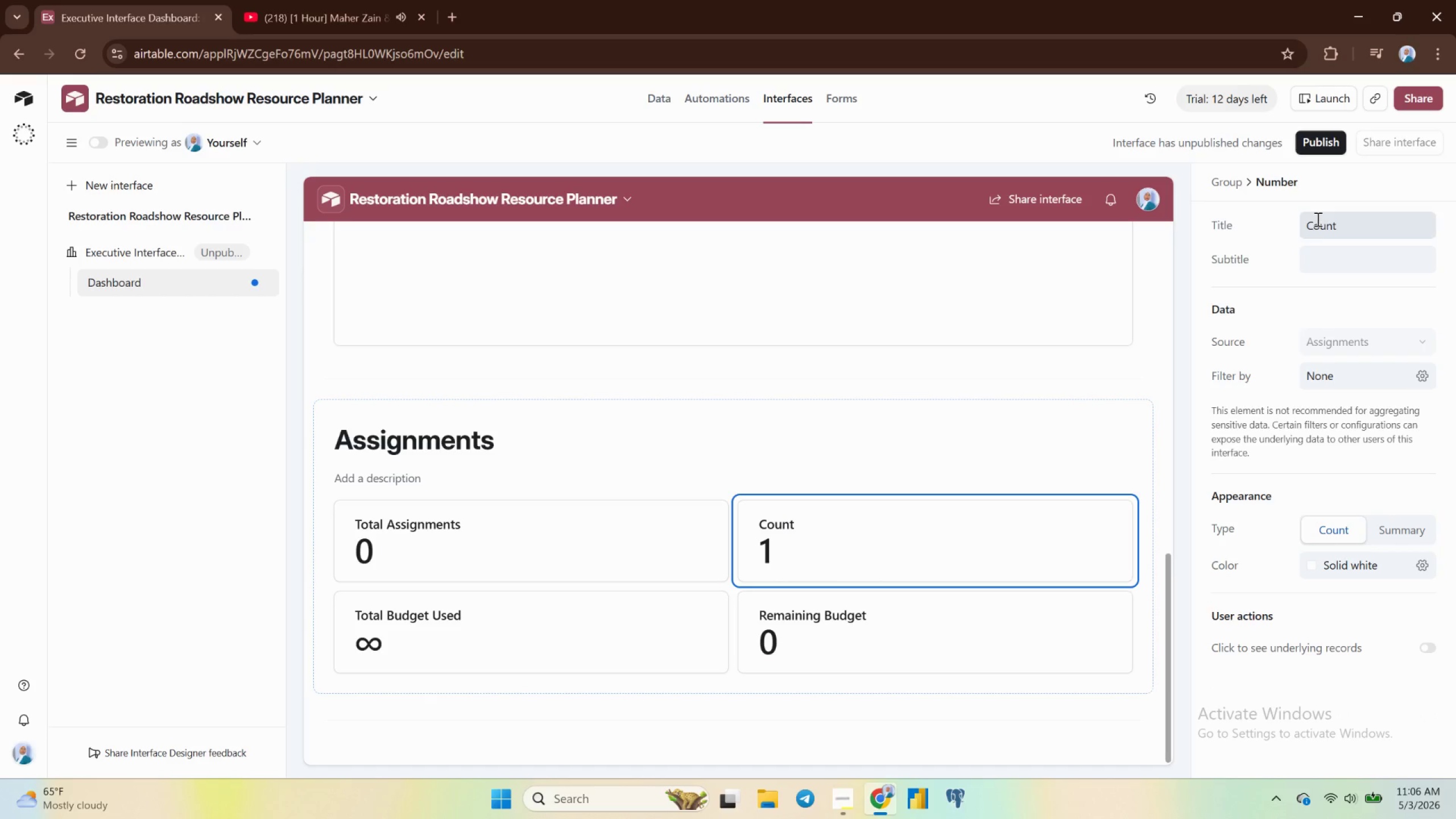 
double_click([1320, 225])
 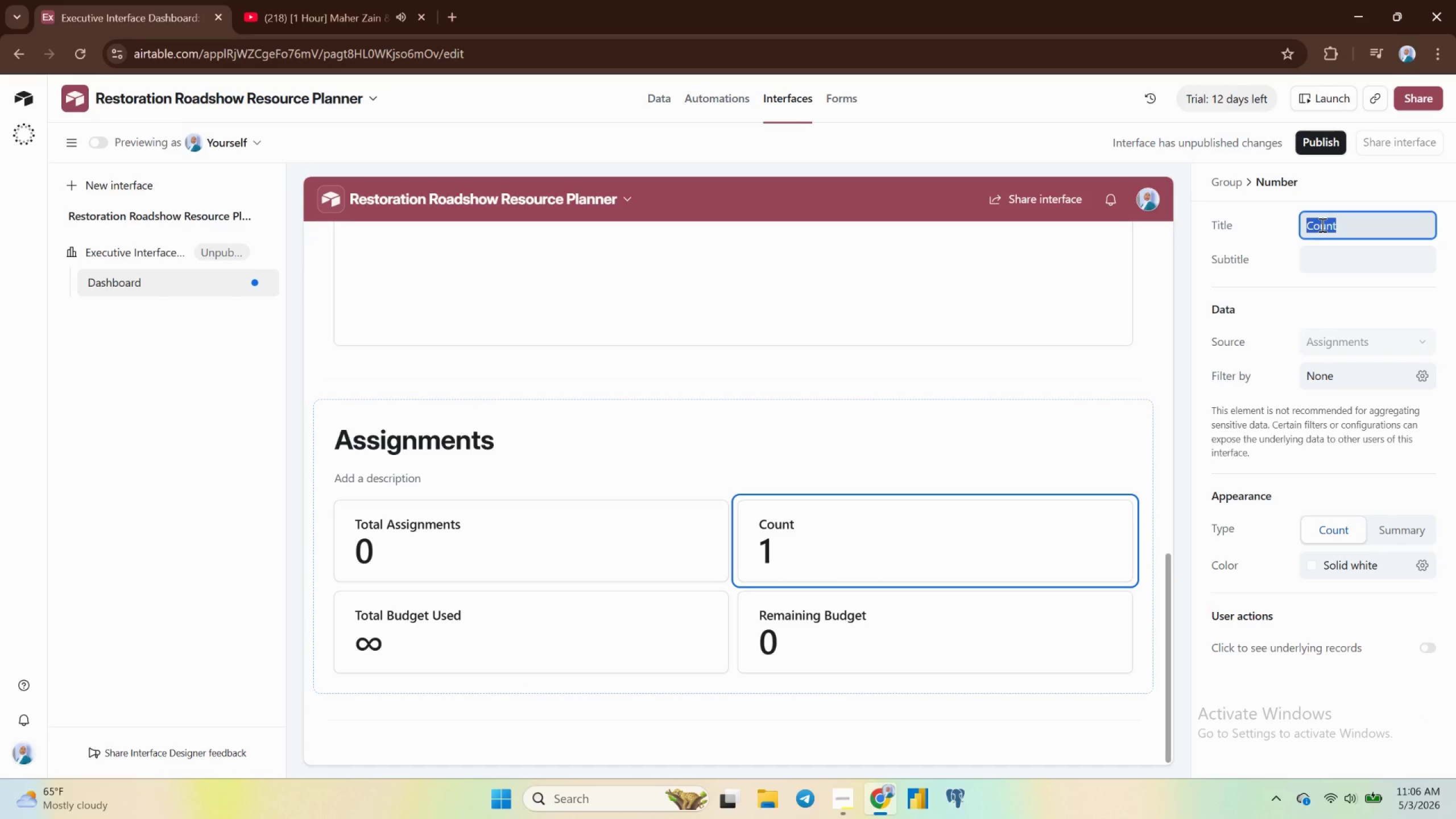 
type(Active Cities)
 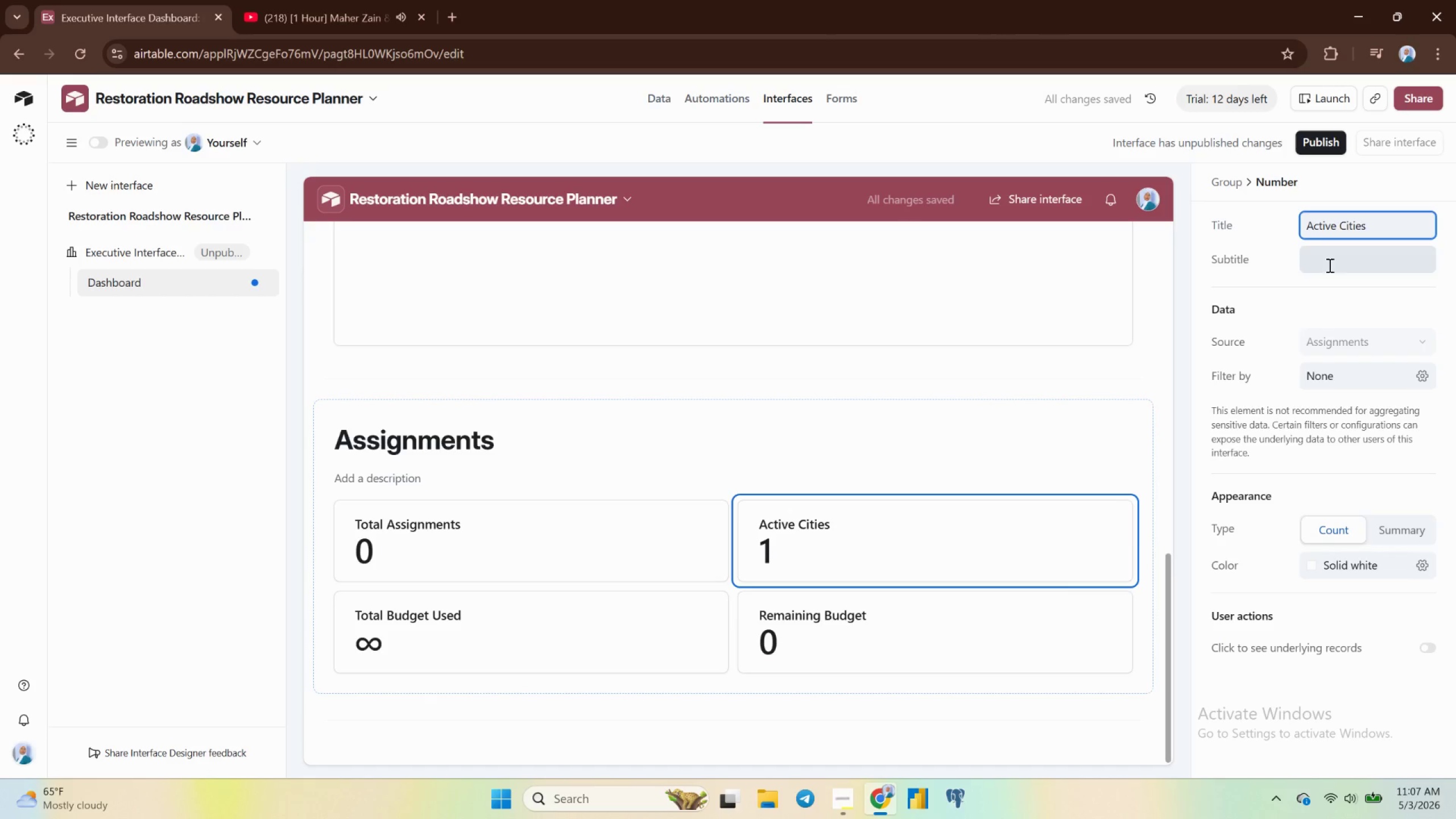 
wait(9.78)
 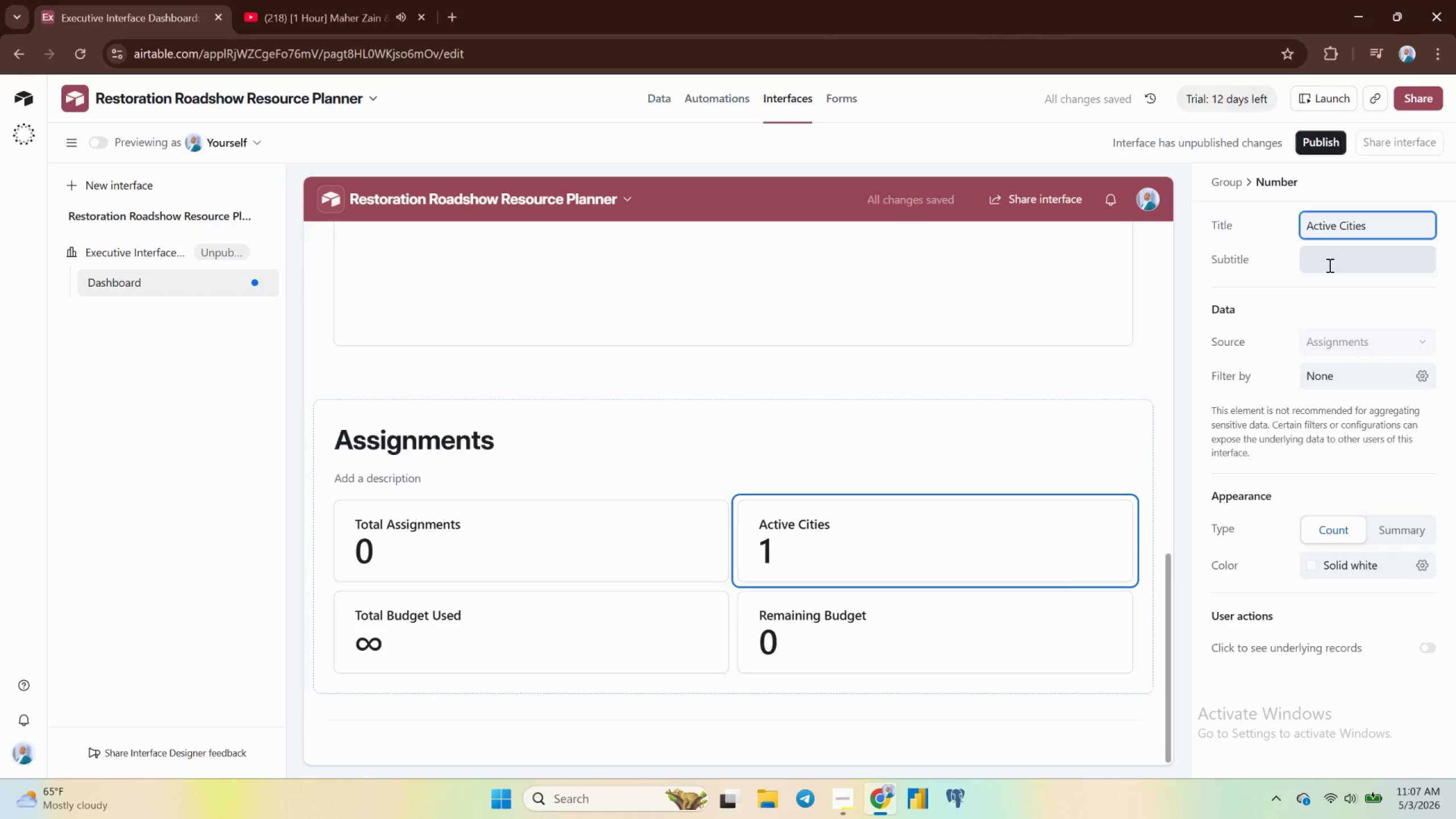 
double_click([1335, 224])
 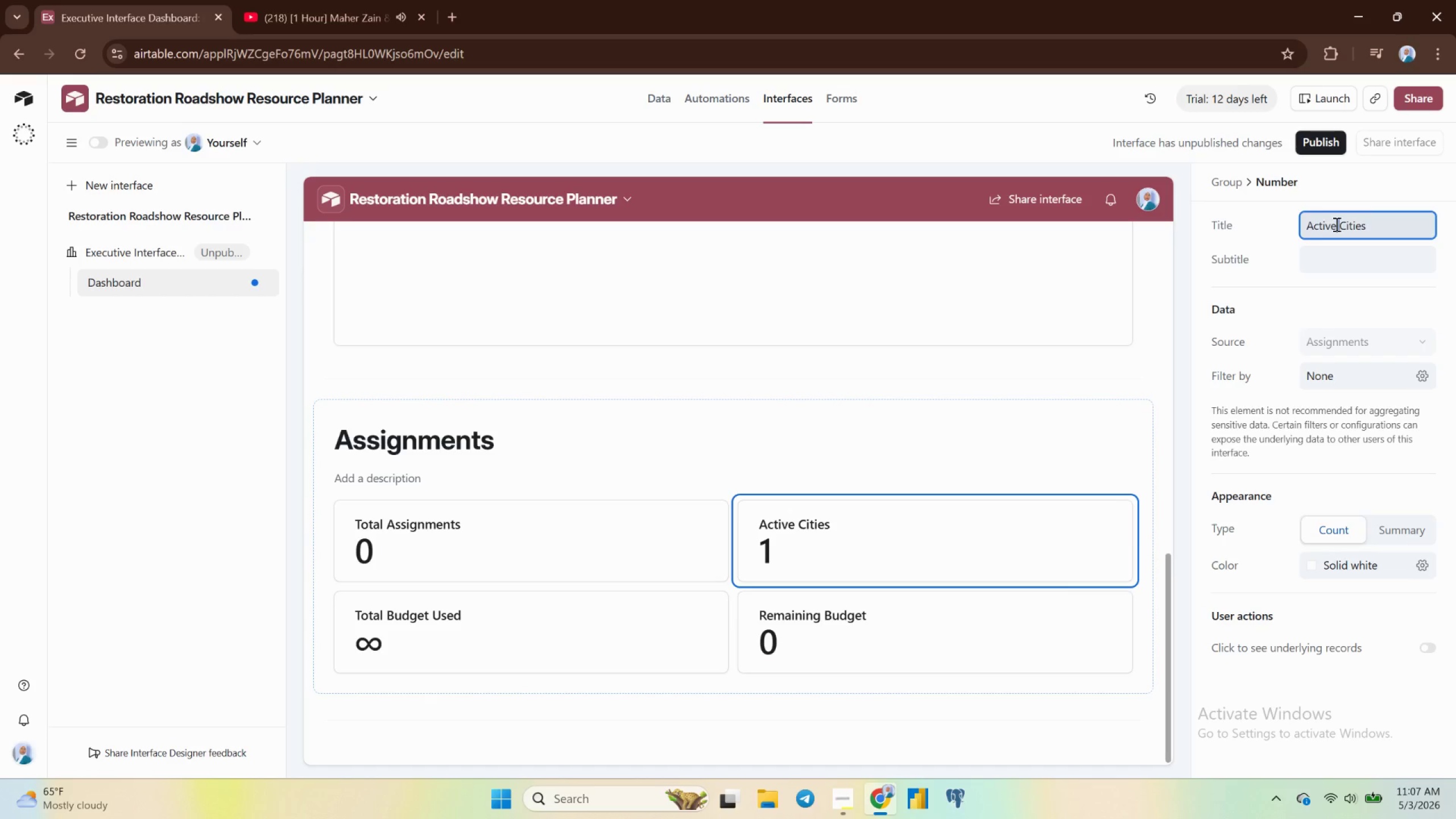 
triple_click([1335, 224])
 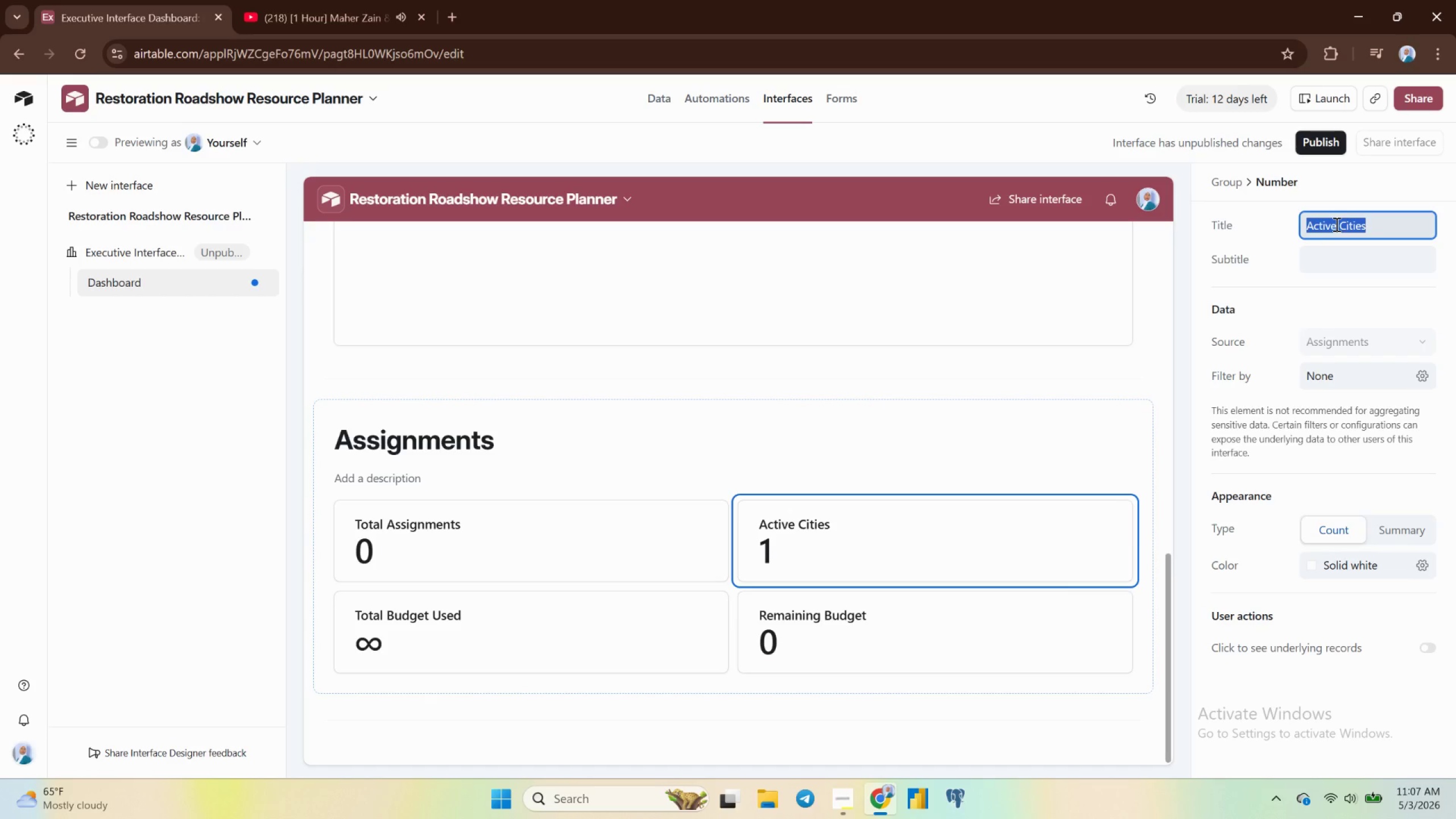 
key(Control+C)
 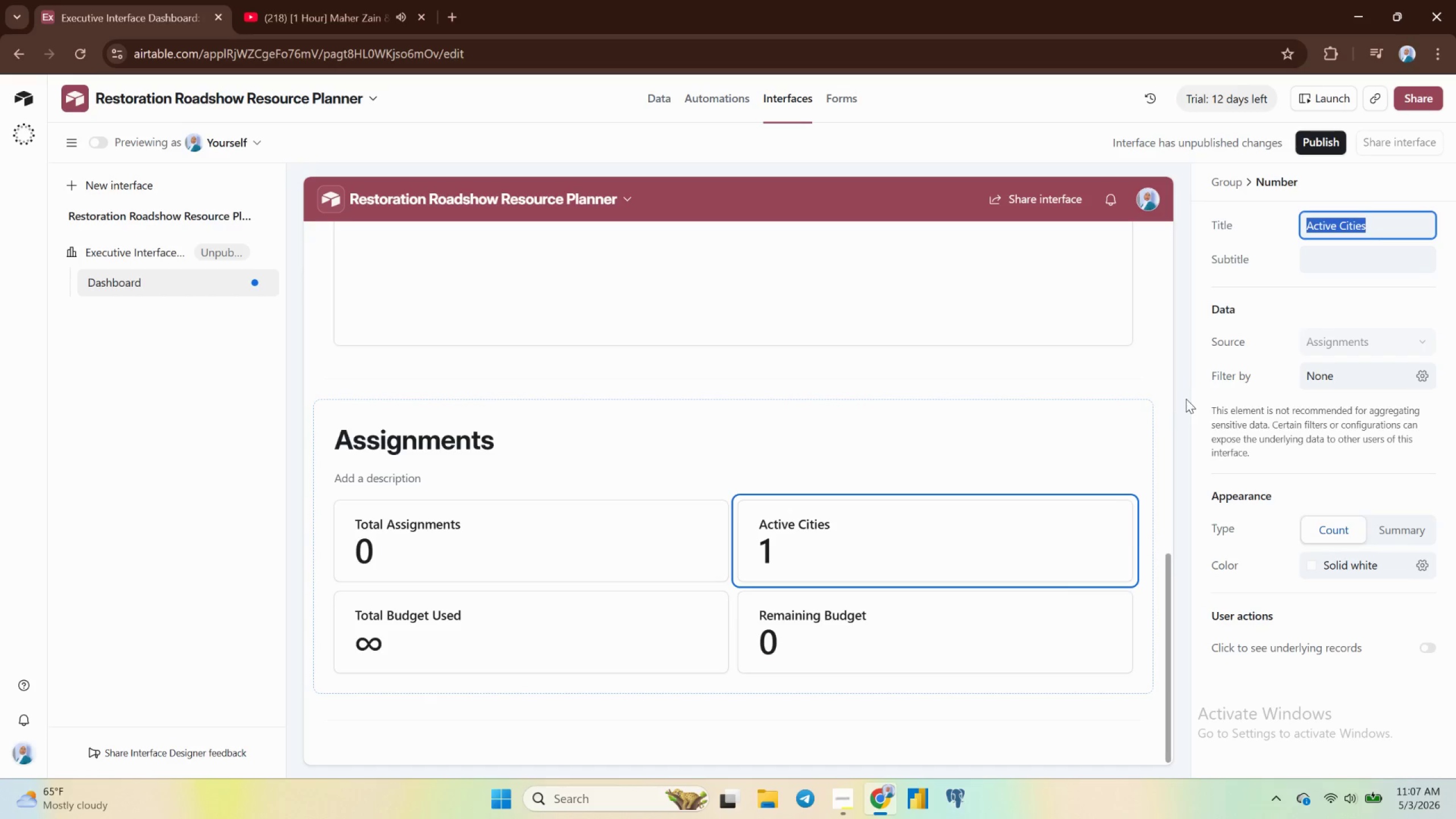 
left_click([1177, 402])
 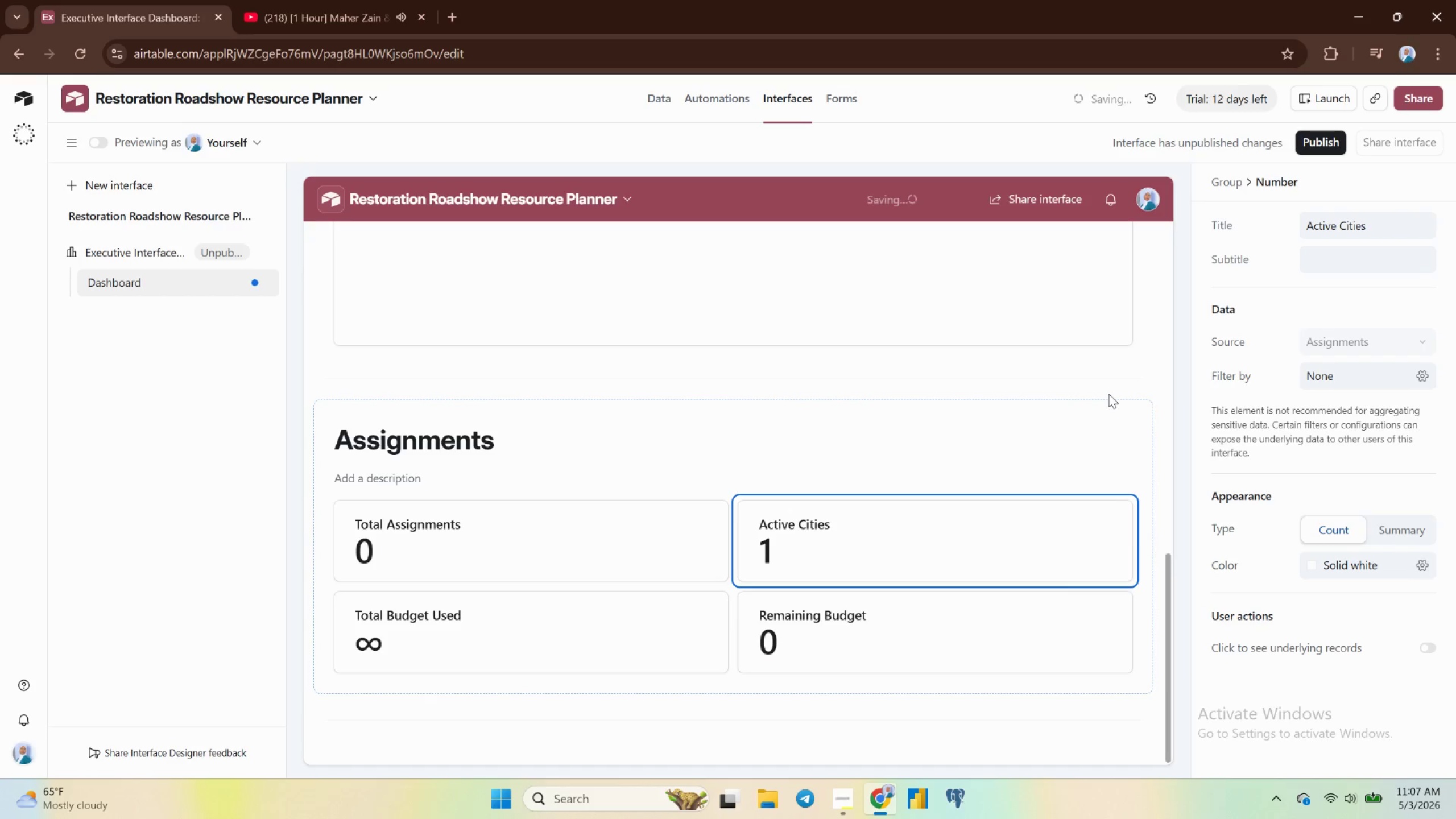 
scroll: coordinate [1042, 581], scroll_direction: down, amount: 9.0
 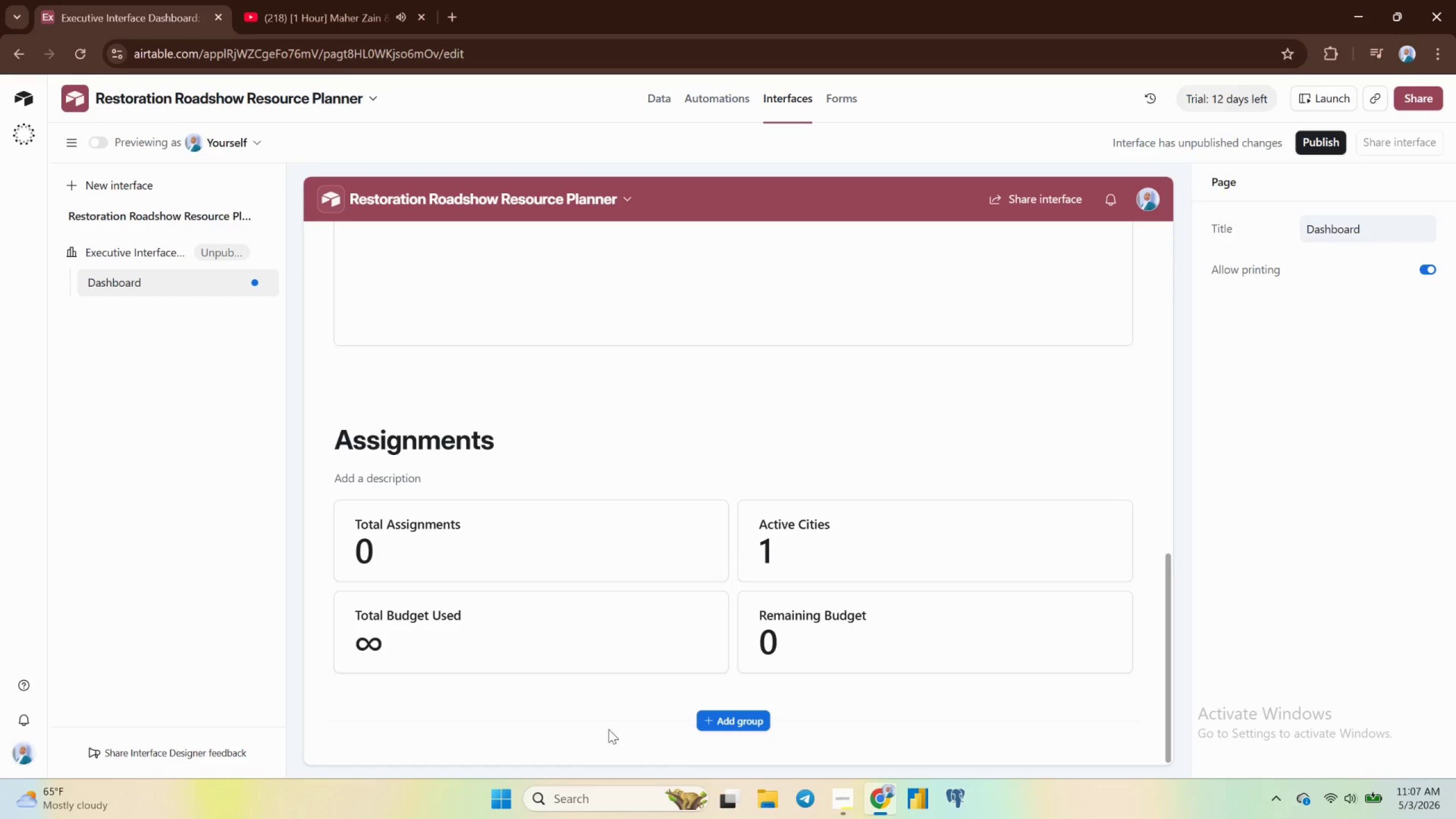 
left_click([719, 718])
 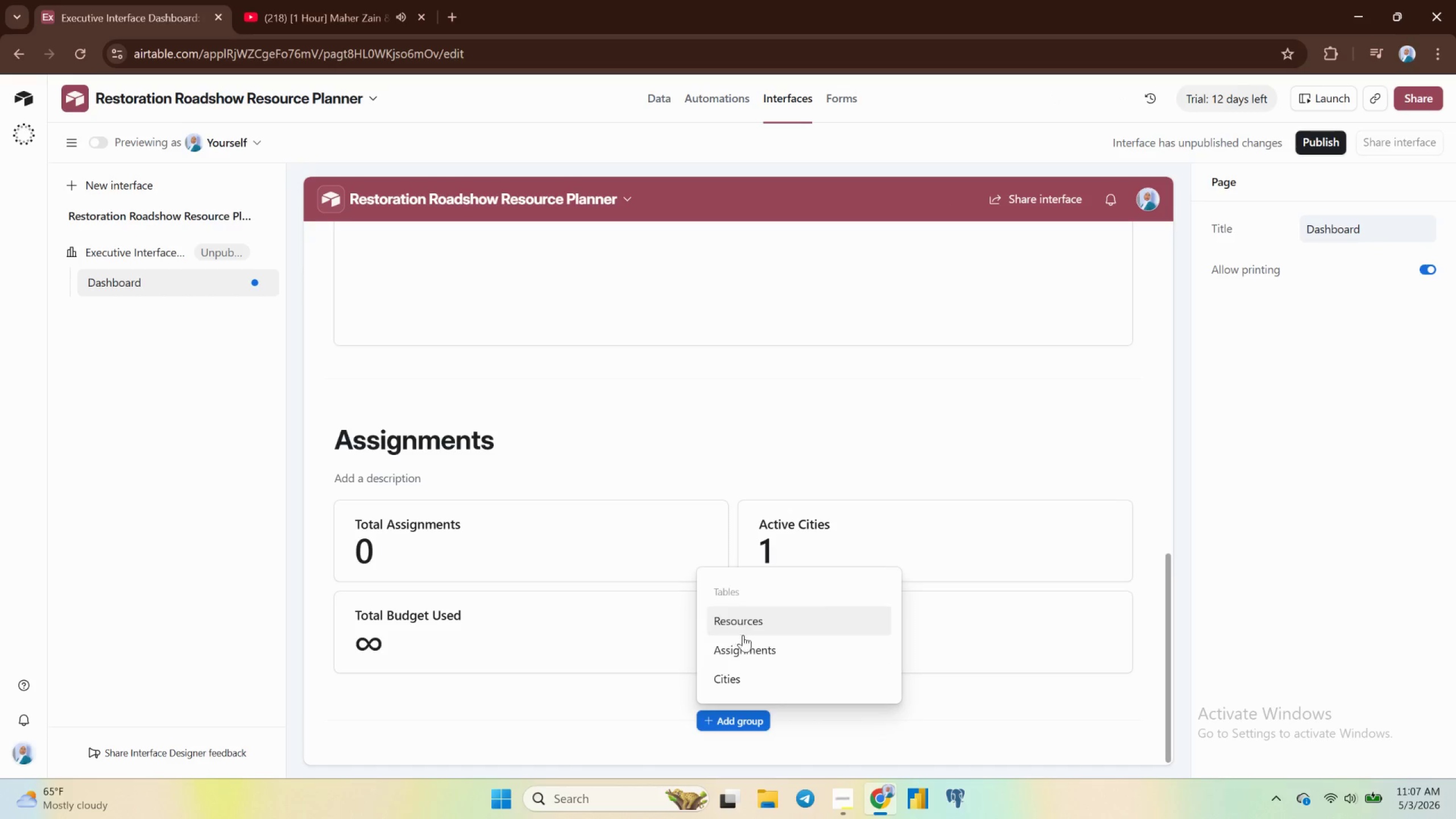 
left_click([748, 676])
 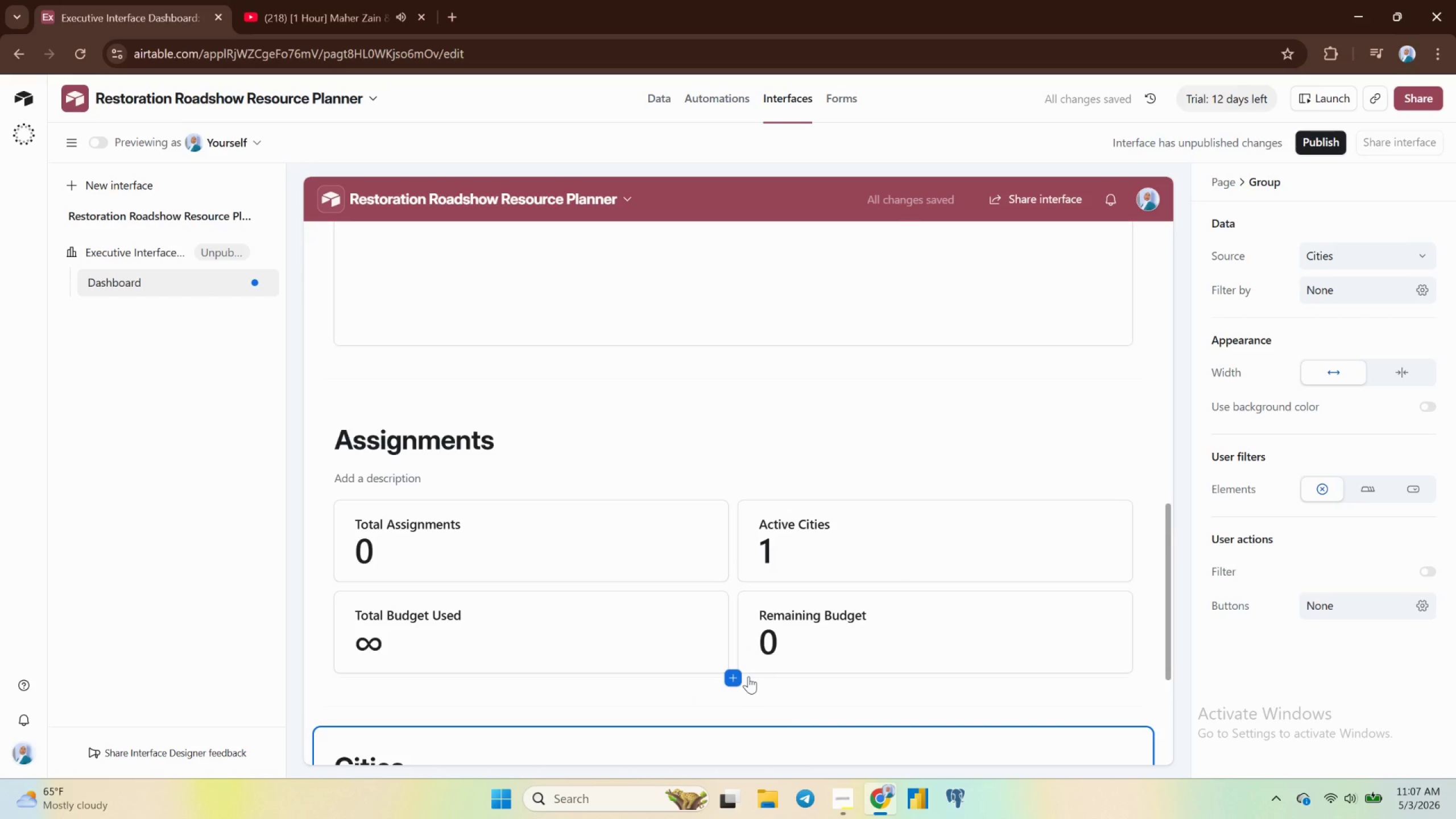 
scroll: coordinate [748, 675], scroll_direction: down, amount: 4.0
 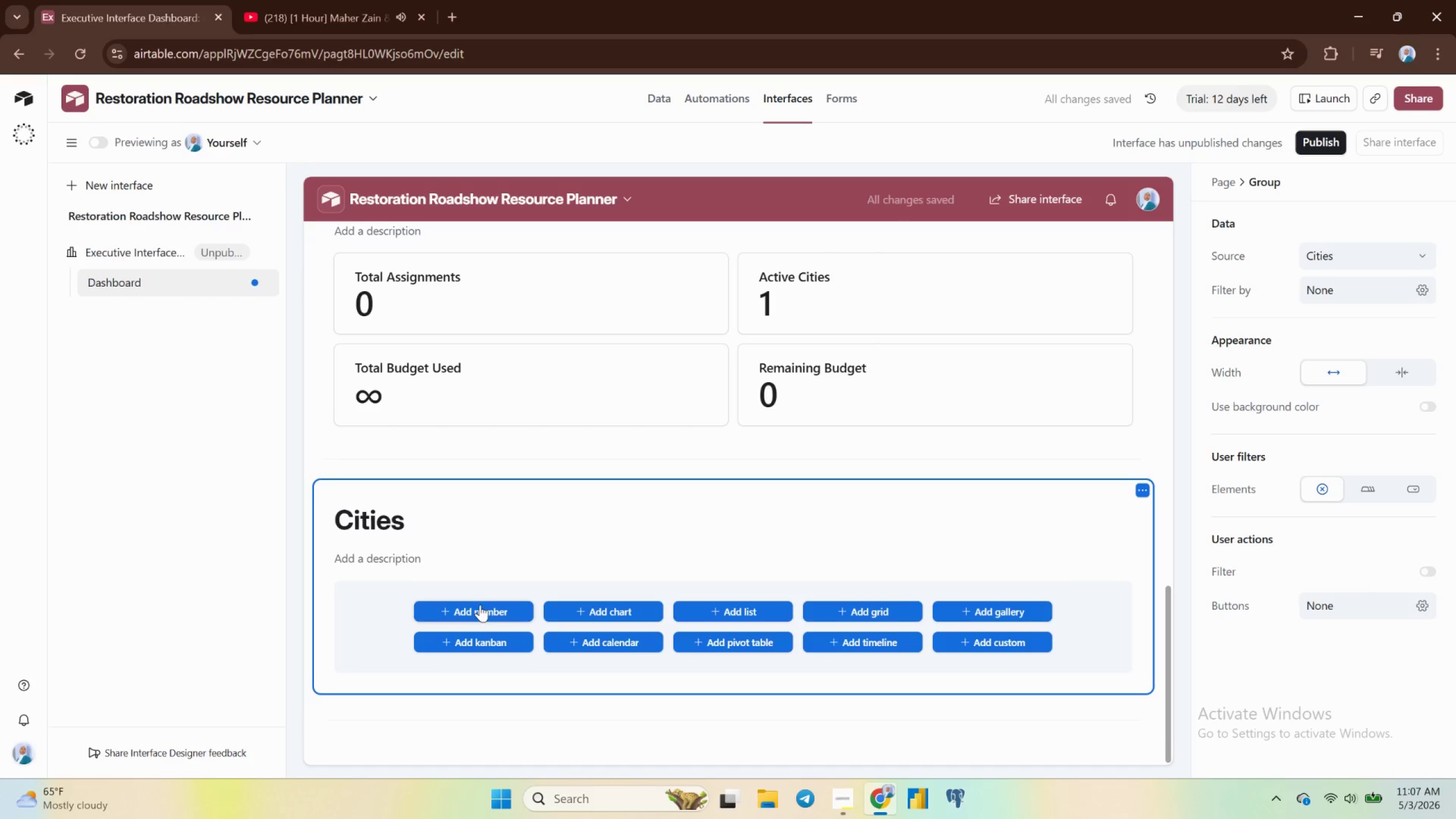 
left_click([480, 605])
 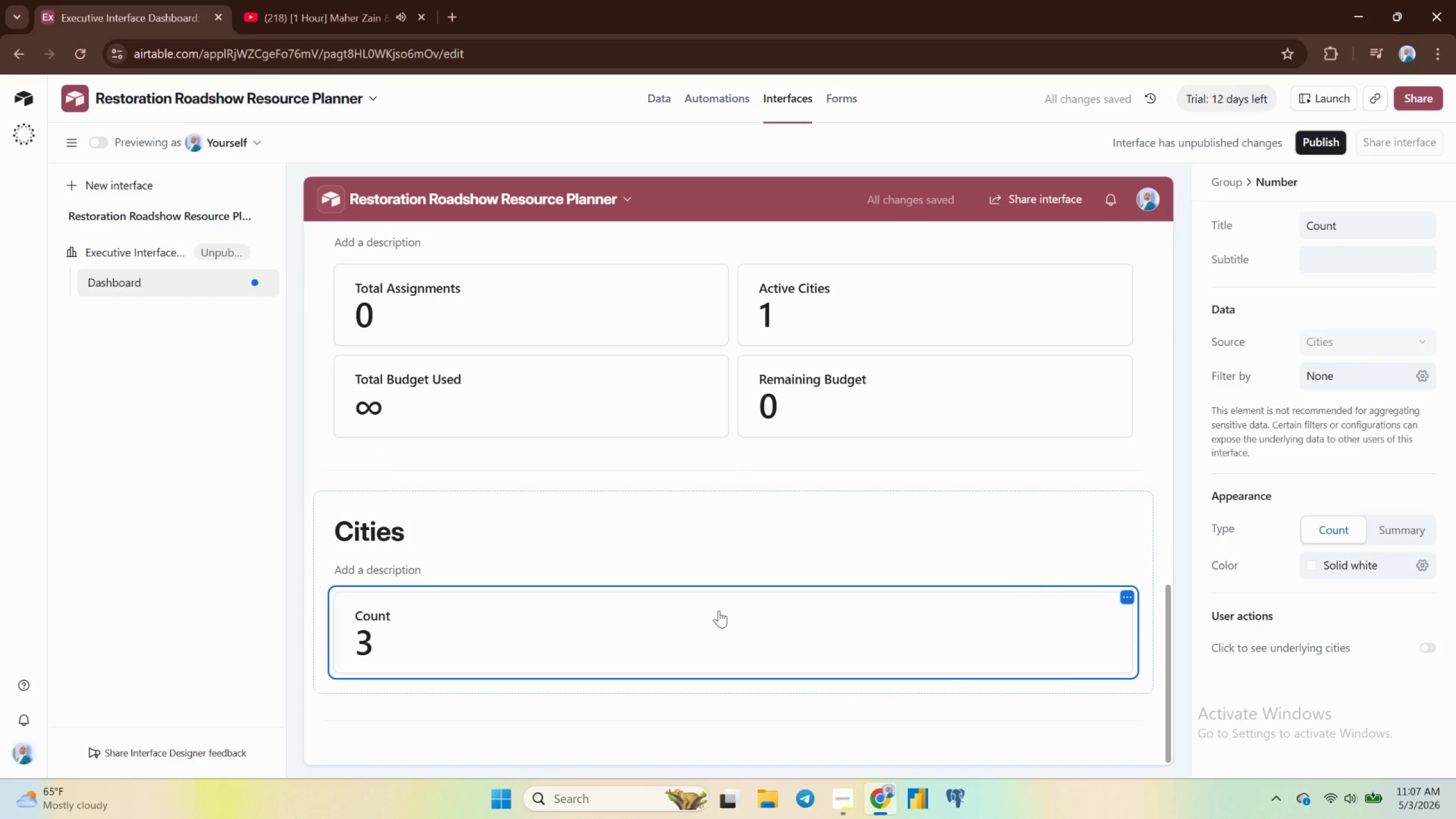 
wait(9.28)
 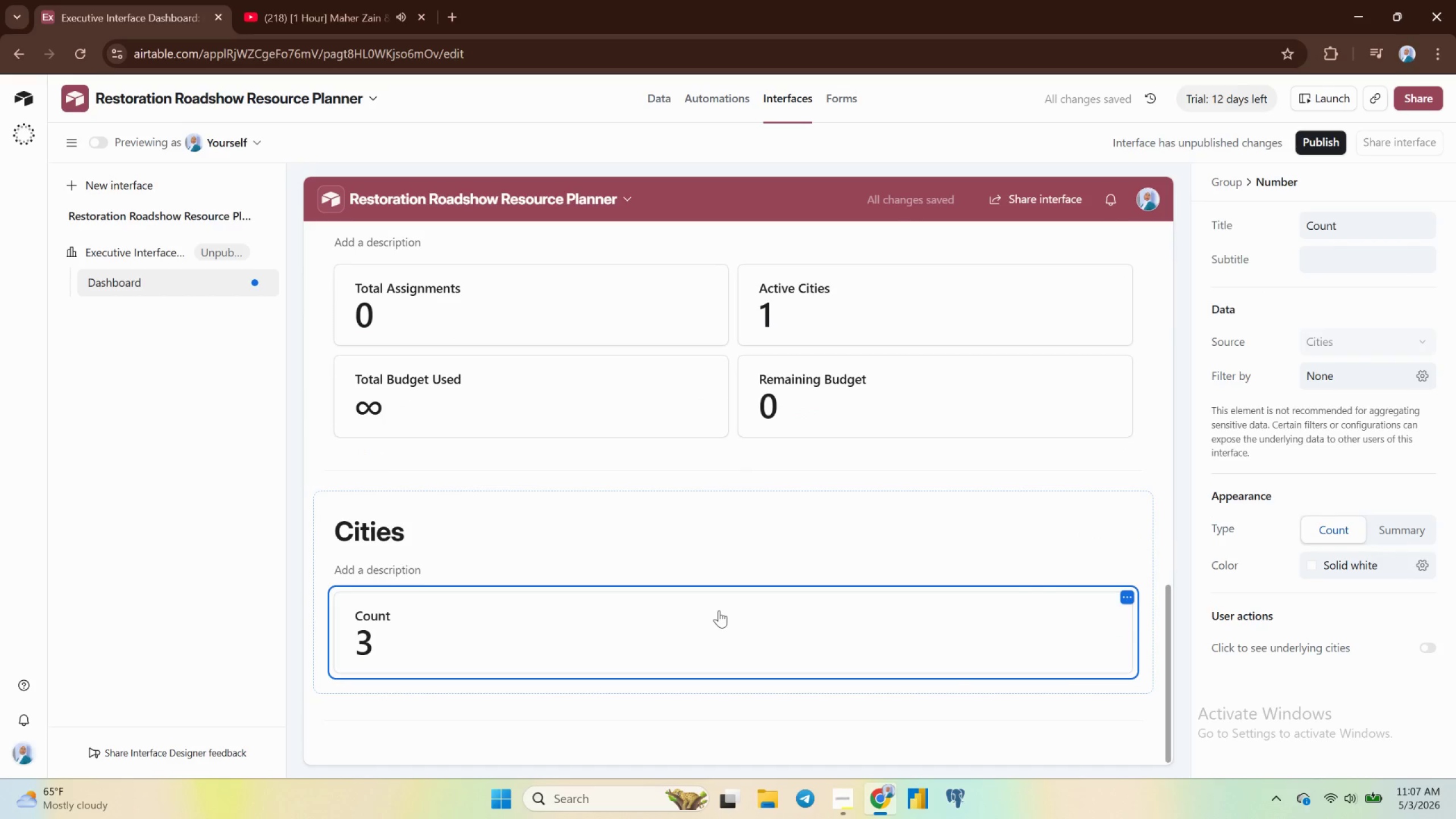 
double_click([1326, 221])
 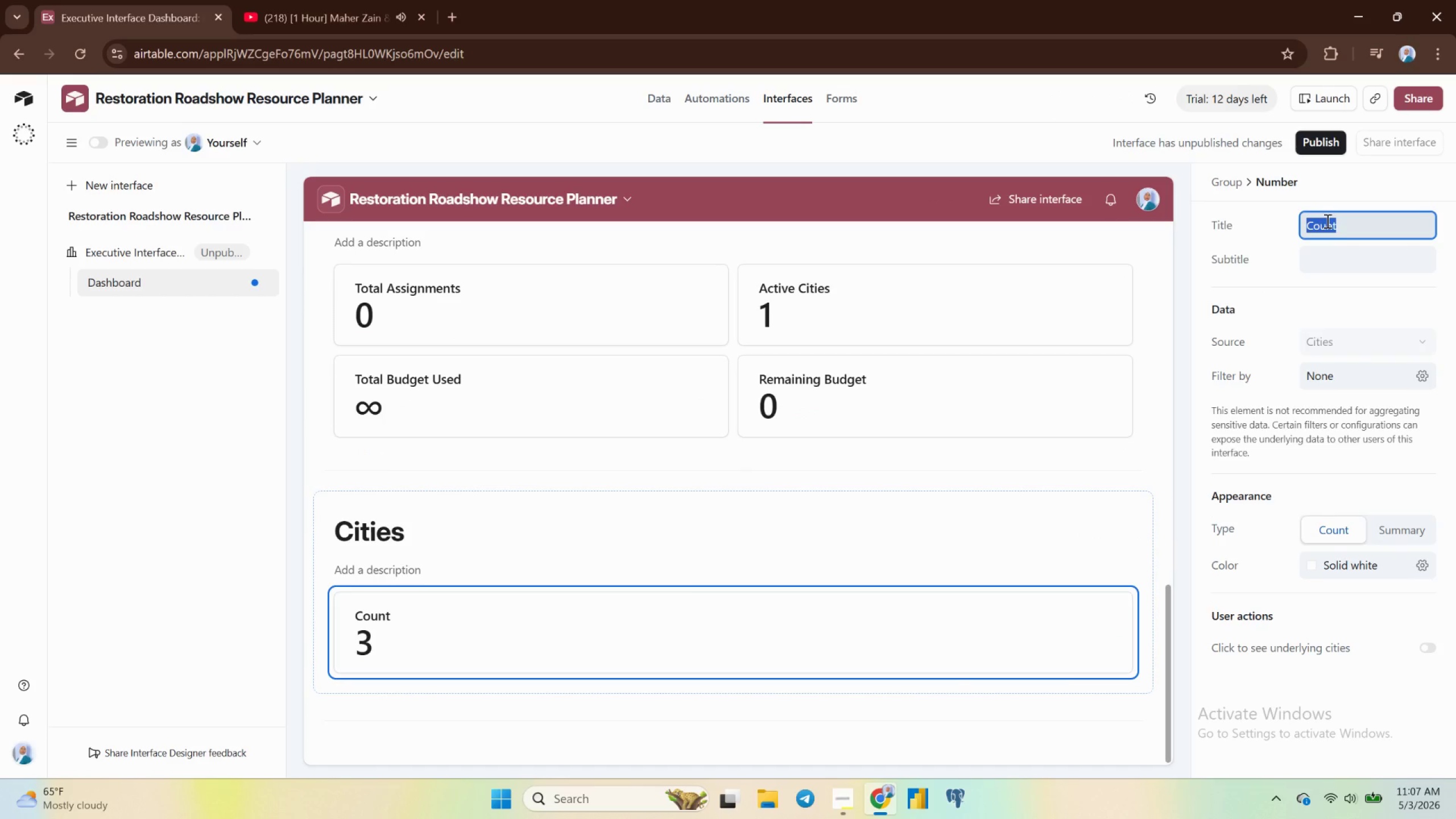 
key(Control+ControlLeft)
 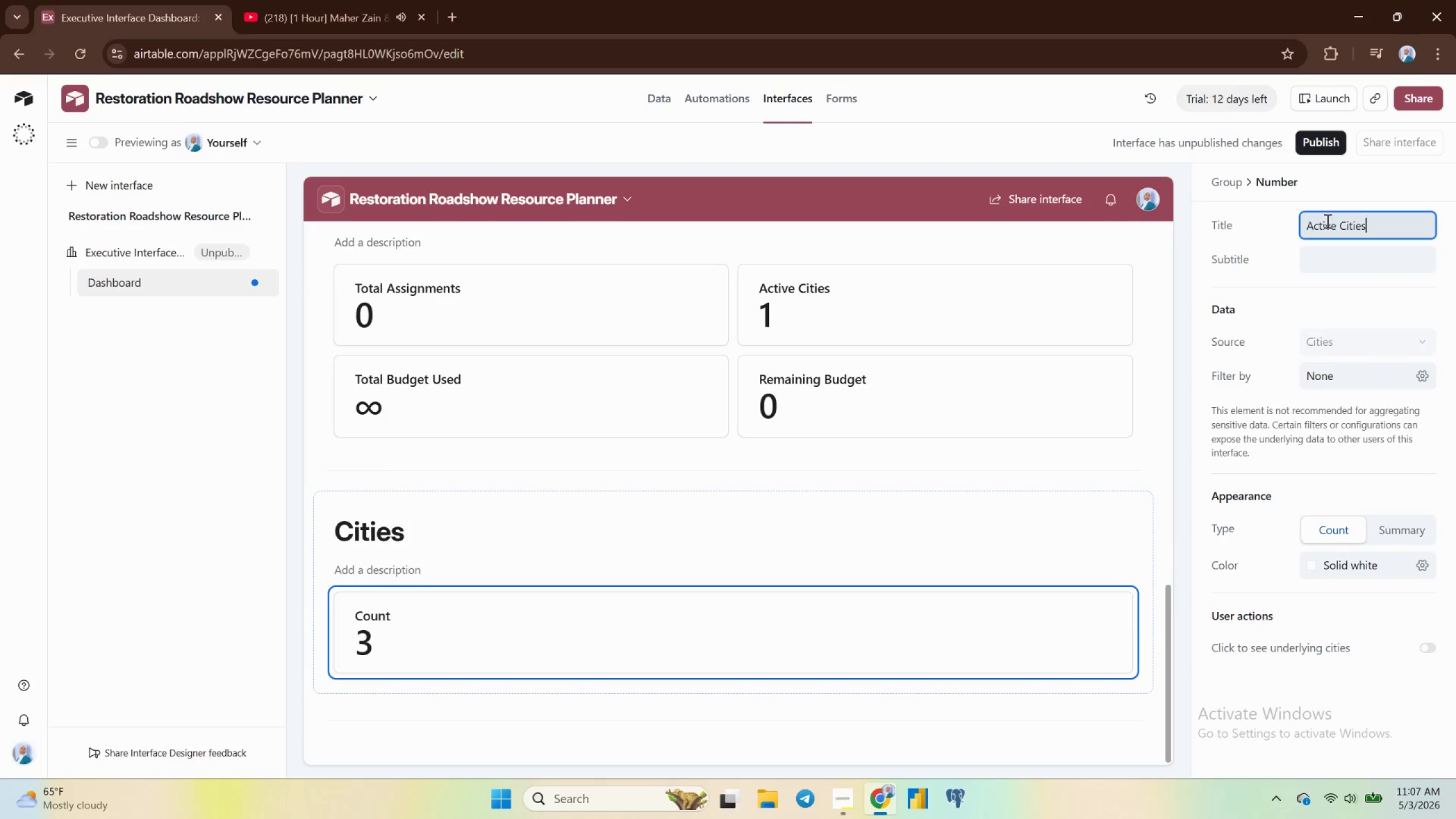 
key(Control+V)
 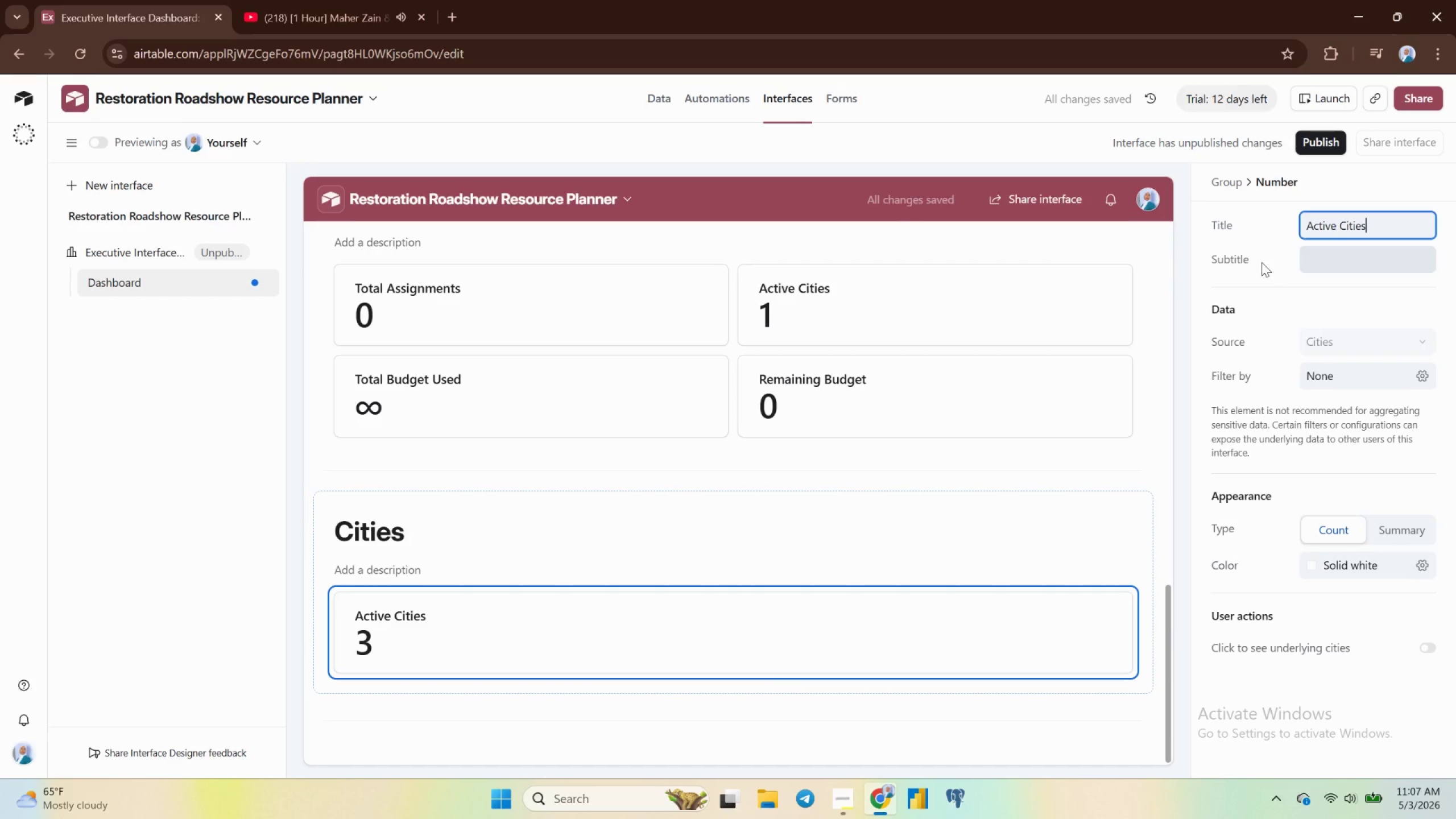 
wait(5.55)
 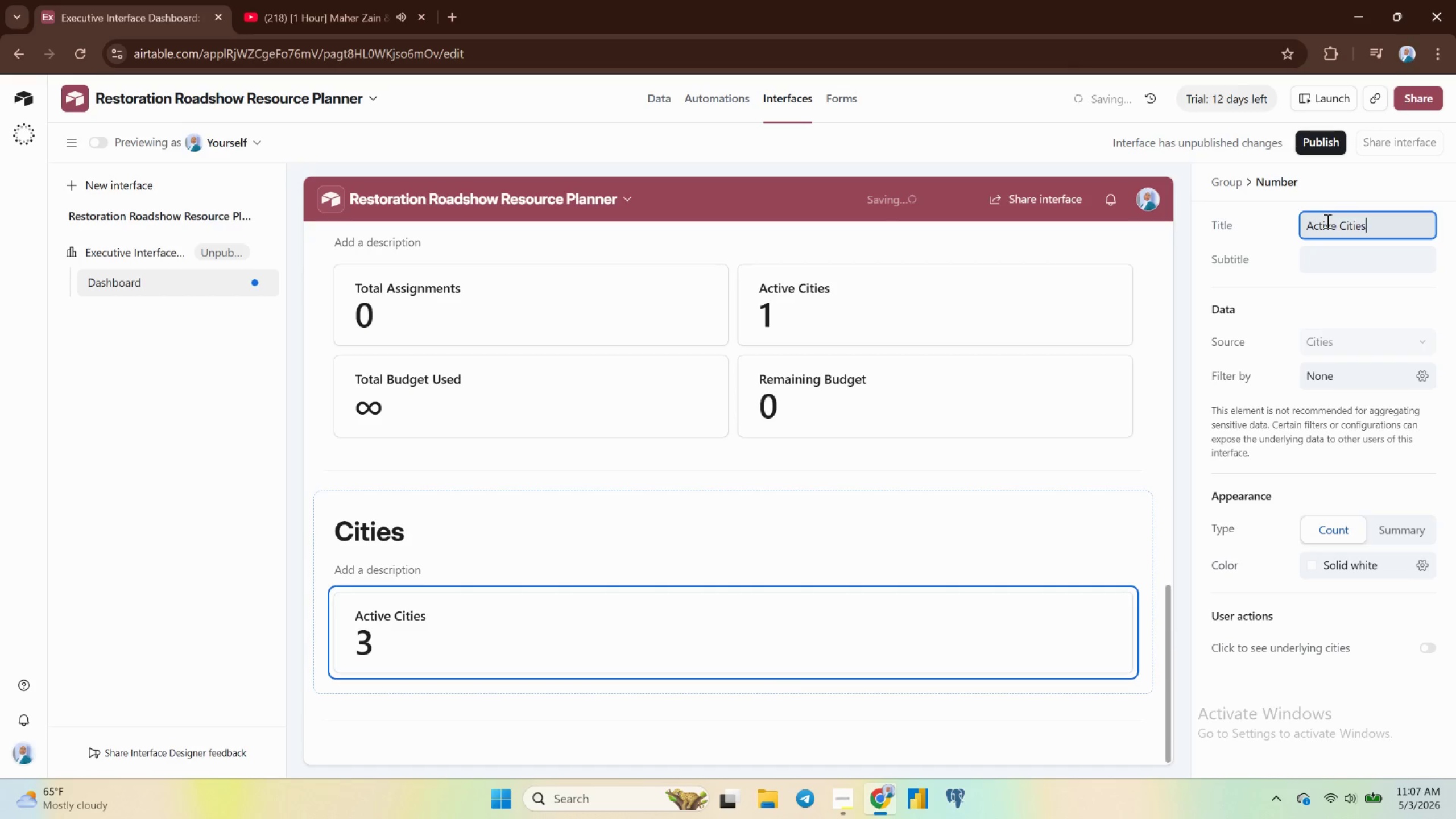 
left_click([661, 93])
 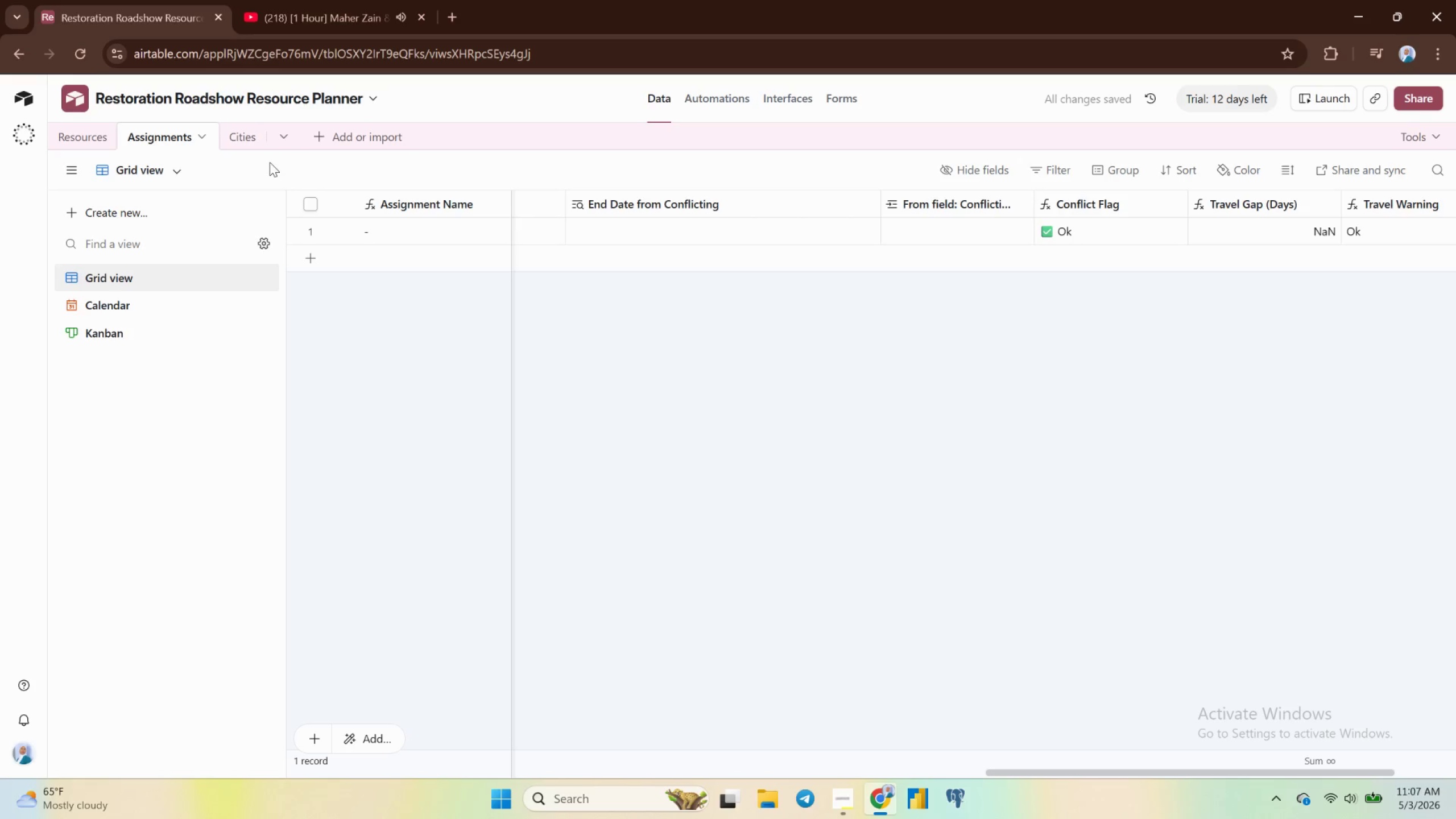 
left_click([249, 136])
 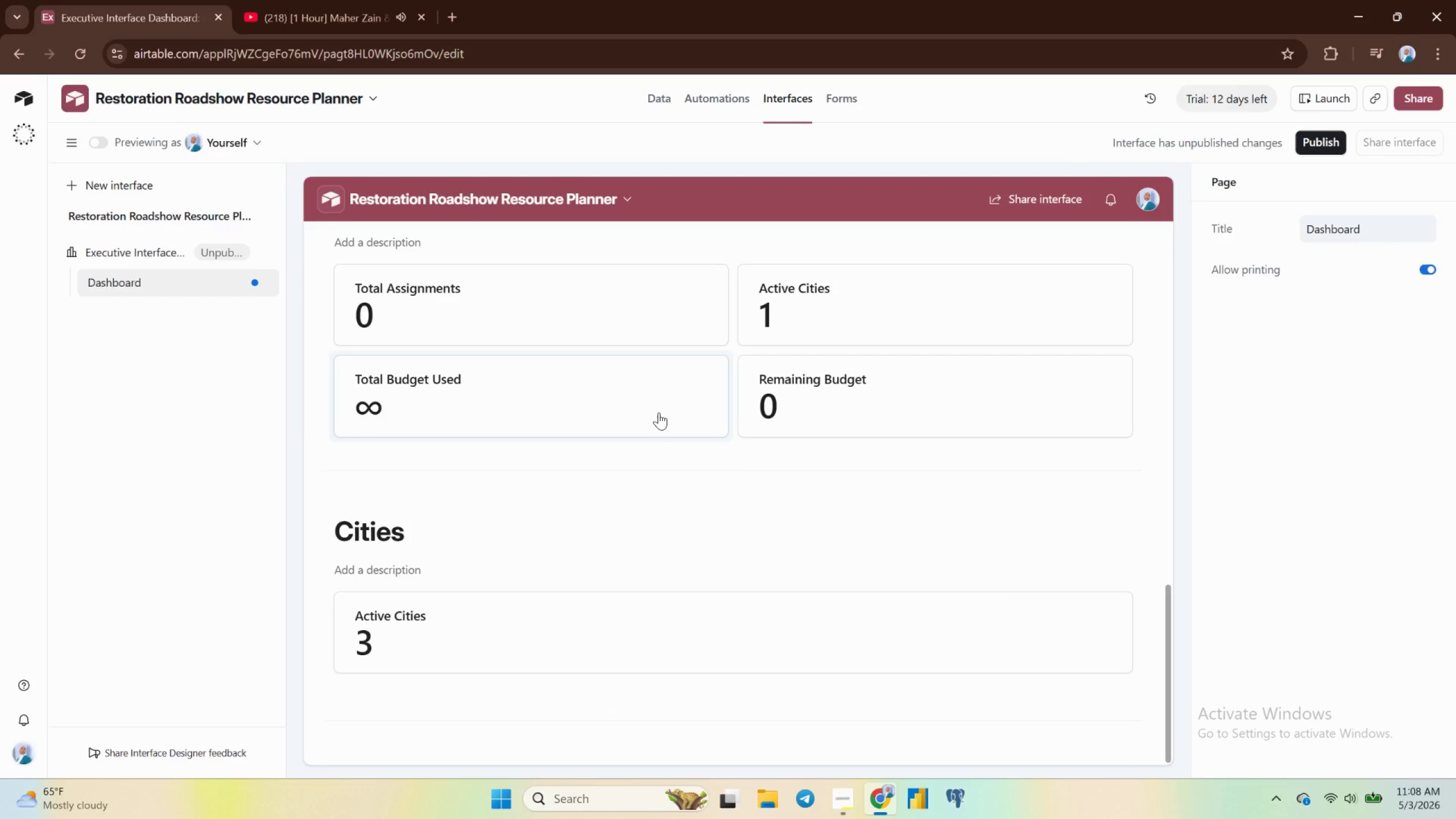 
wait(28.58)
 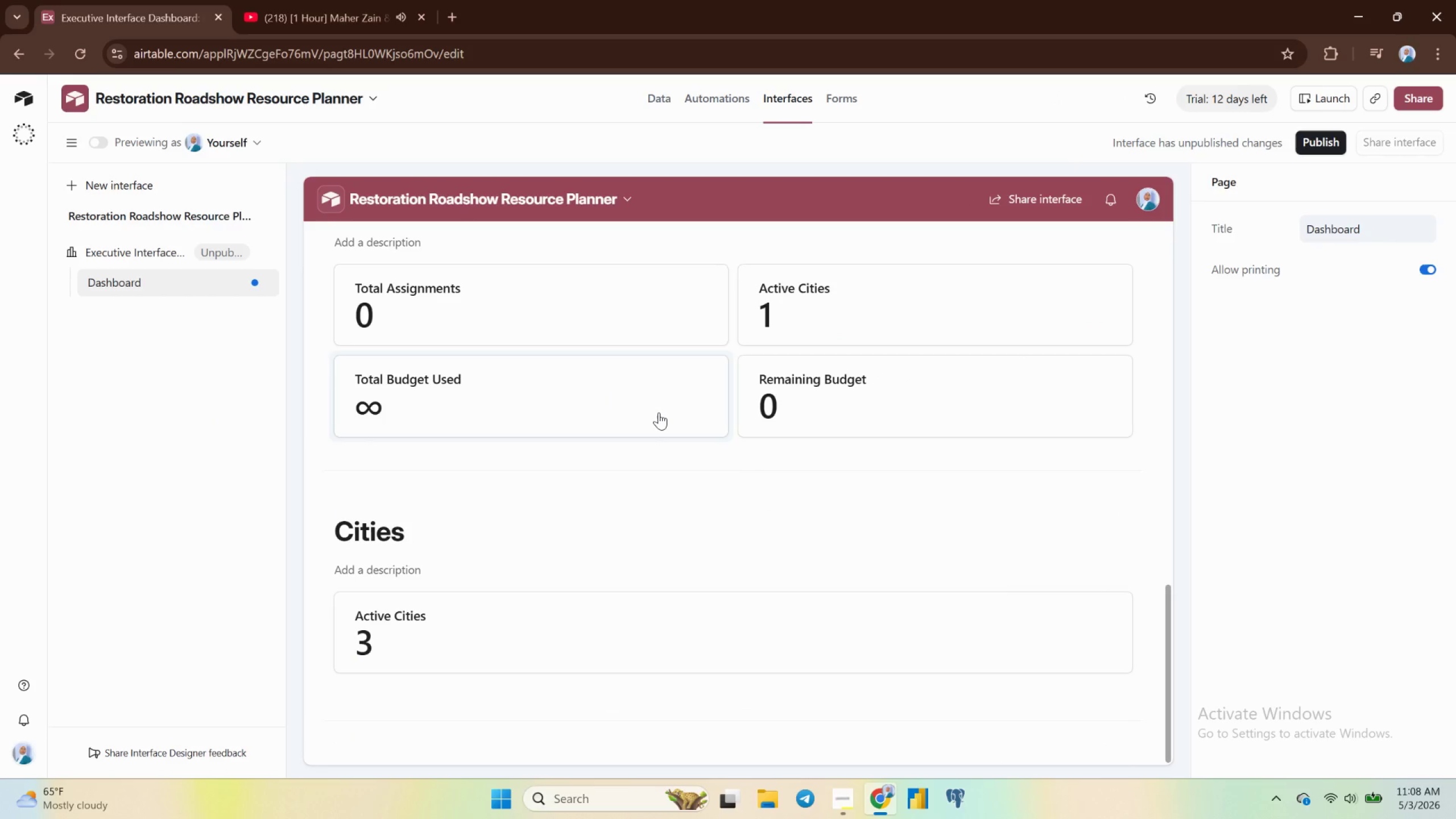 
double_click([392, 615])
 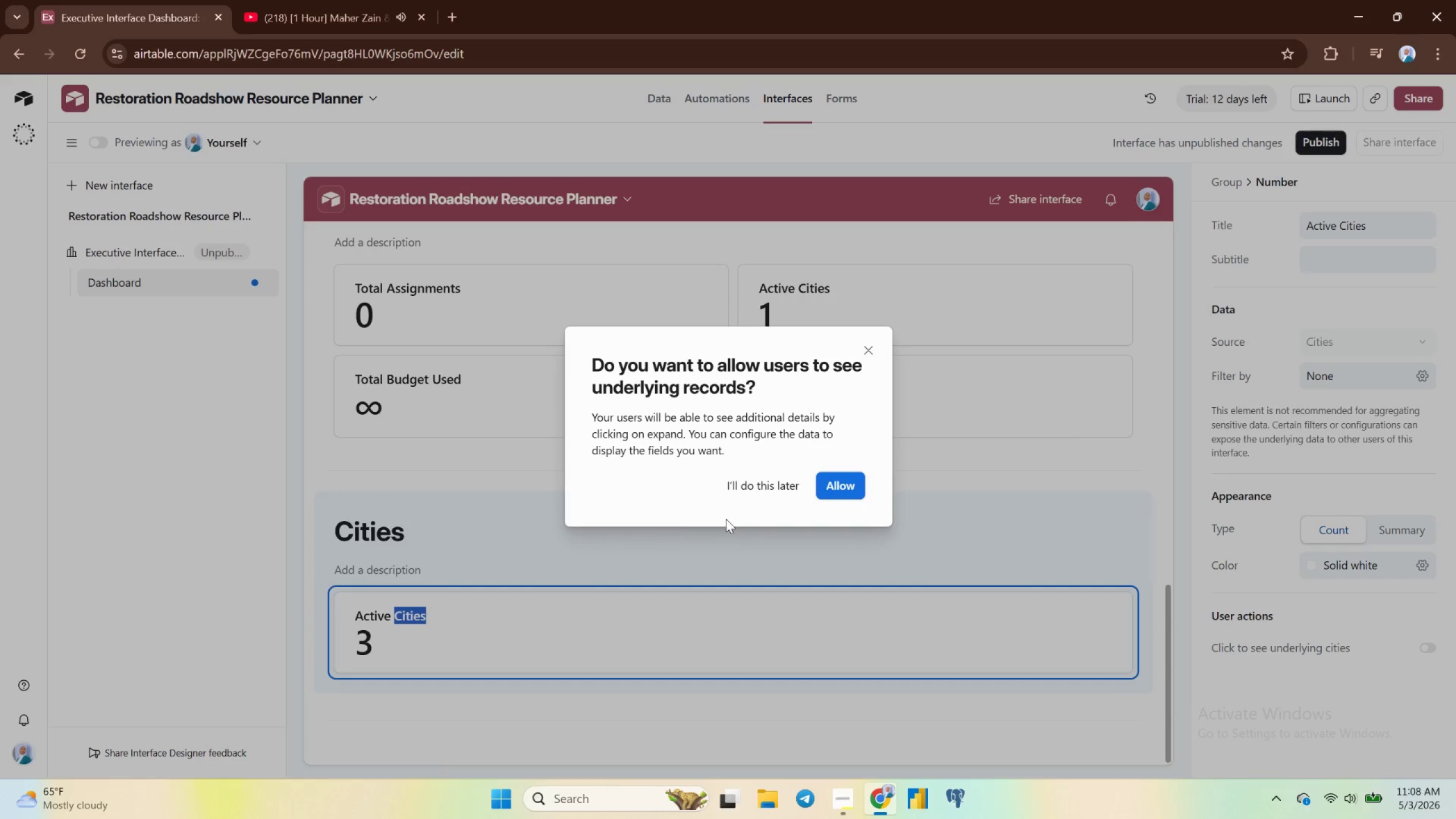 
left_click([720, 591])
 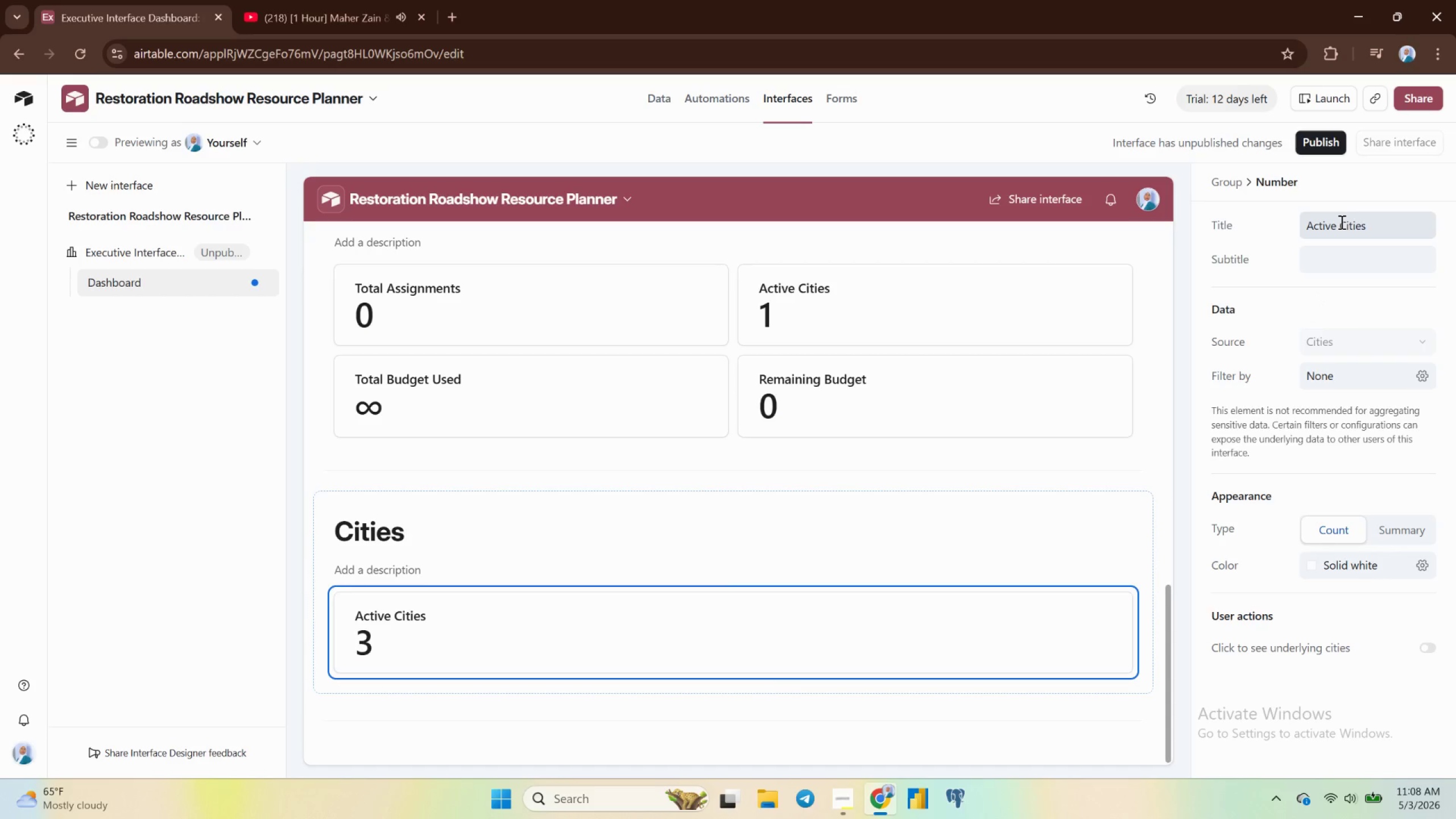 
left_click([1341, 222])
 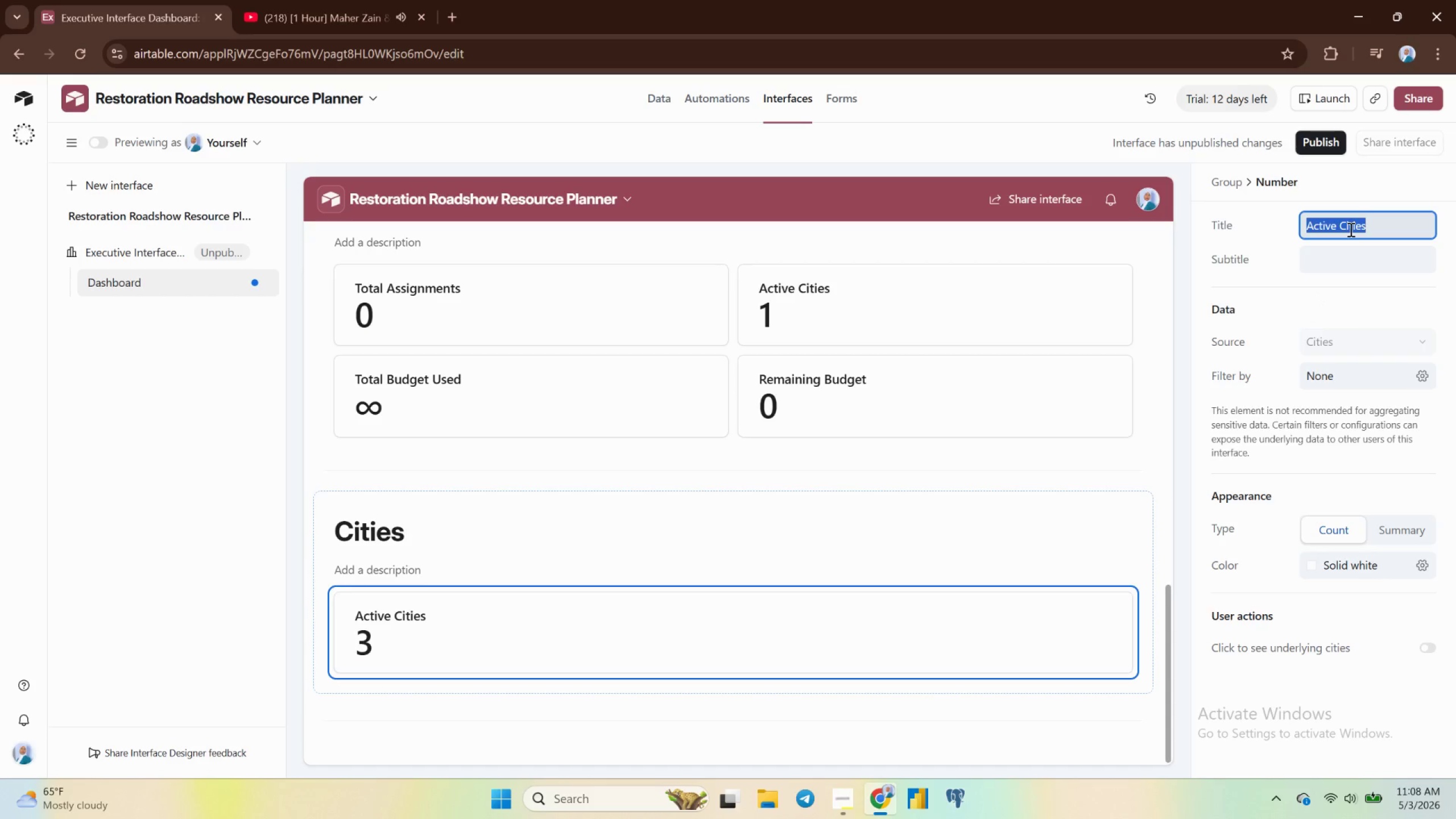 
left_click([1350, 229])
 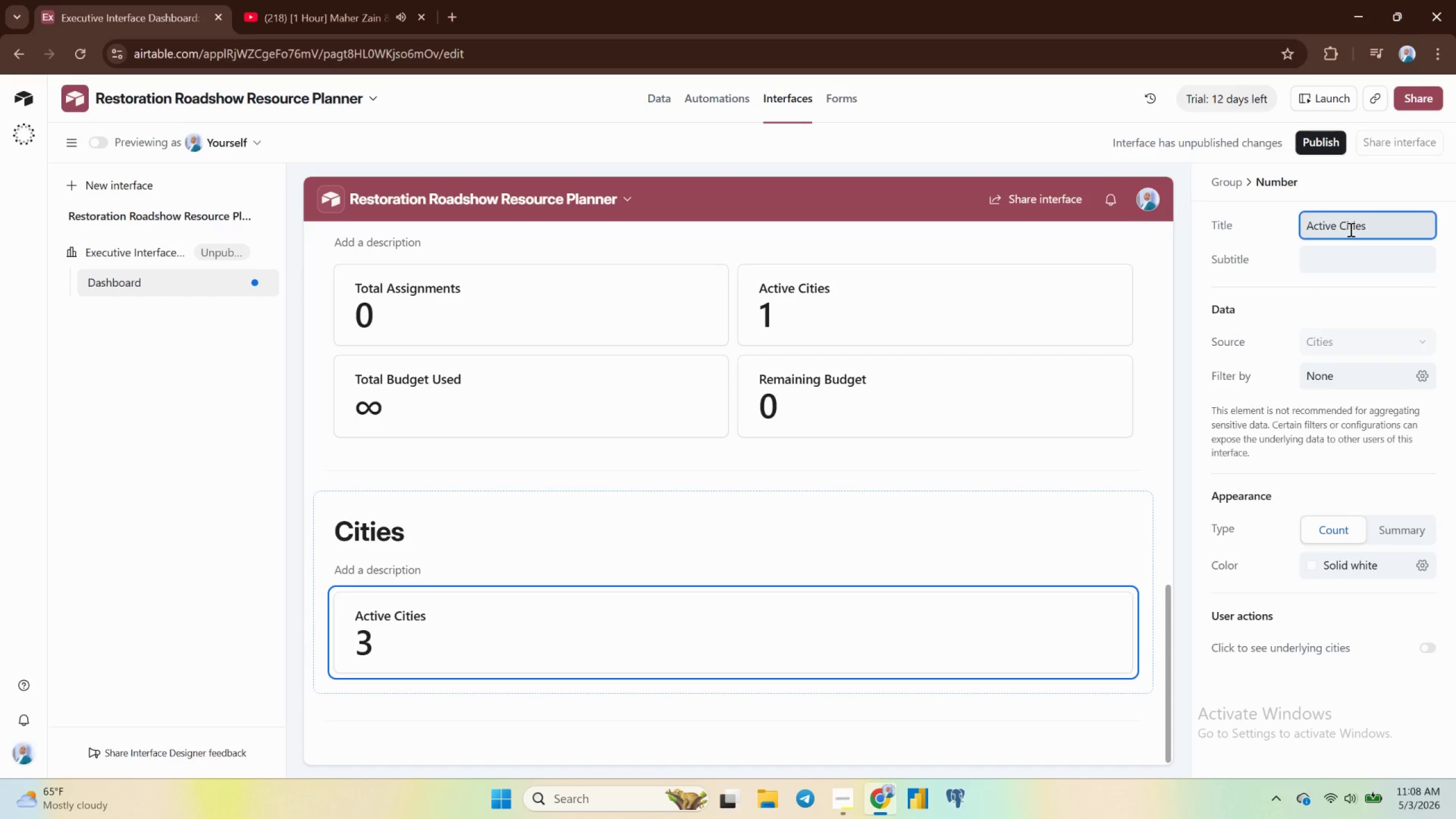 
key(ArrowRight)
 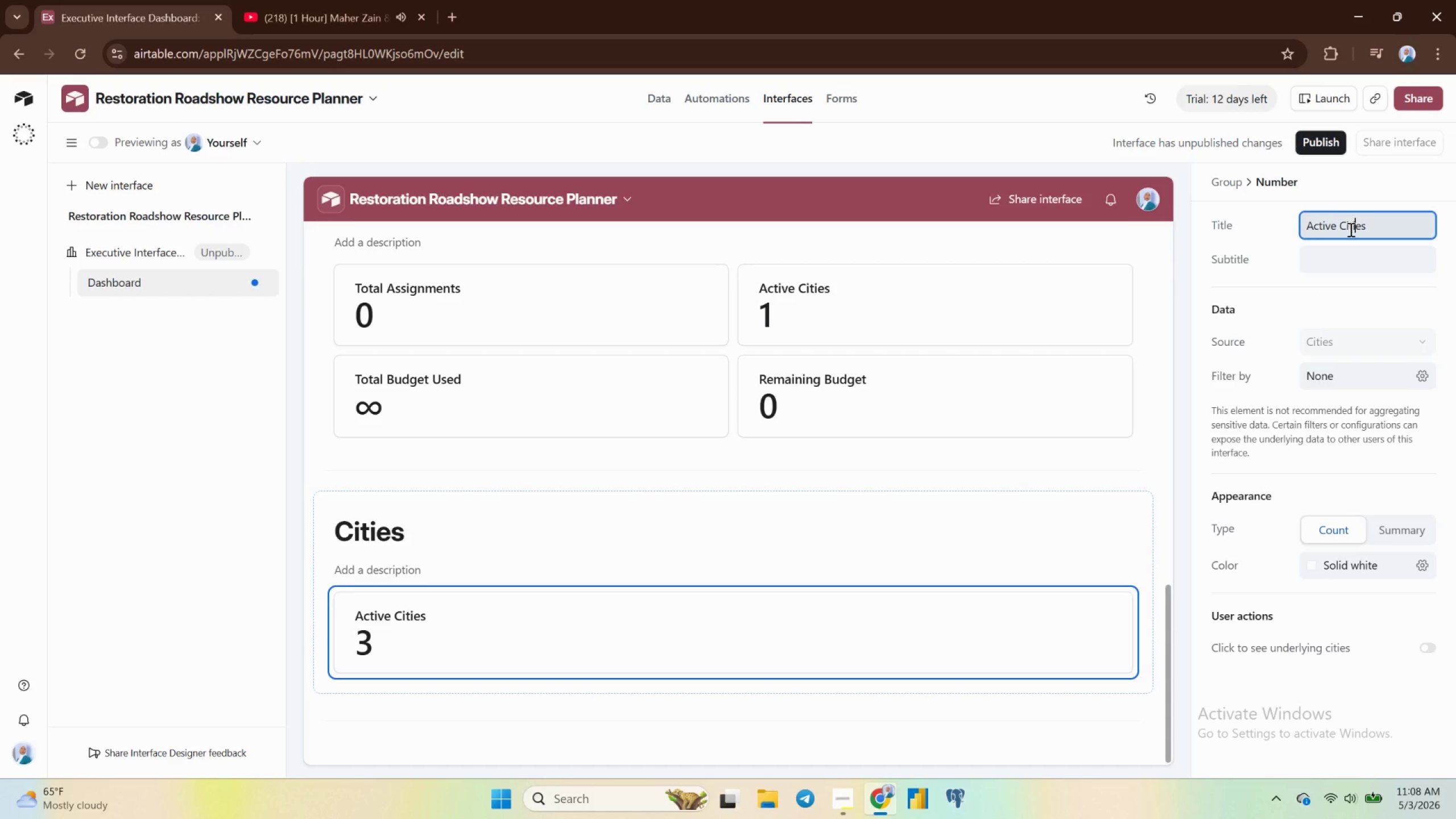 
key(ArrowRight)
 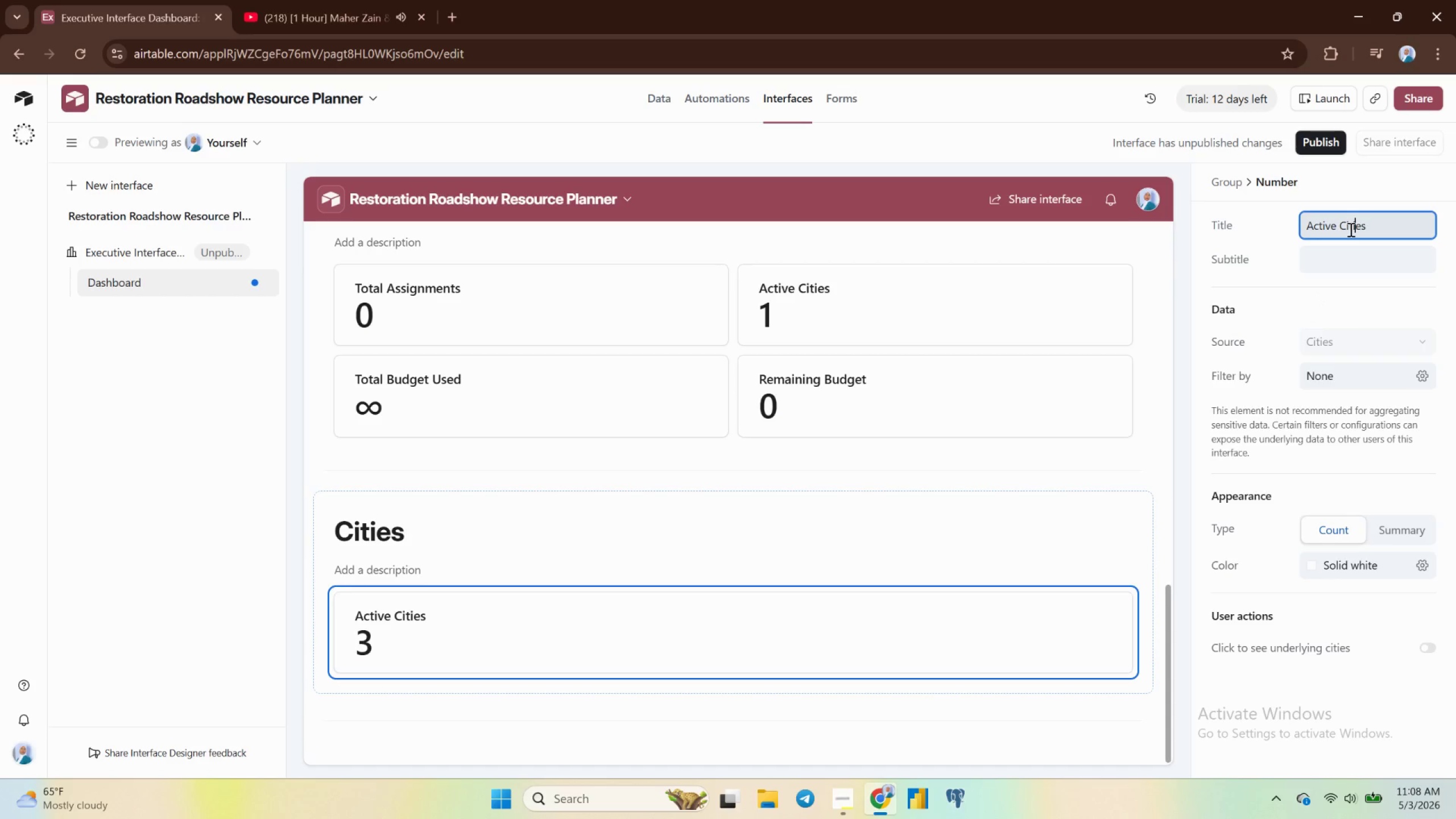 
key(ArrowRight)
 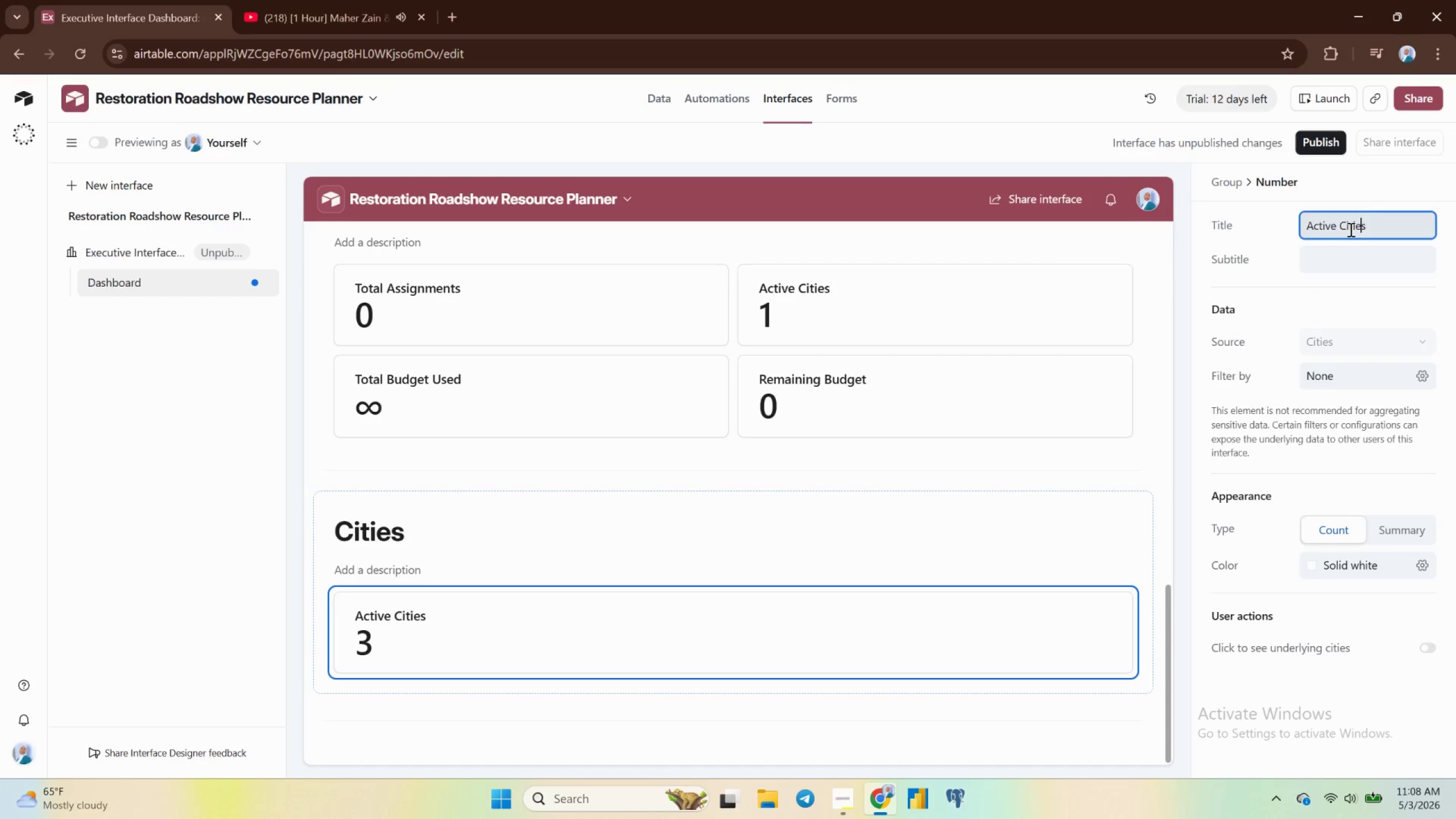 
key(ArrowRight)
 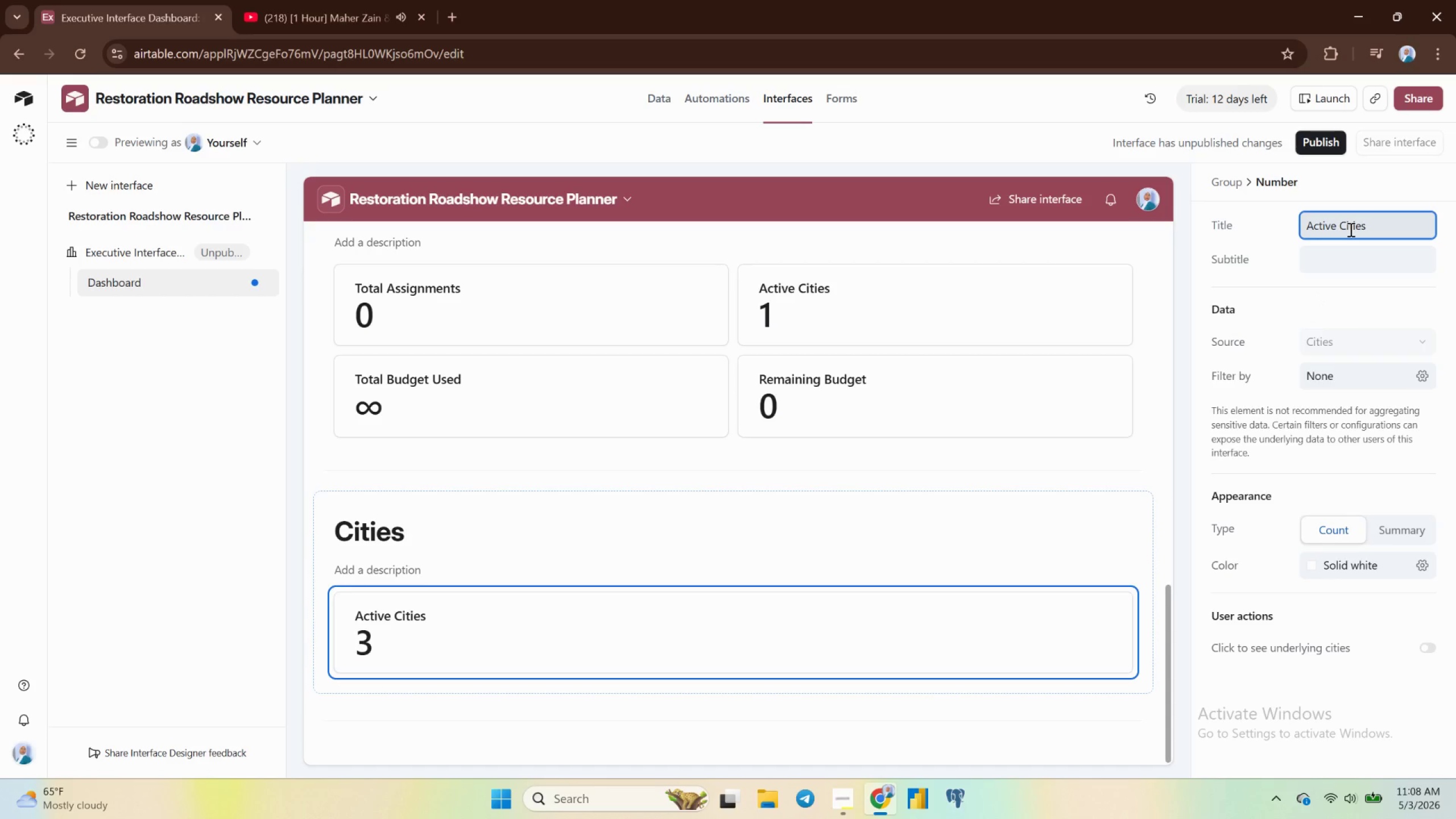 
key(Shift+ArrowLeft)
 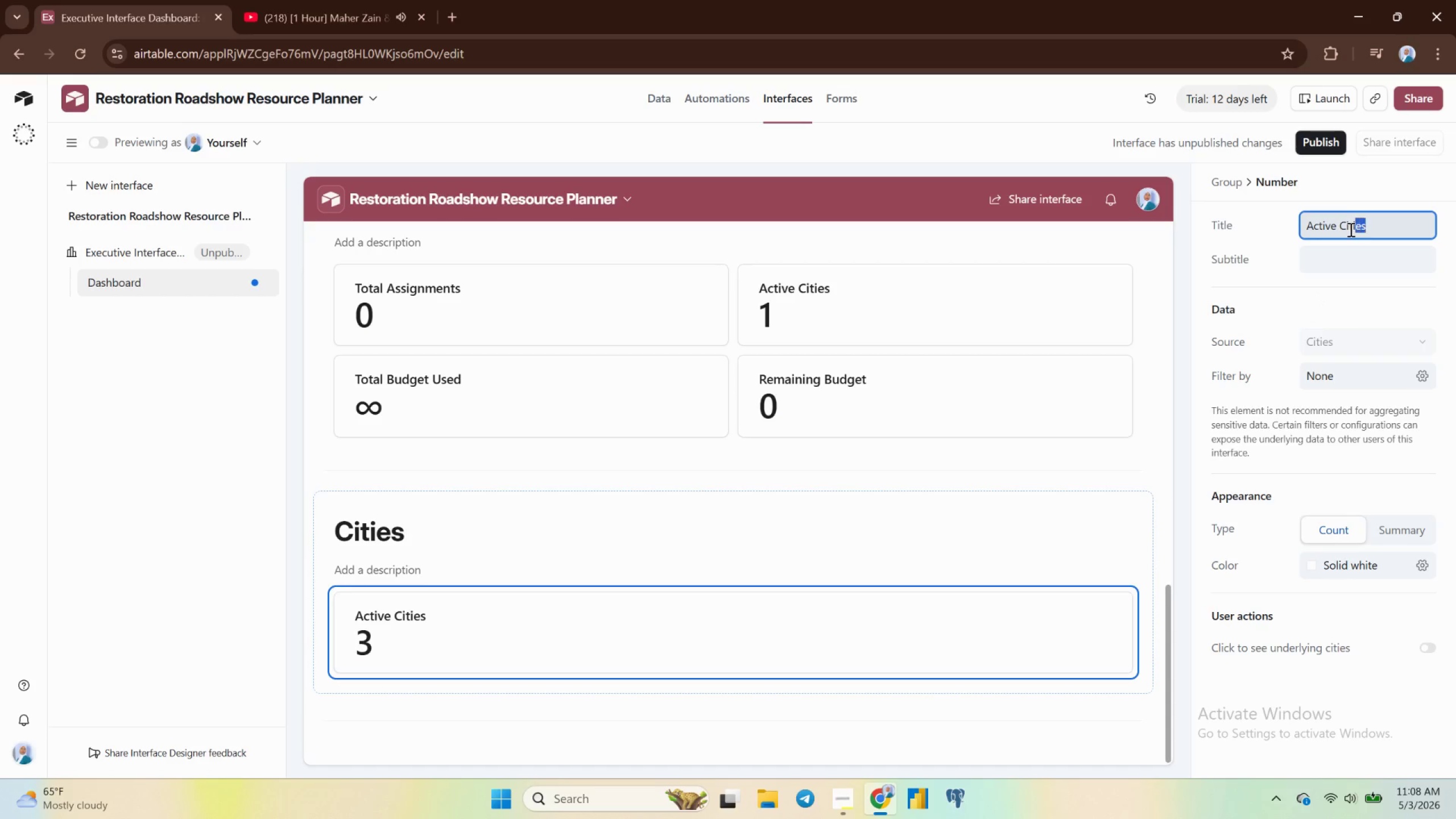 
key(Shift+ArrowLeft)
 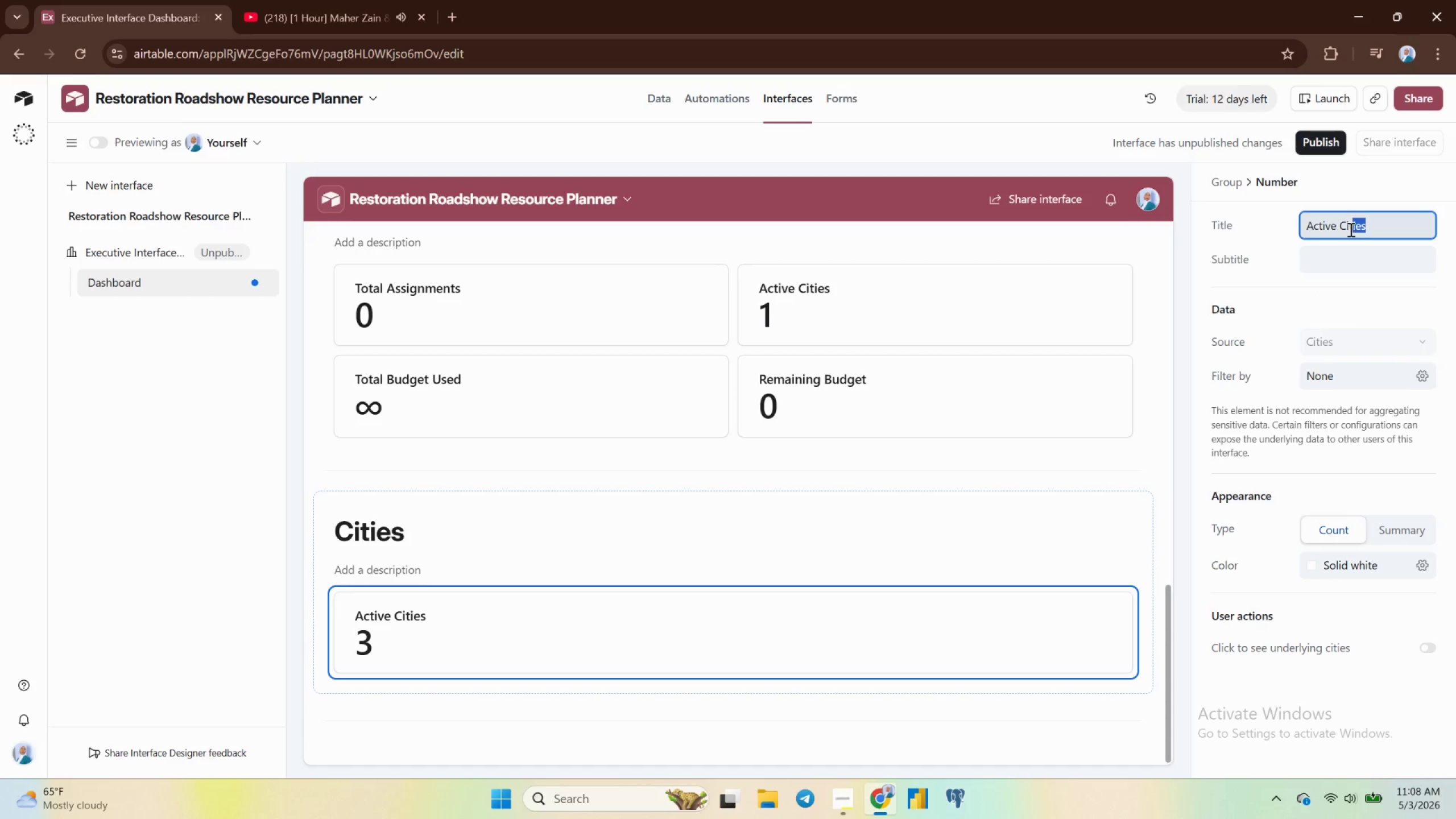 
key(Shift+ArrowLeft)
 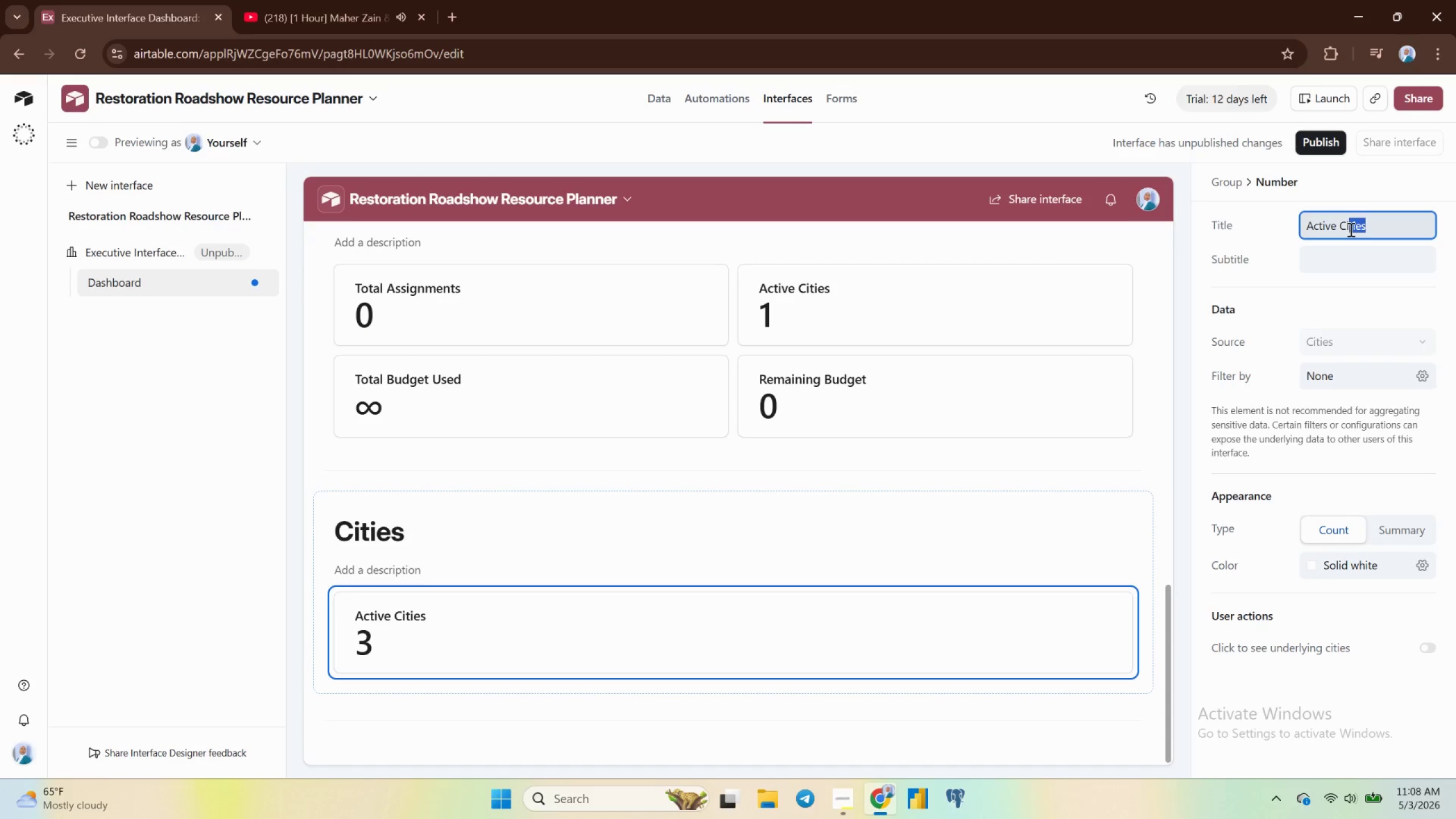 
key(Shift+ArrowLeft)
 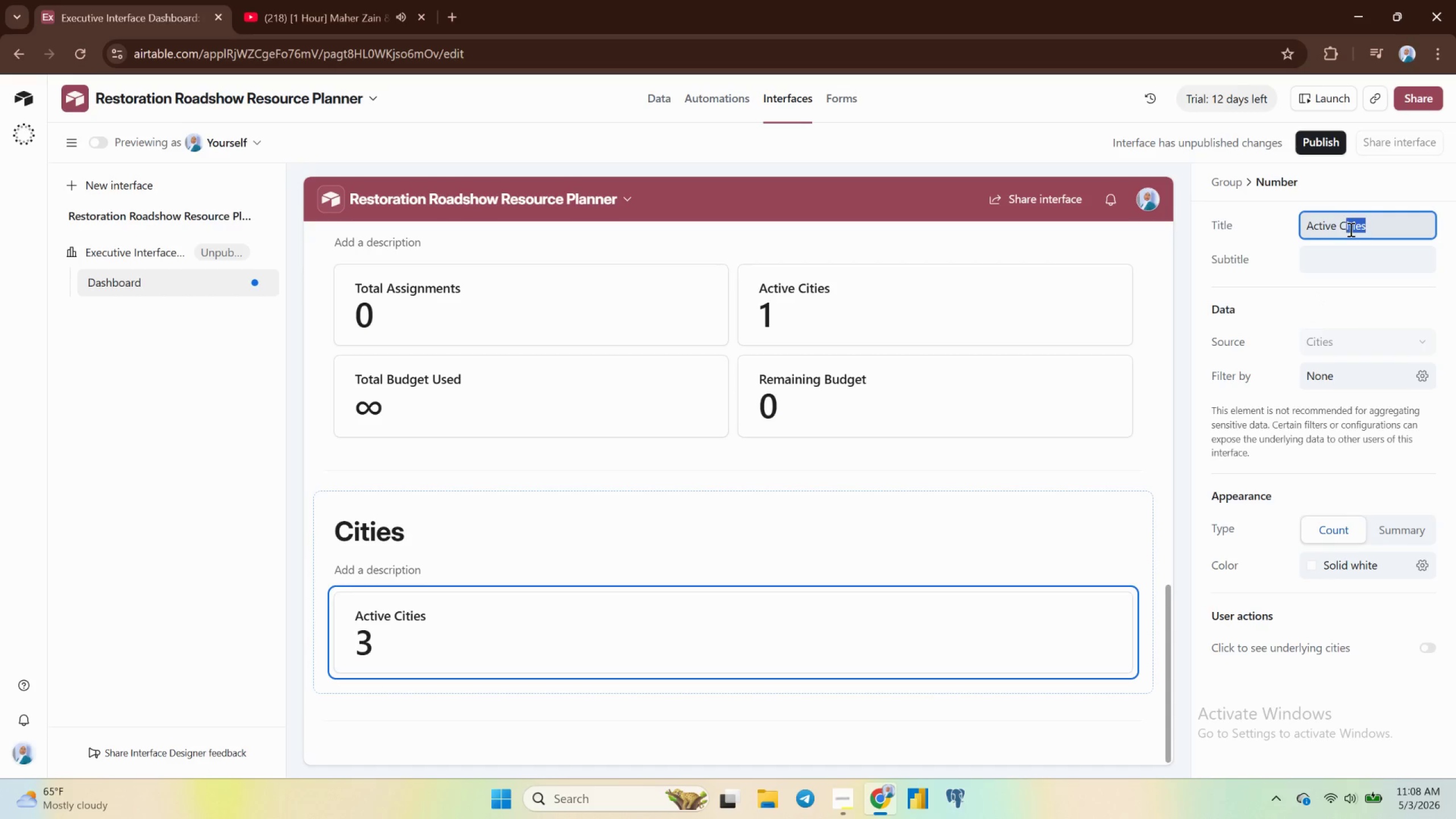 
key(Shift+ArrowLeft)
 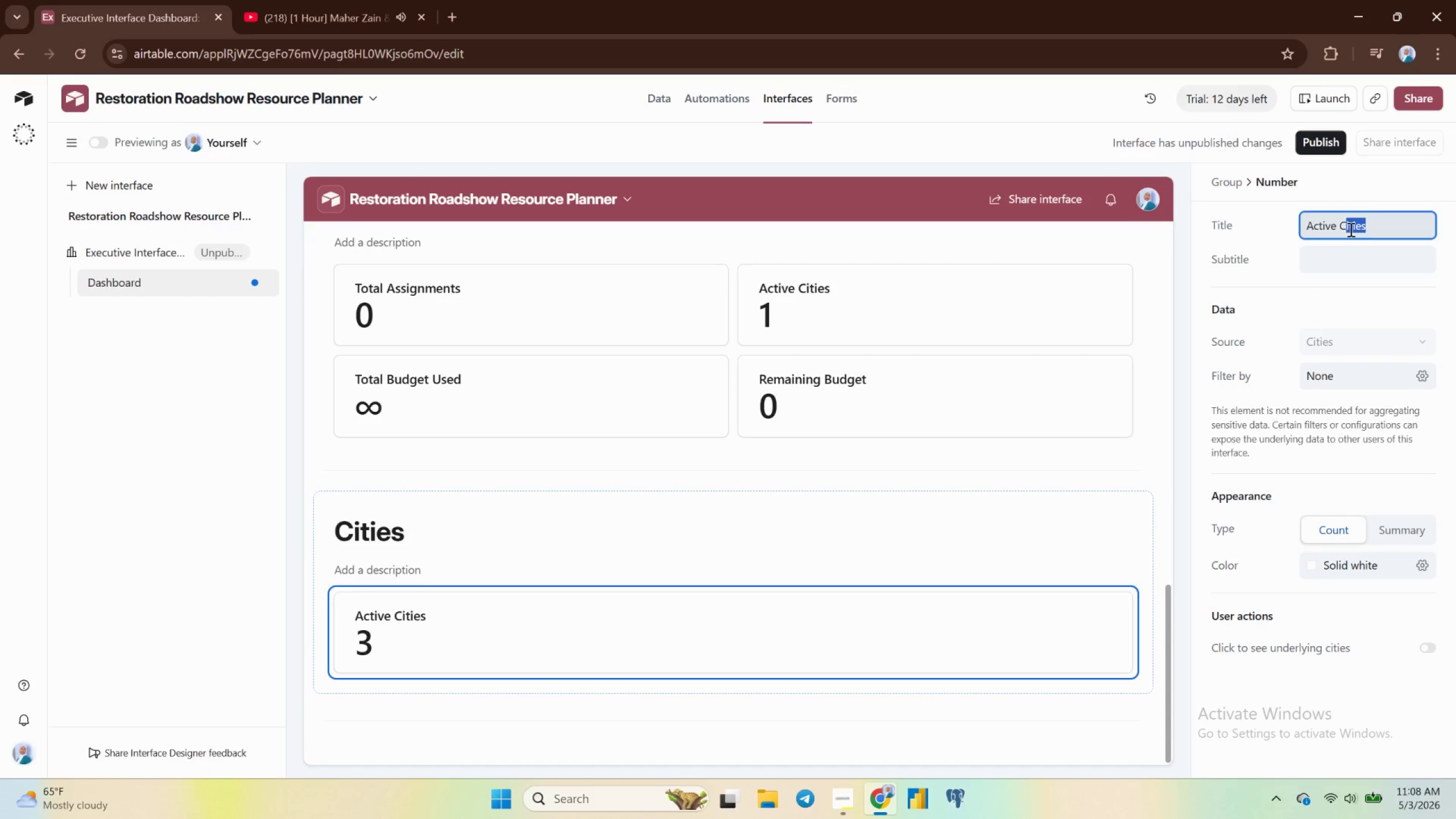 
key(Shift+ArrowLeft)
 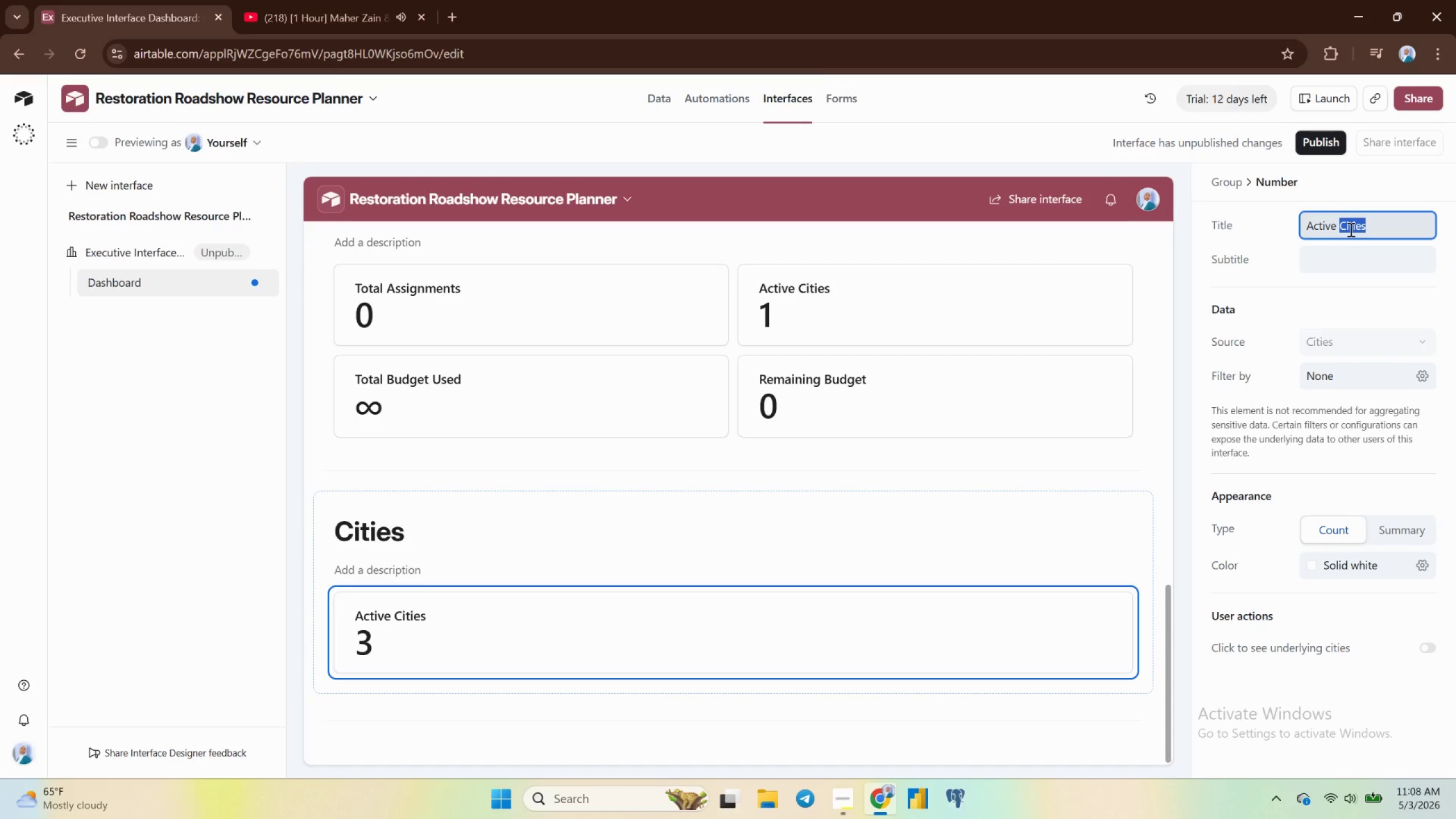 
type(Tour Stops)
 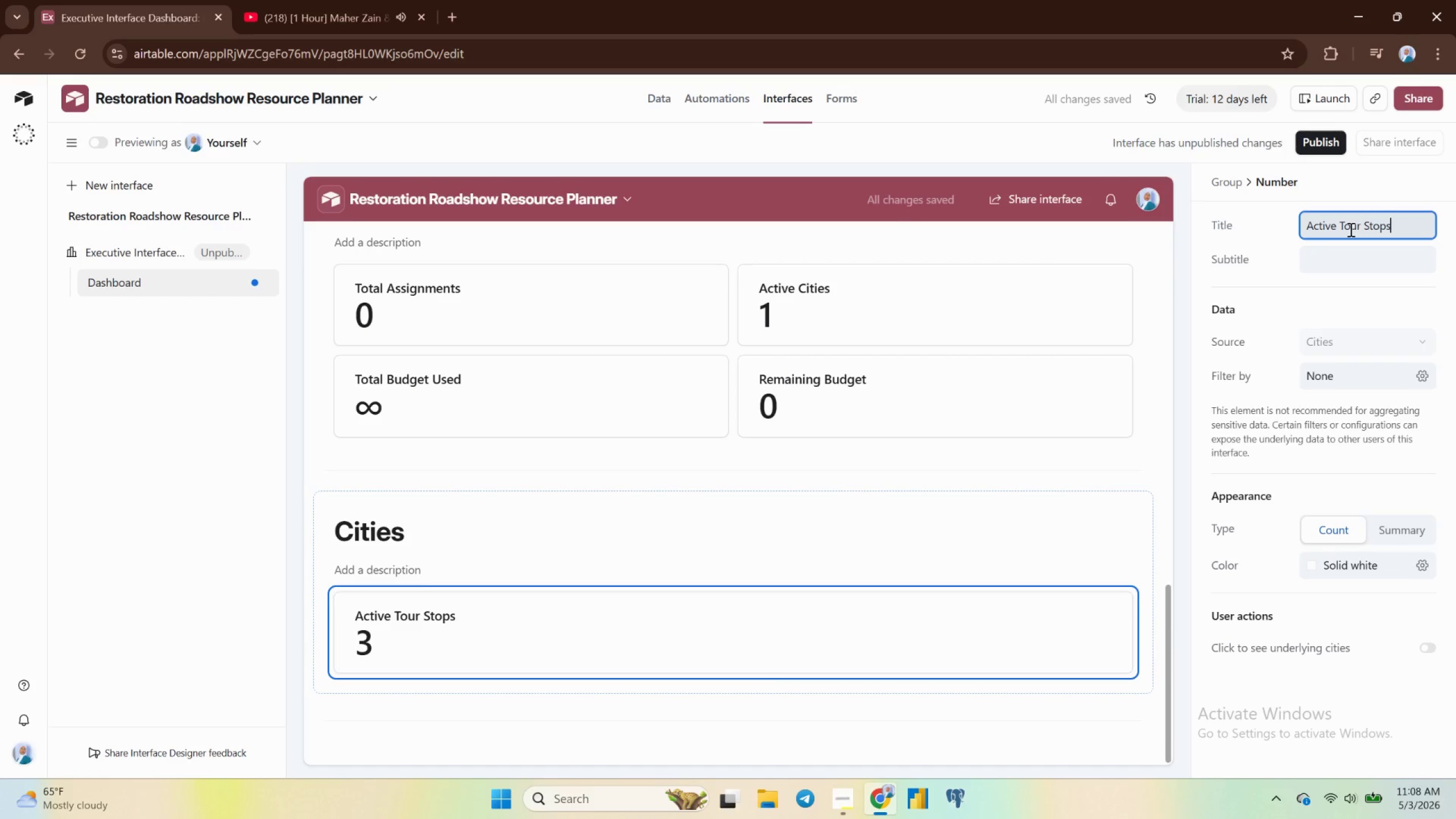 
wait(8.28)
 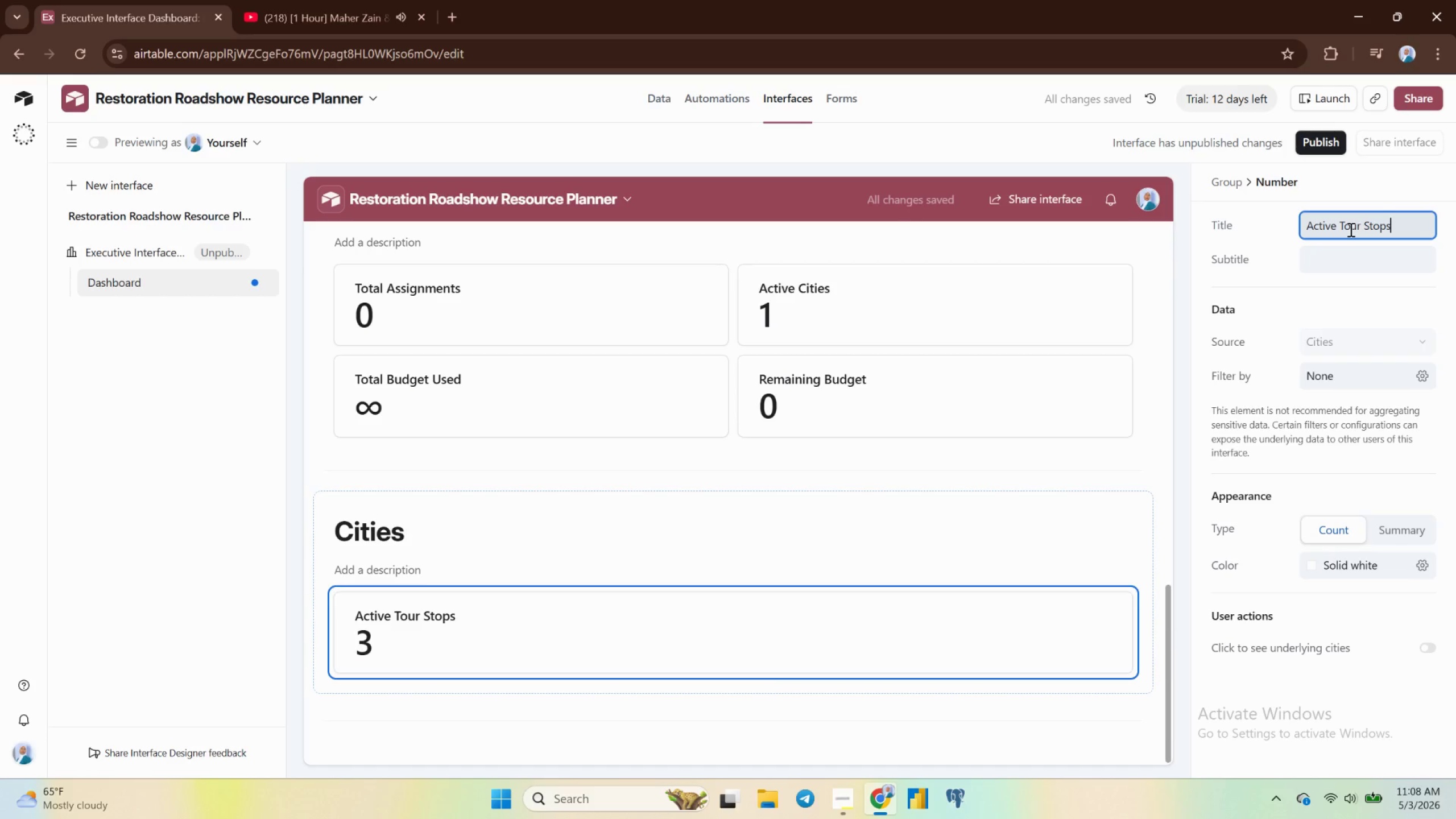 
key(Enter)
 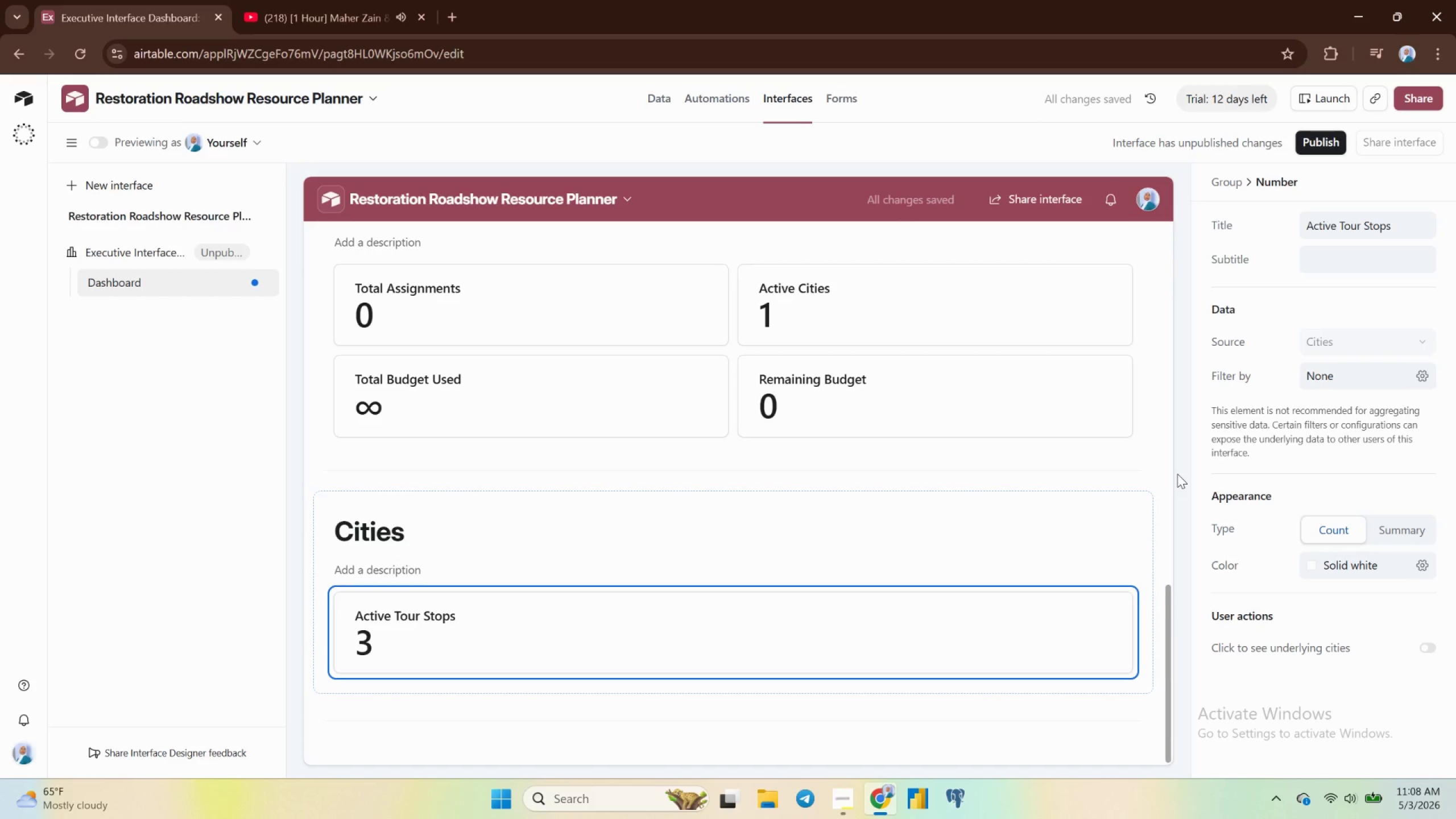 
wait(13.42)
 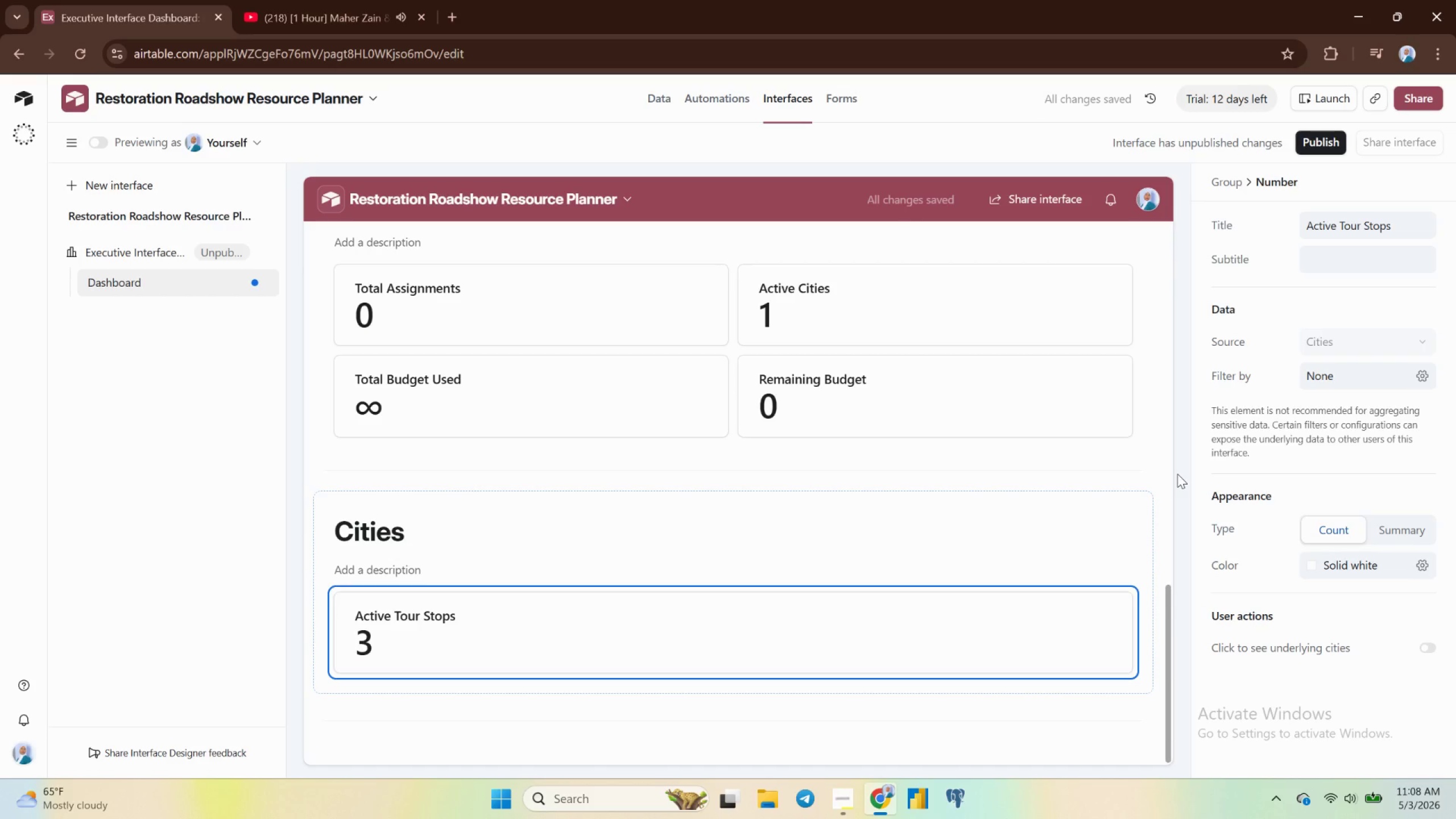 
scroll: coordinate [1076, 583], scroll_direction: down, amount: 4.0
 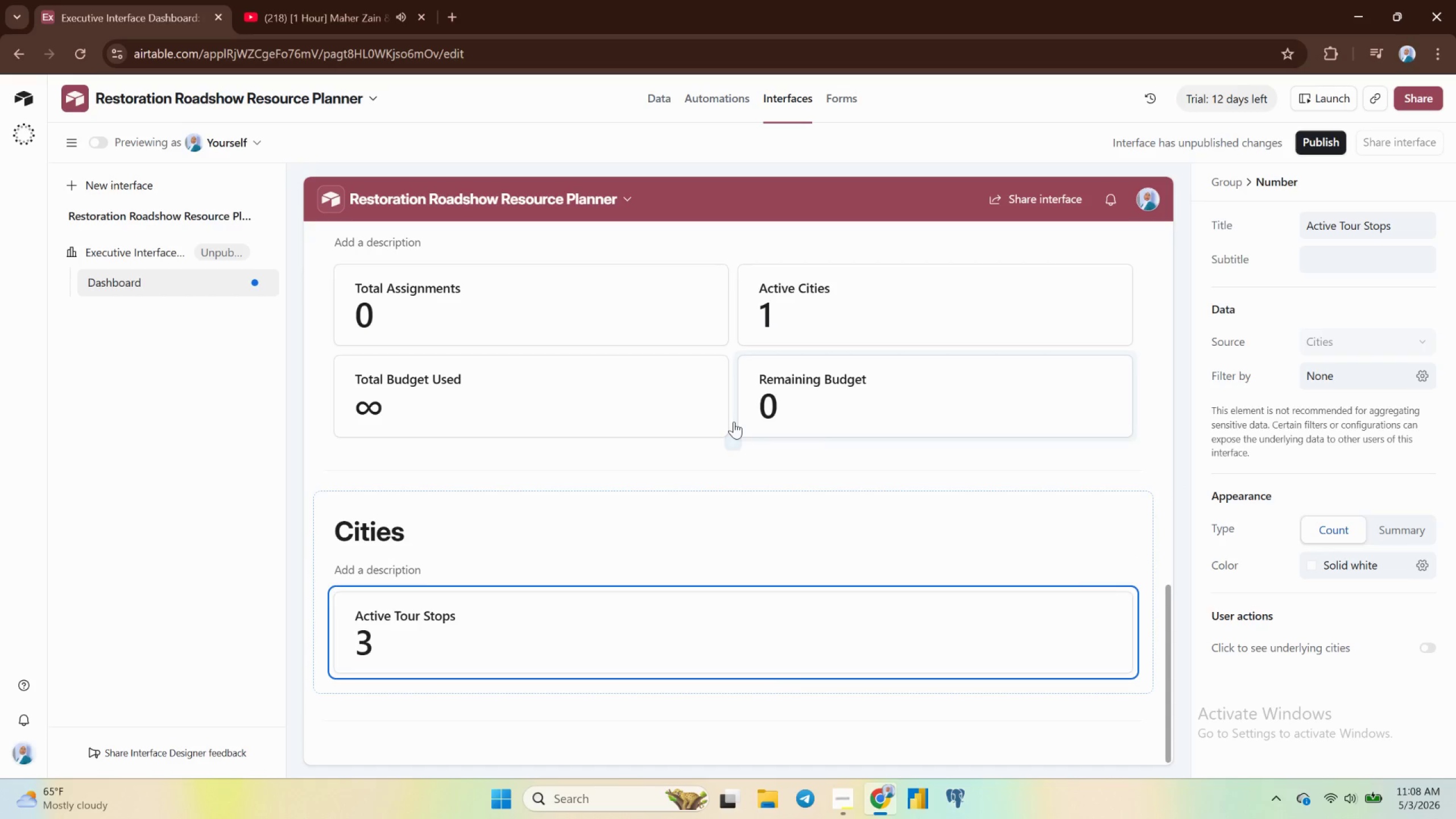 
mouse_move([741, 453])
 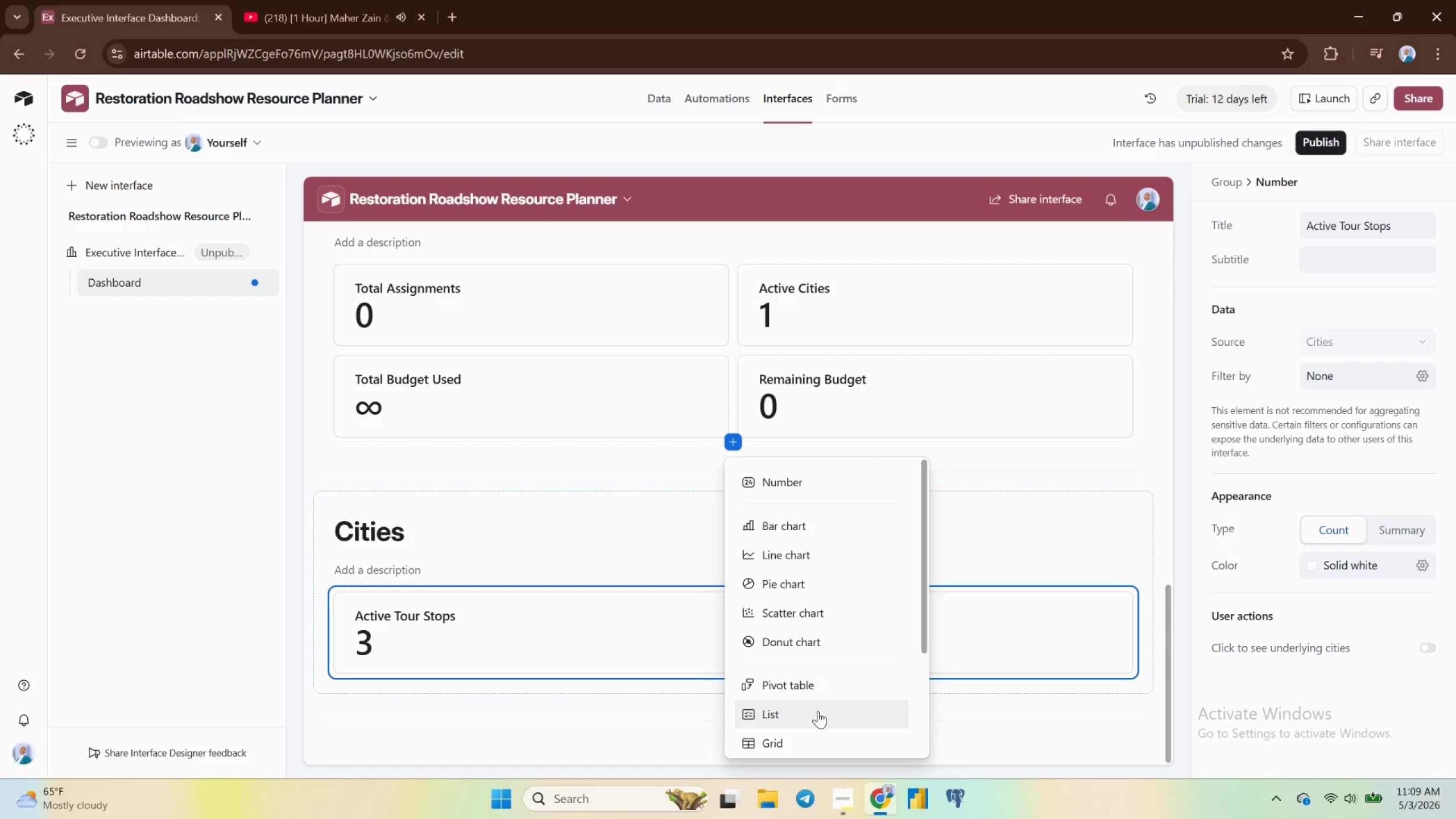 
left_click([818, 711])
 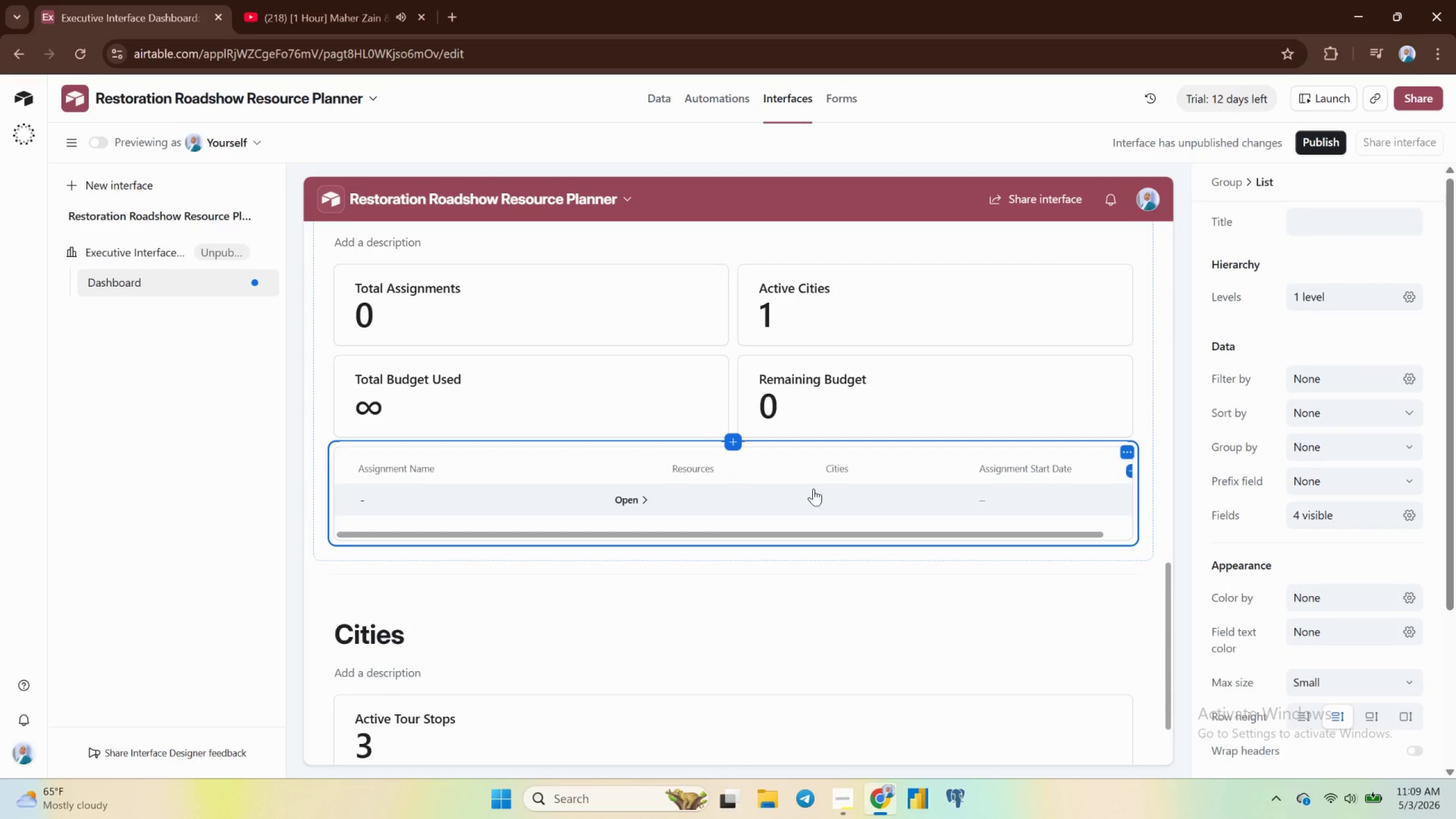 
wait(12.03)
 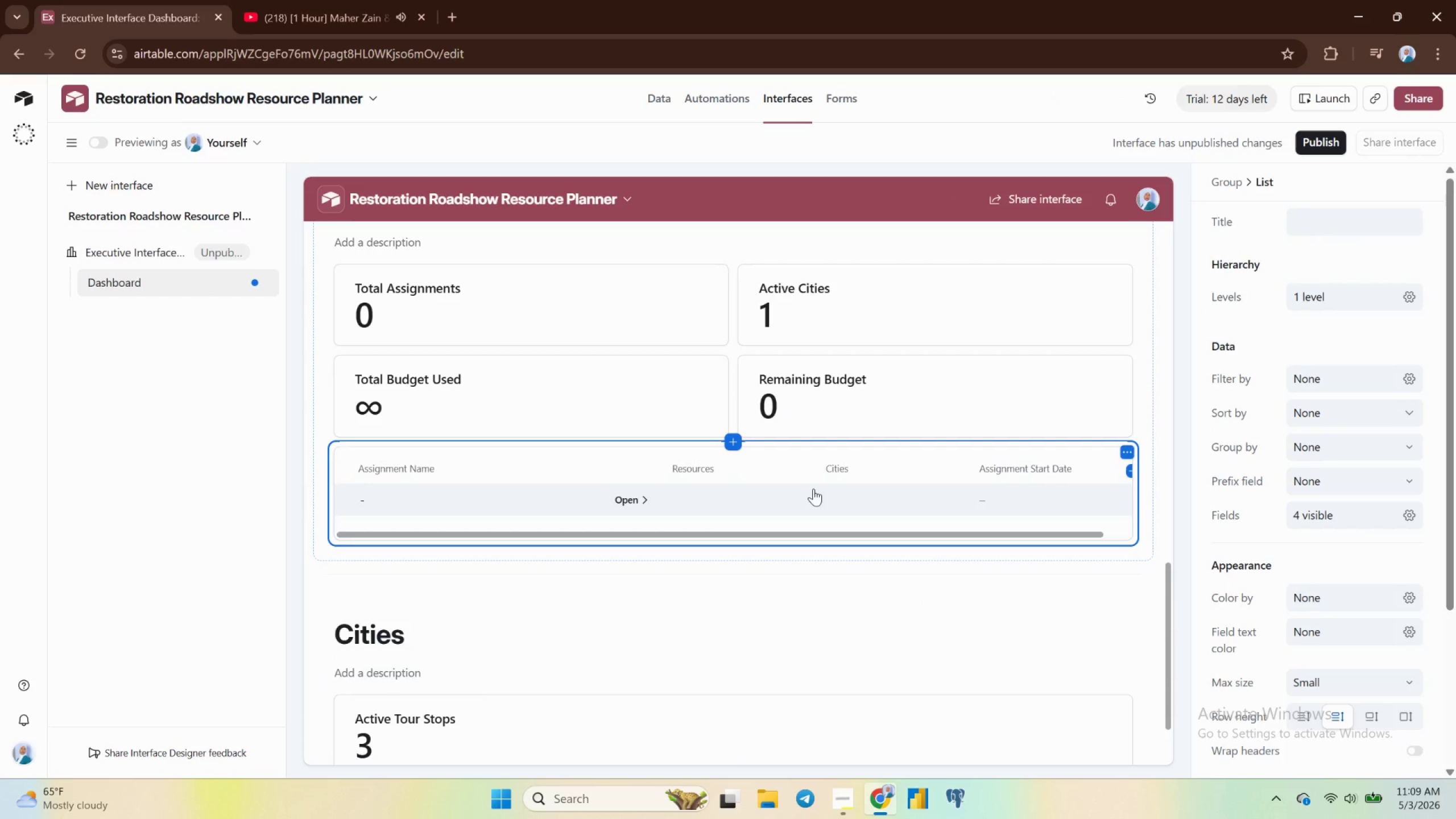 
left_click([1310, 378])
 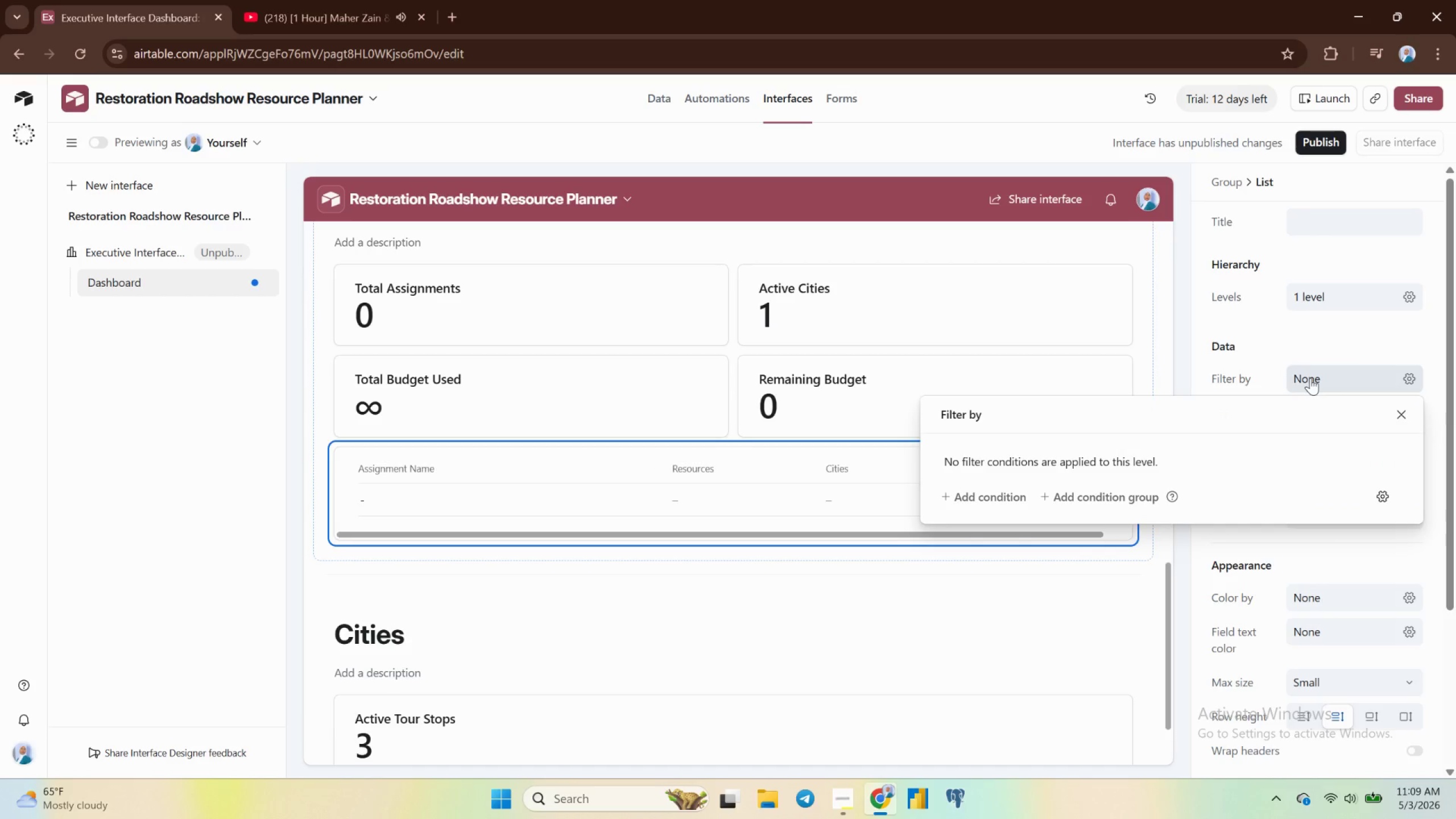 
wait(6.23)
 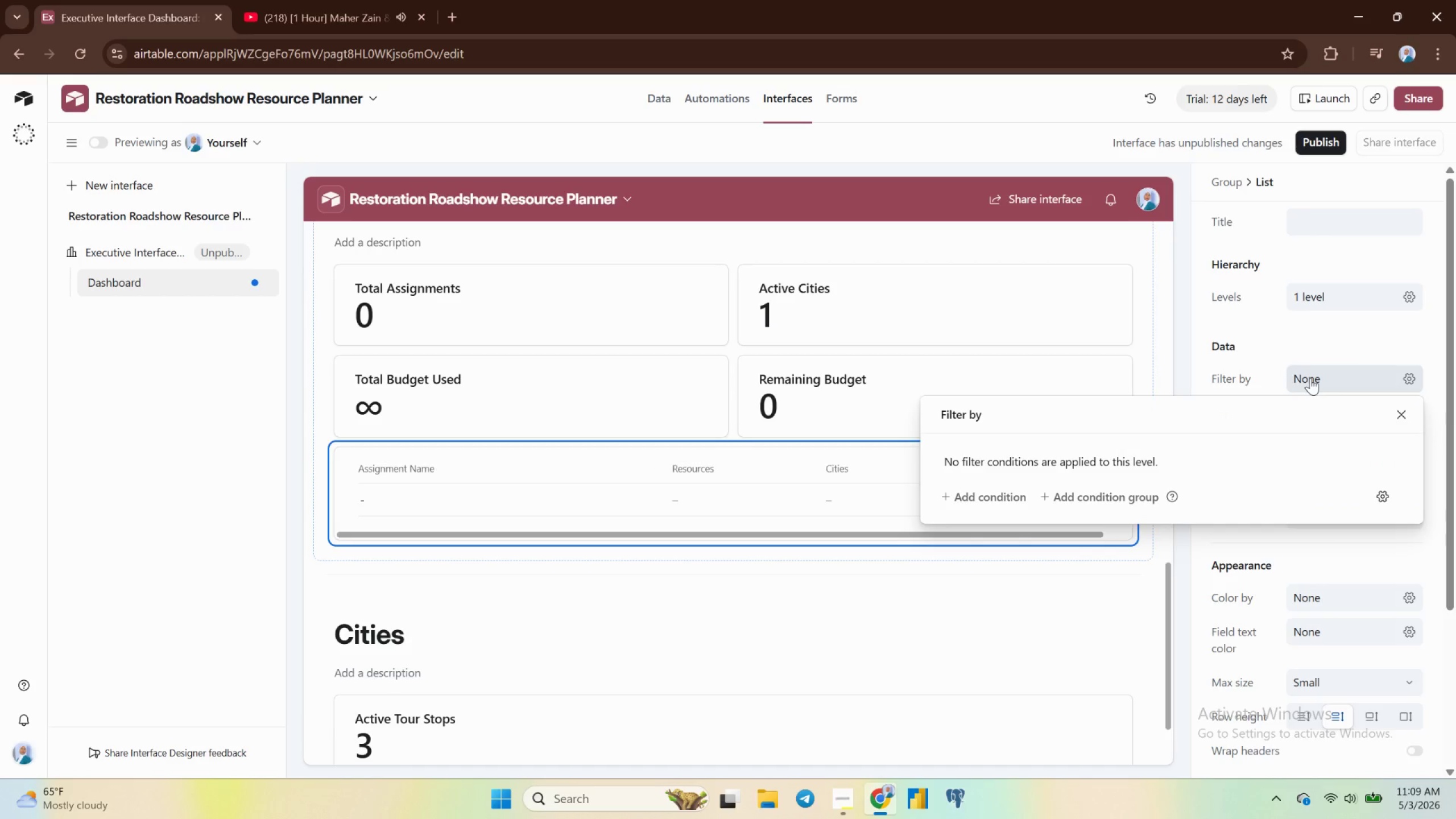 
left_click([993, 489])
 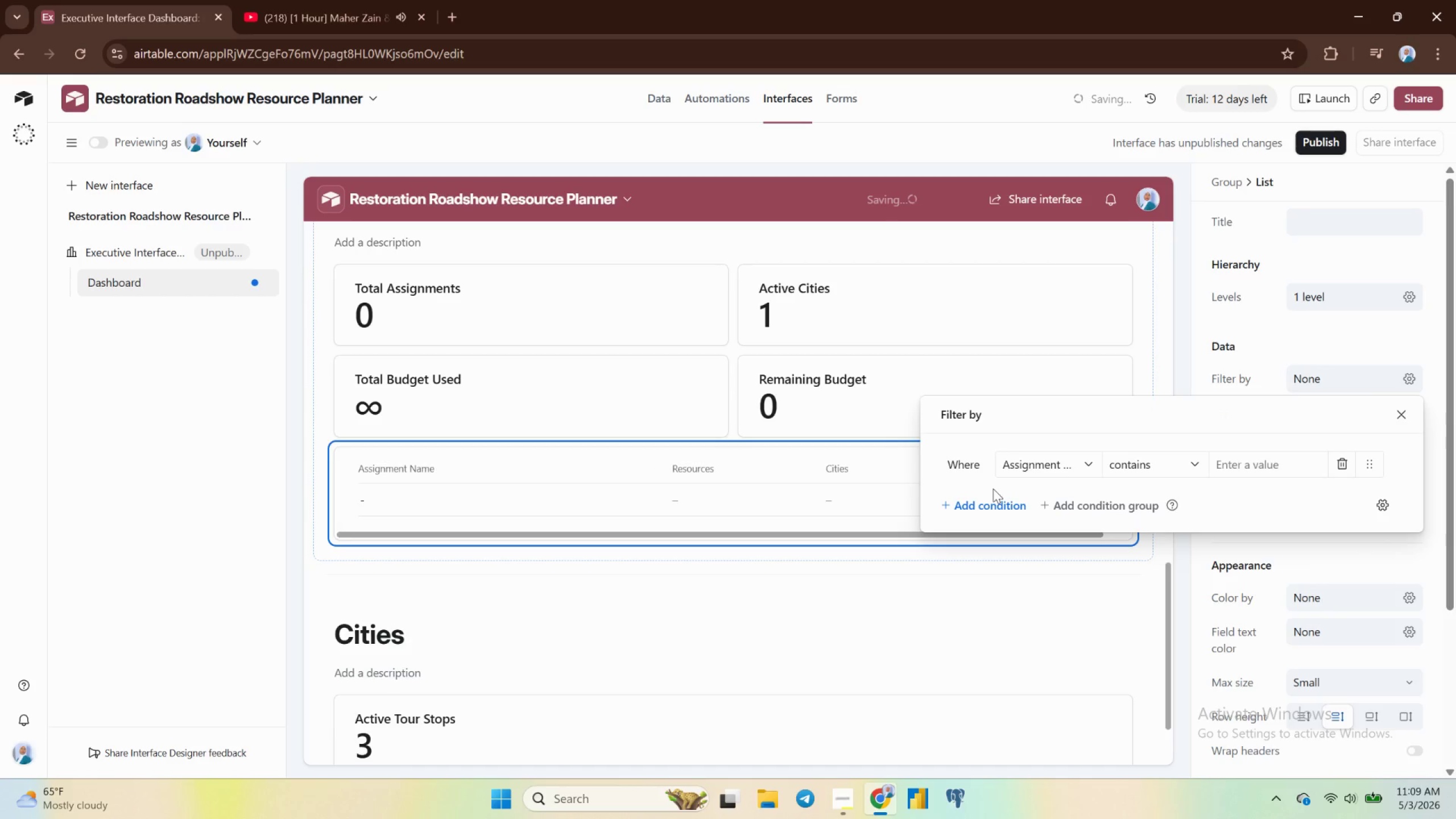 
mouse_move([1051, 485])
 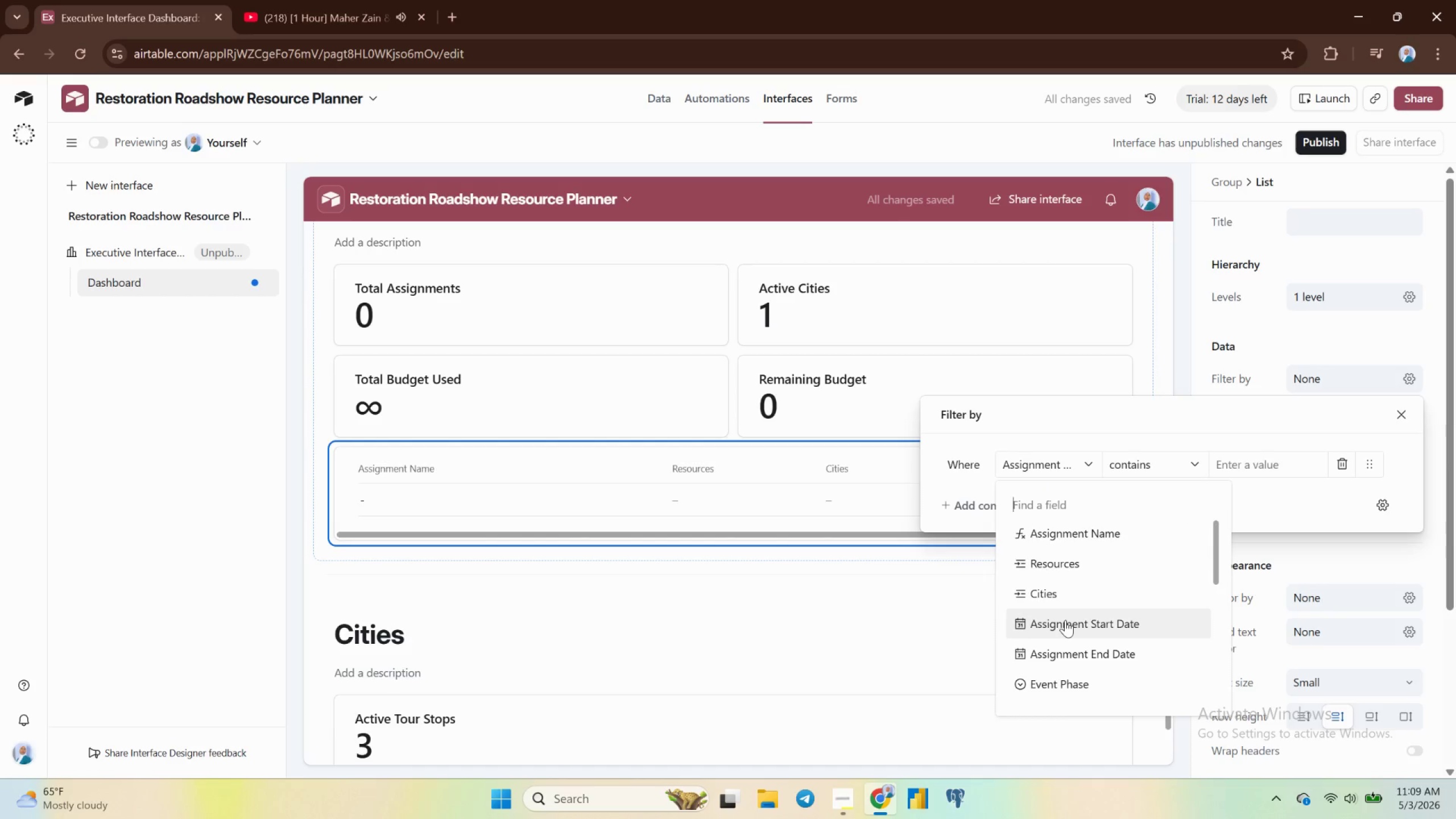 
scroll: coordinate [1065, 619], scroll_direction: down, amount: 9.0
 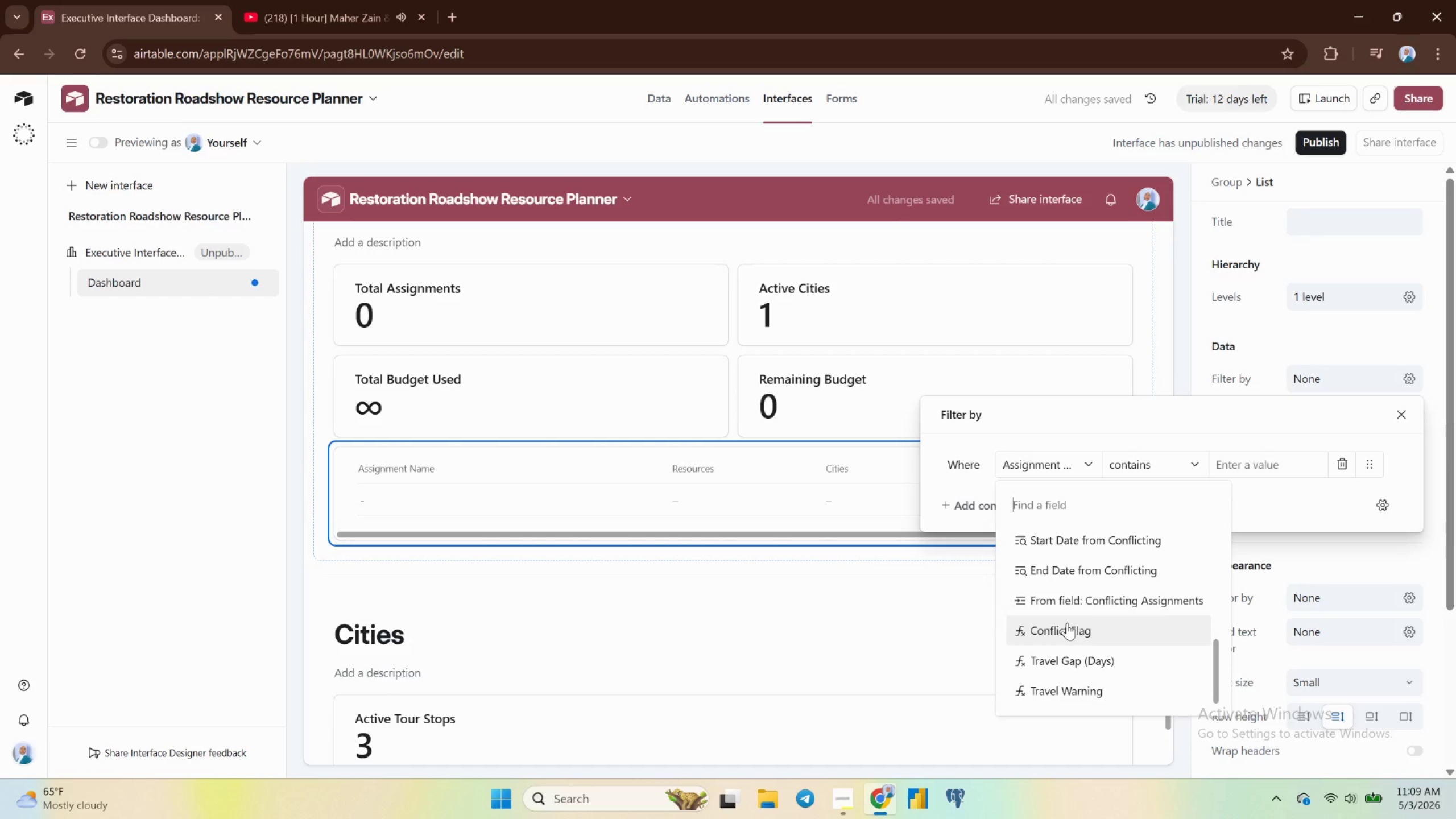 
left_click([1068, 623])
 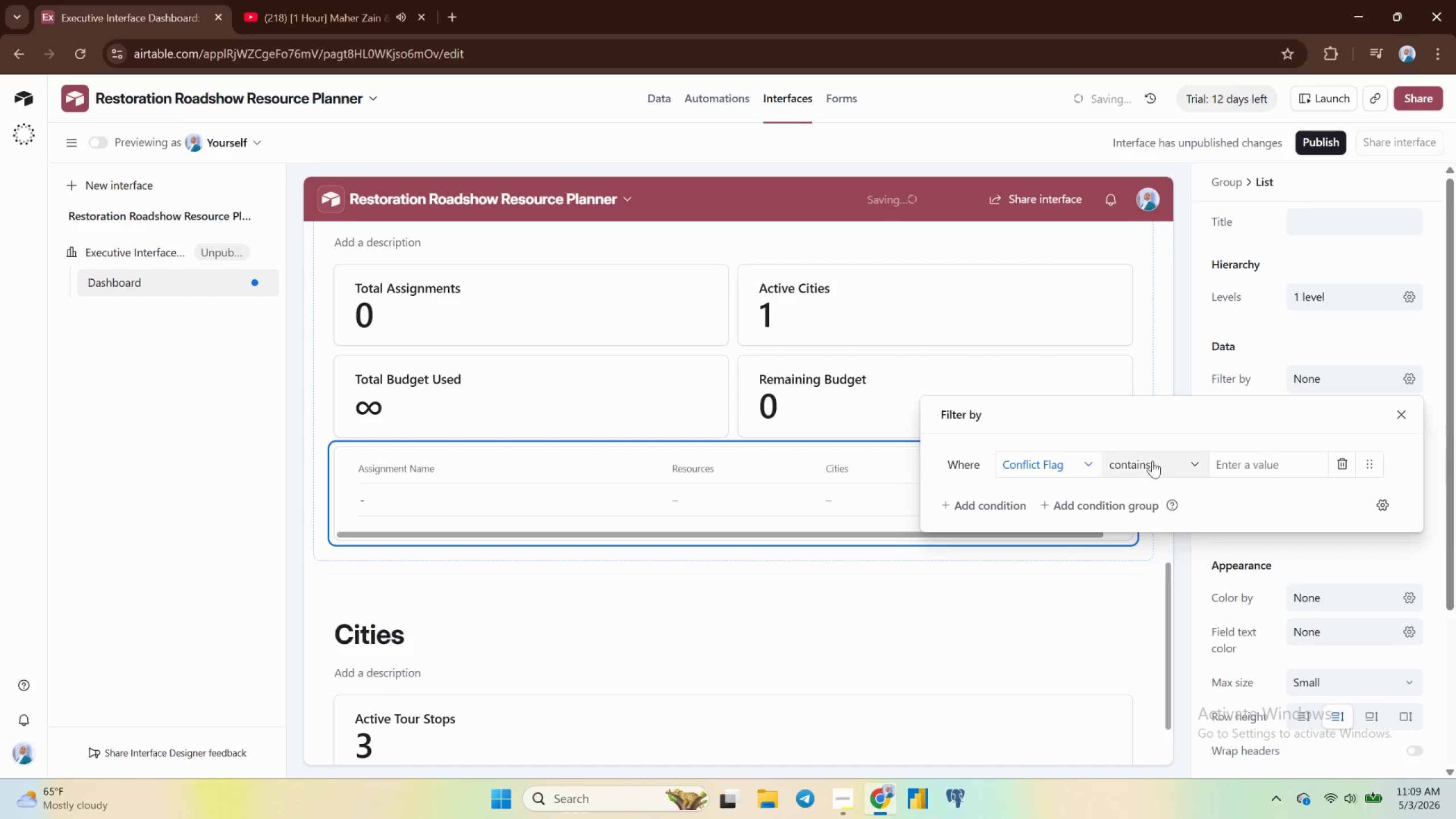 
left_click([1152, 459])
 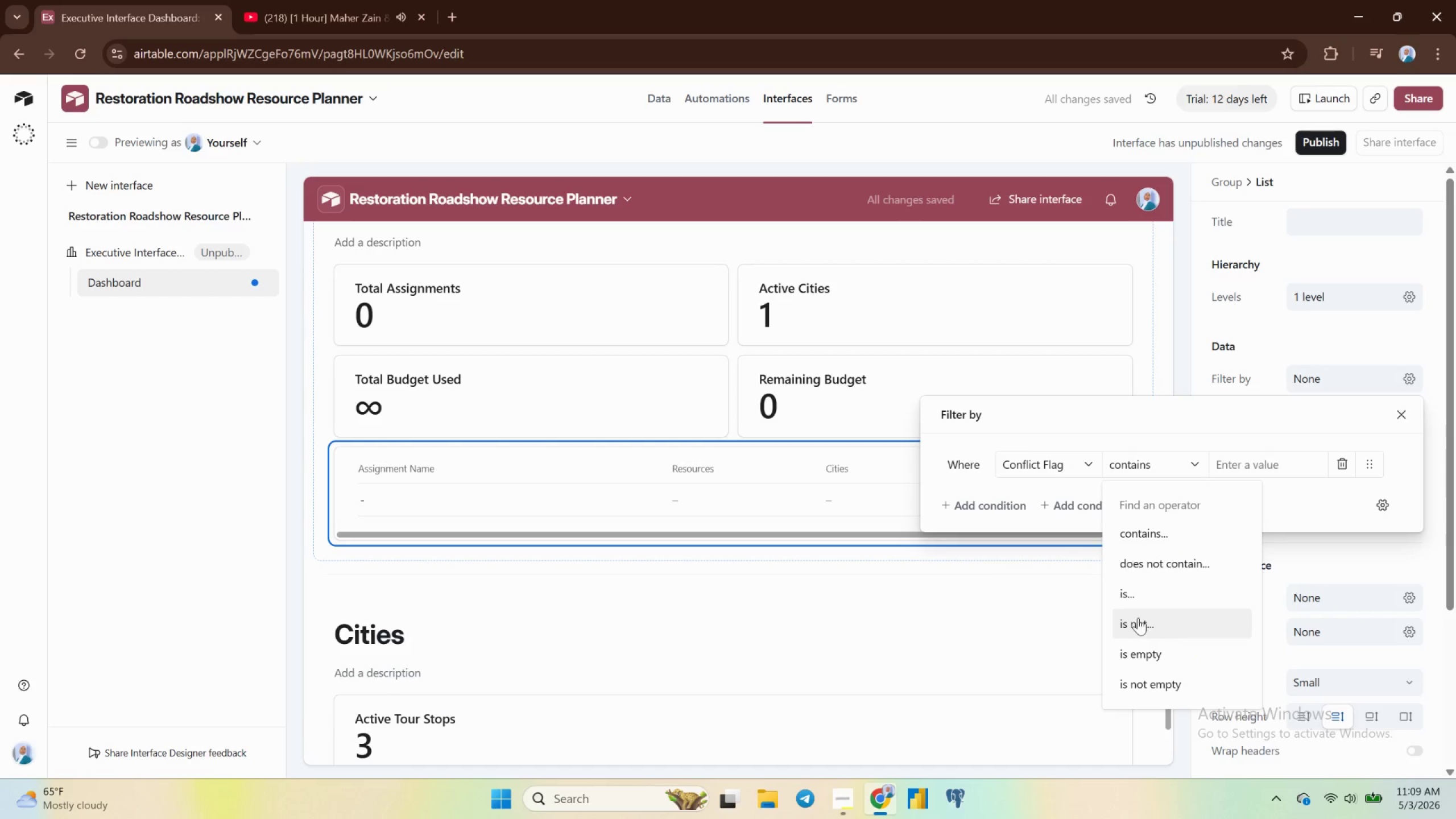 
left_click([1138, 601])
 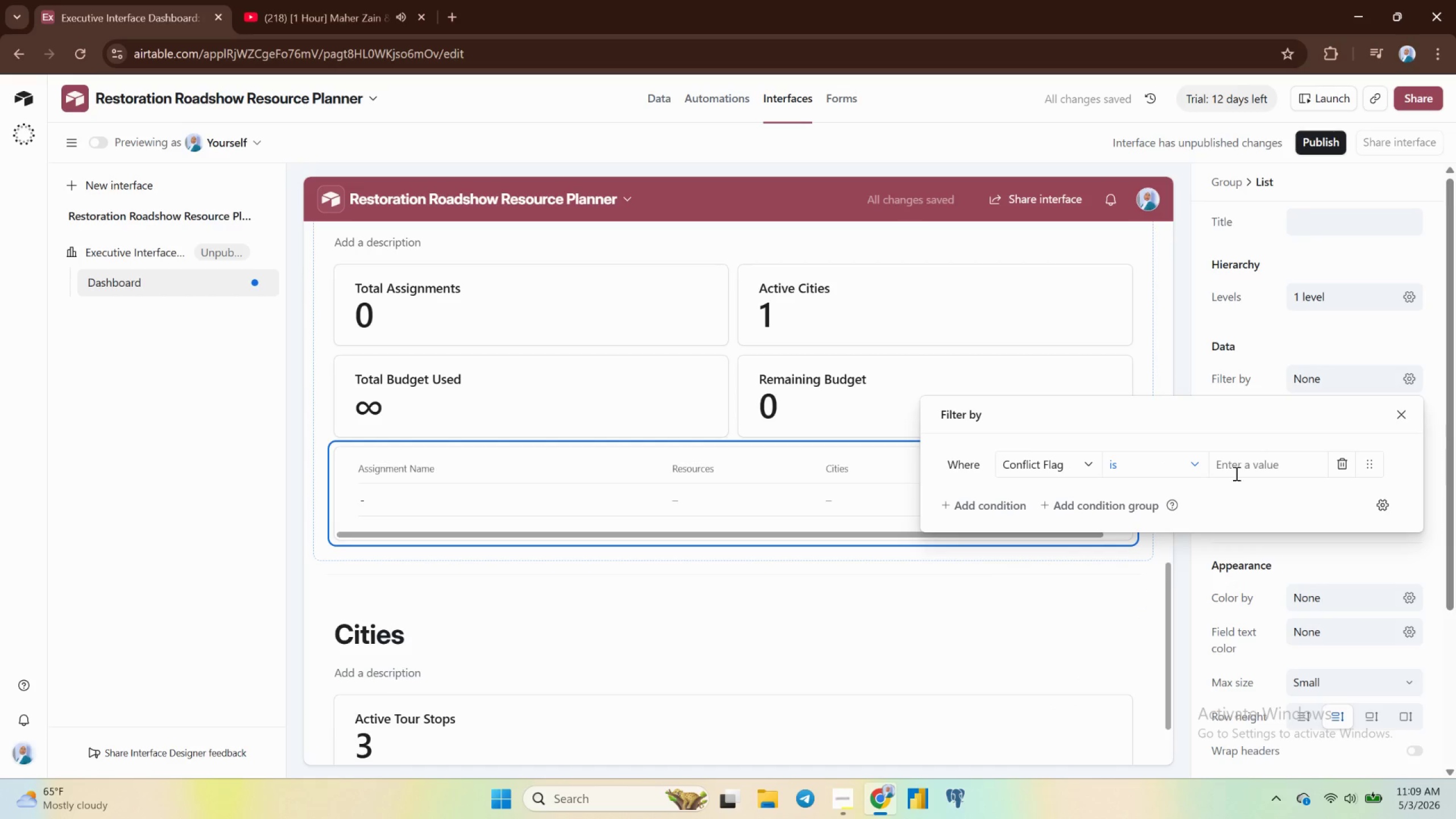 
left_click([1235, 473])
 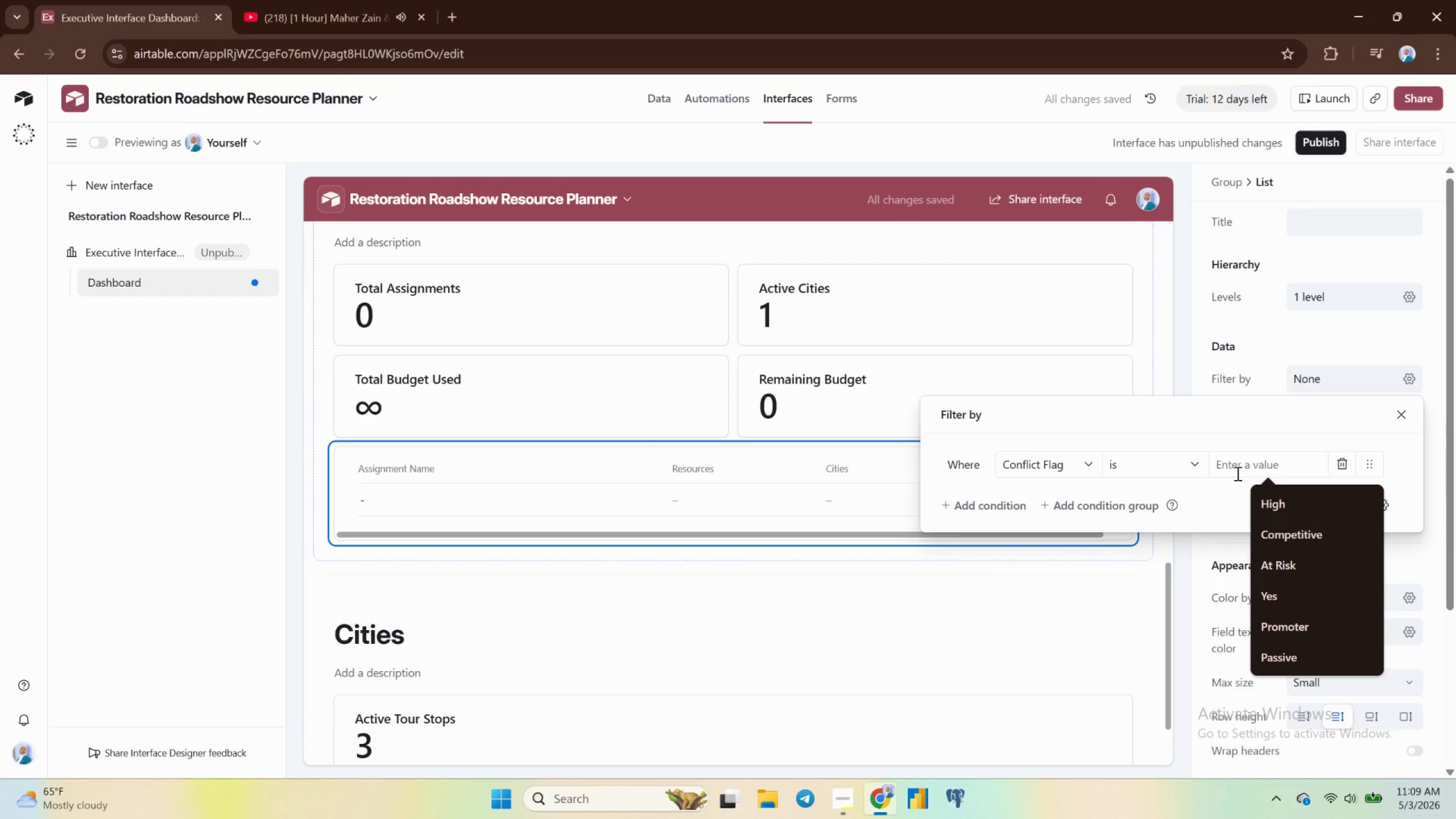 
key(Meta+Period)
 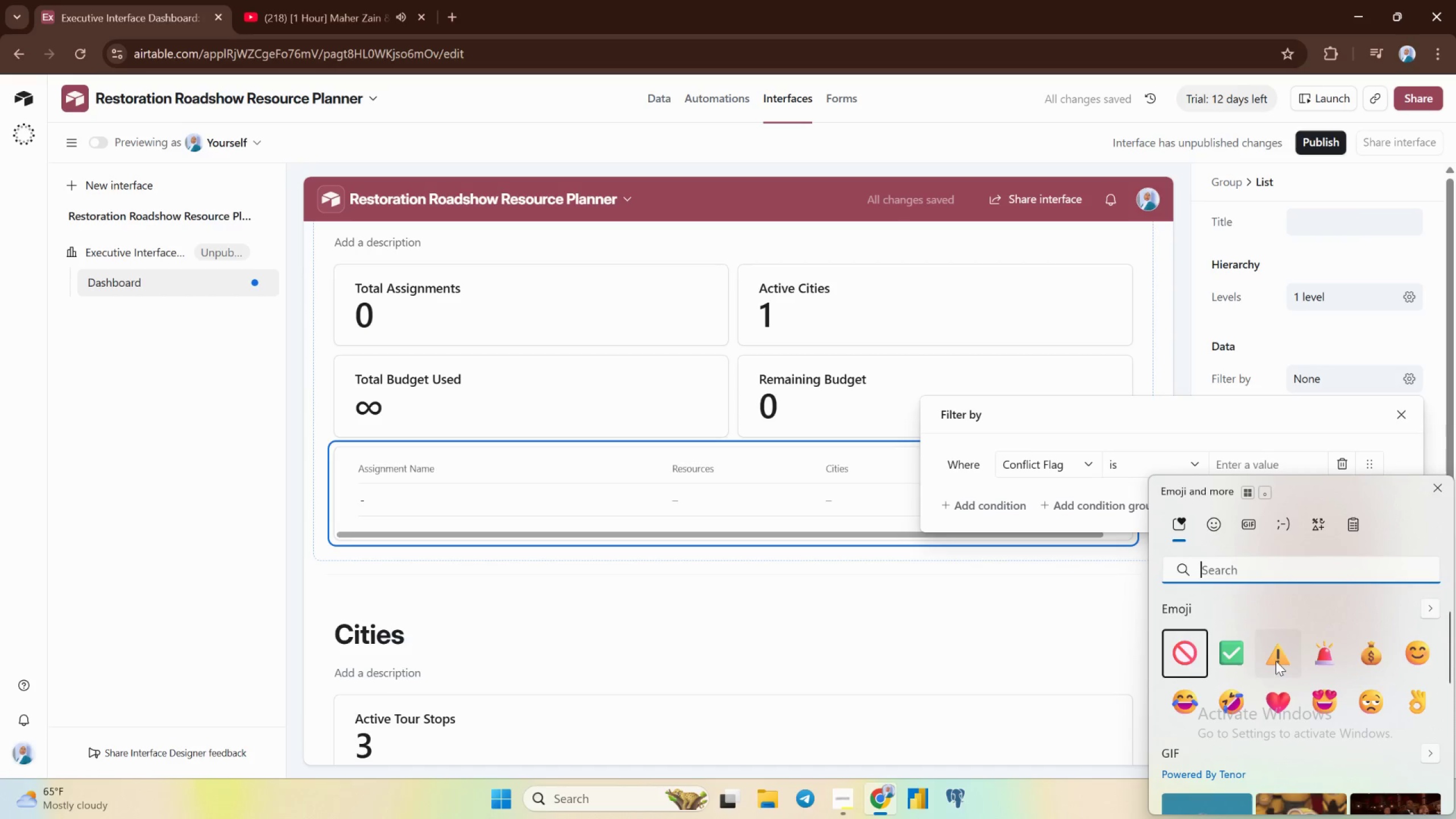 
left_click([1276, 653])
 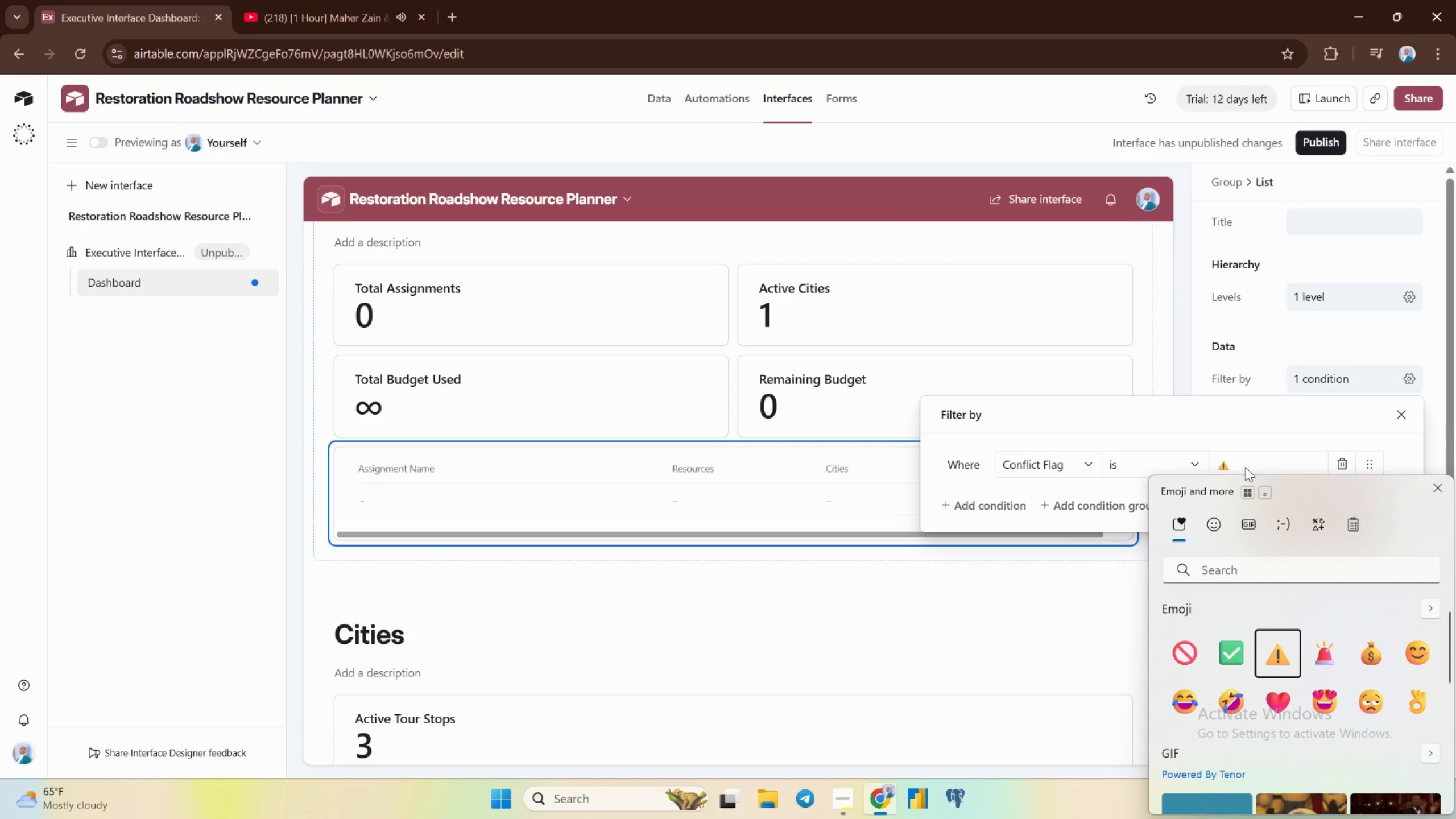 
key(Space)
 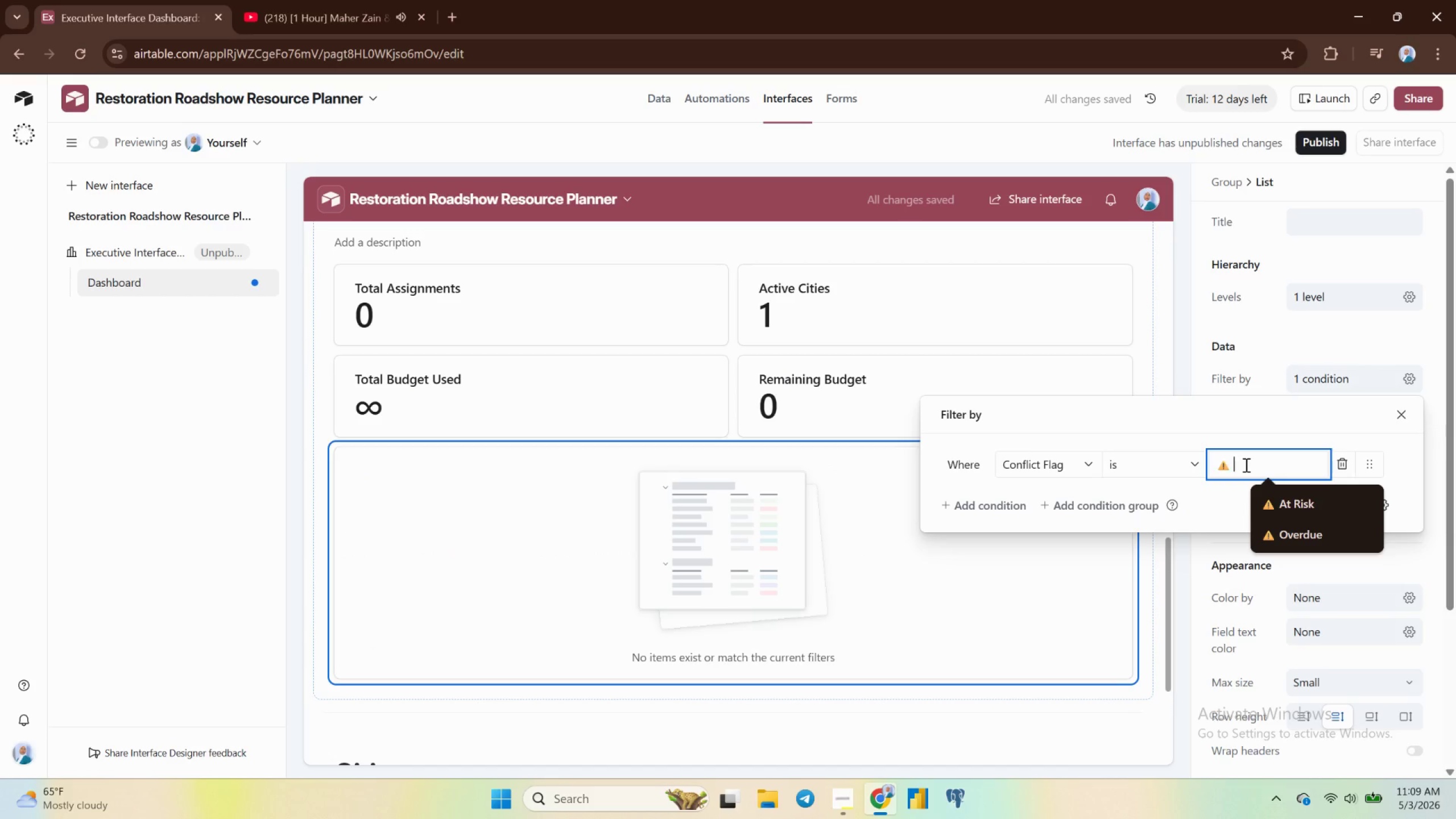 
type(Conflict)
 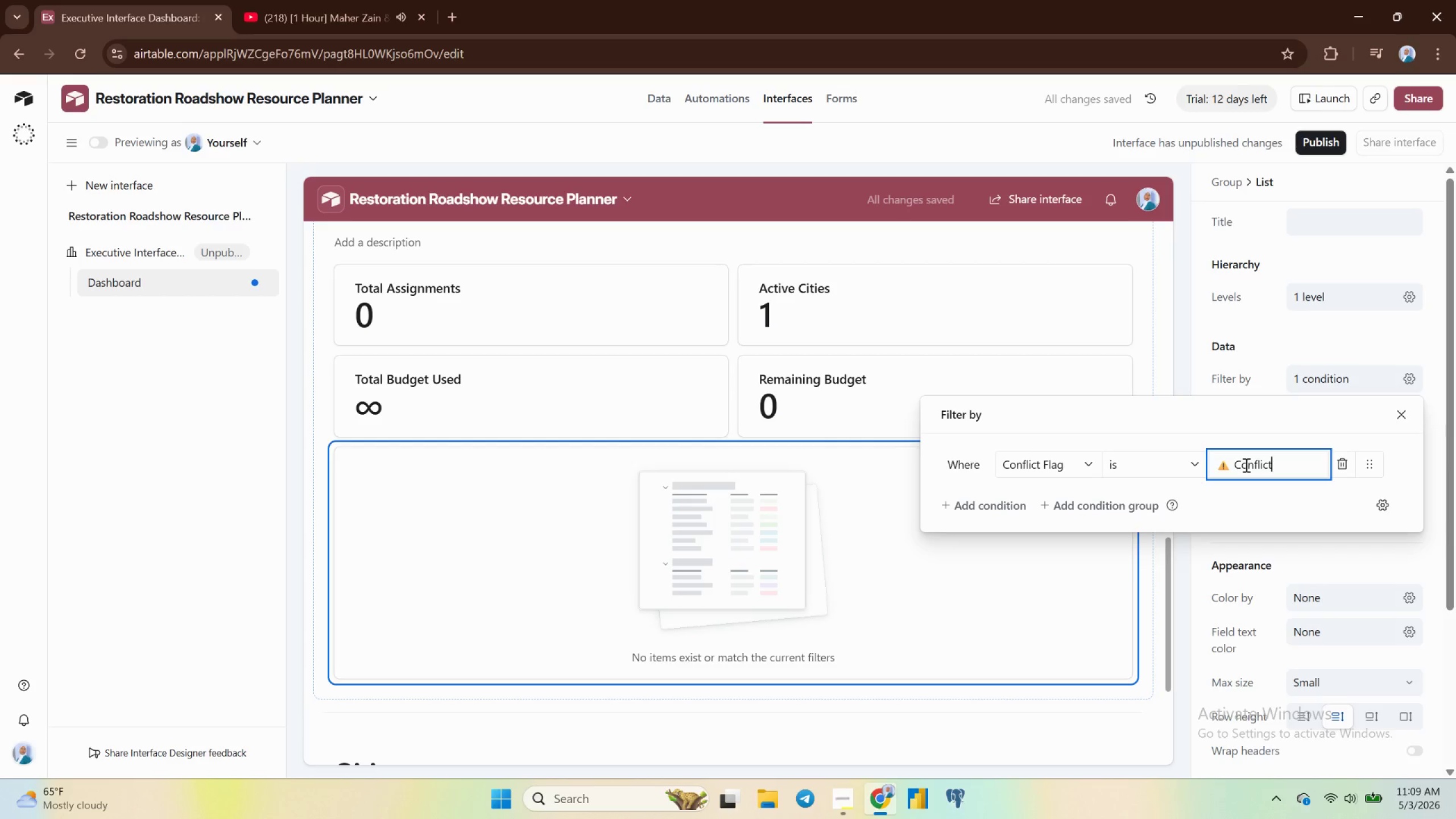 
wait(7.03)
 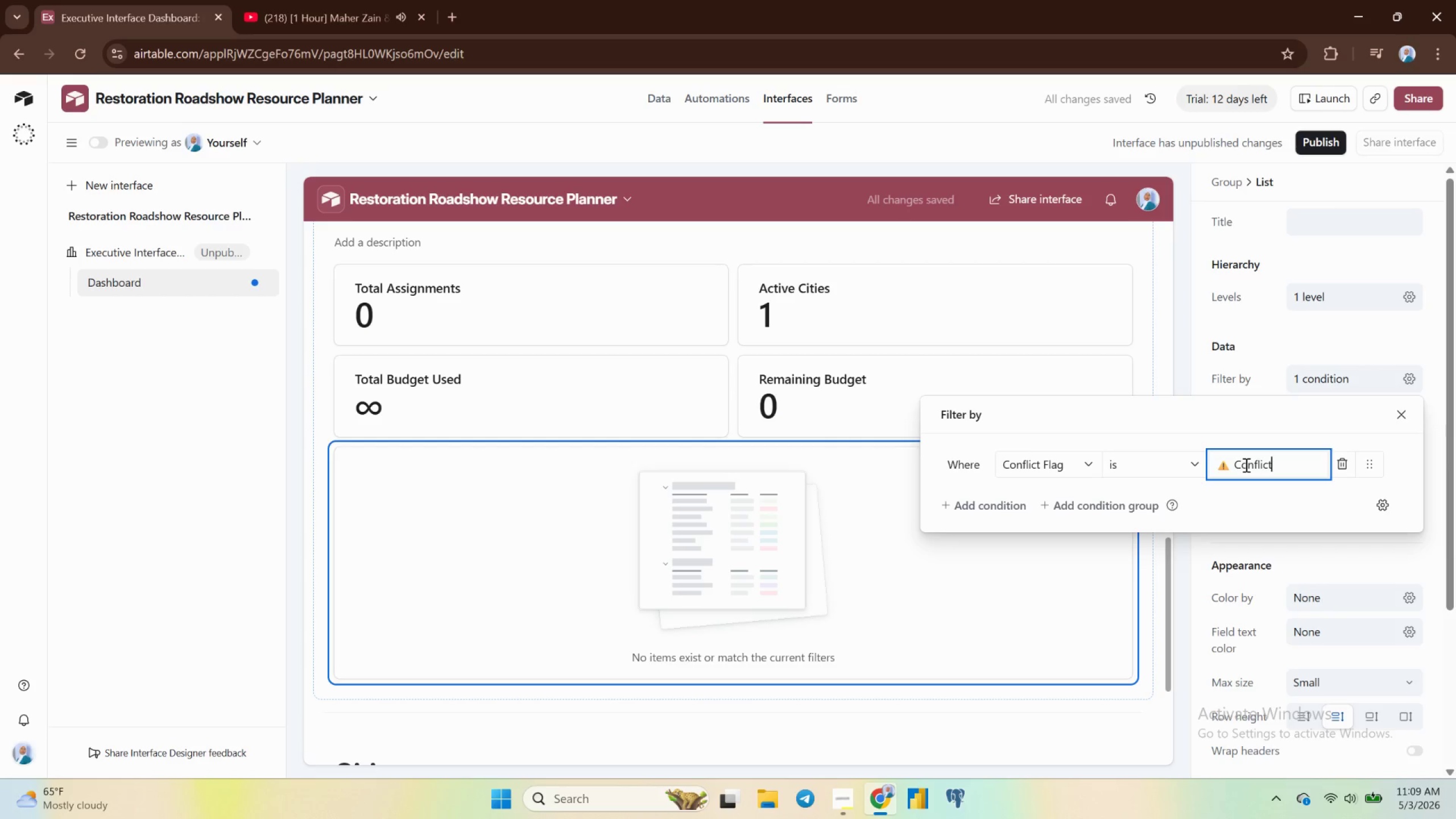 
left_click([1408, 409])
 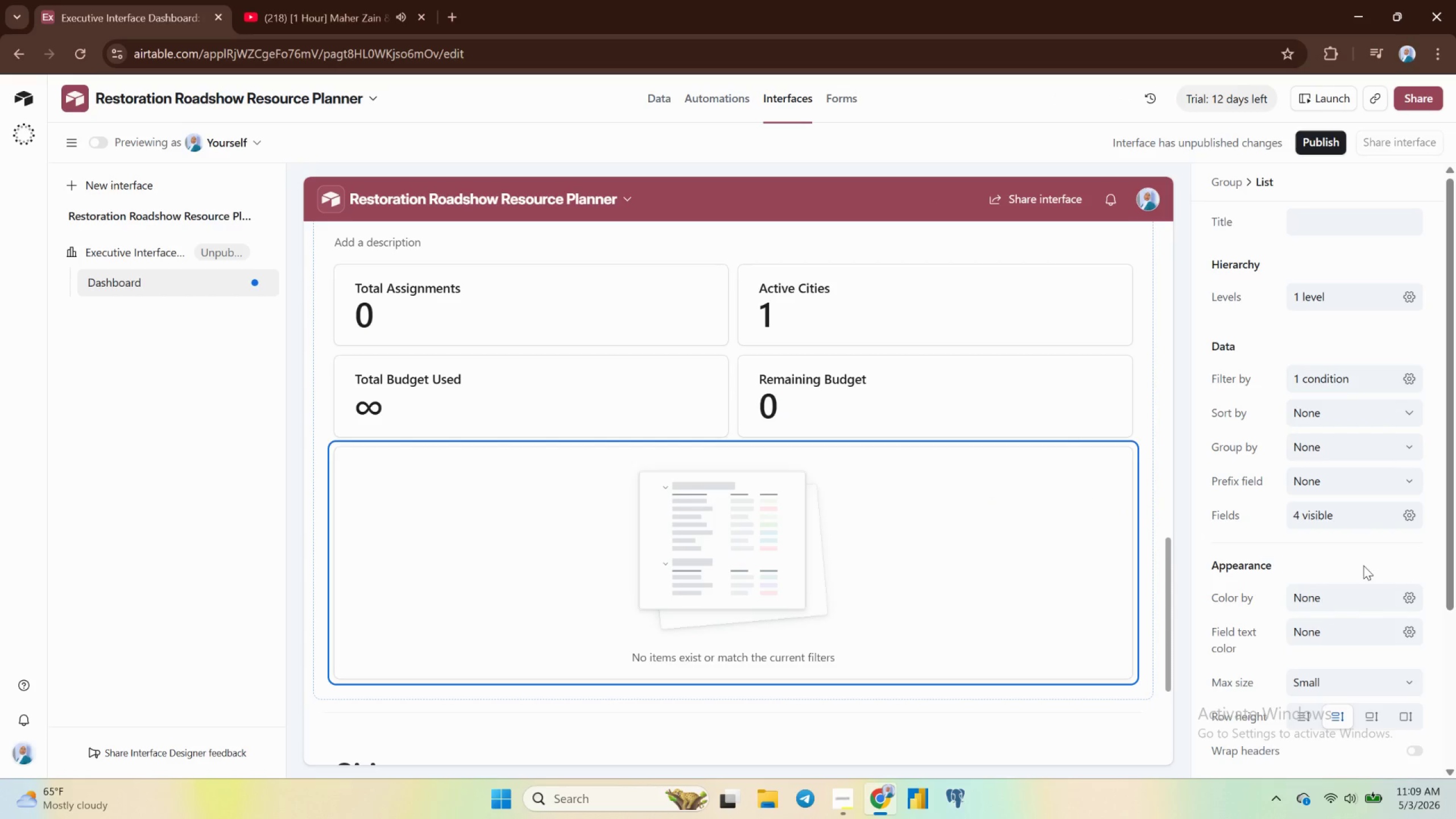 
scroll: coordinate [1329, 614], scroll_direction: down, amount: 2.0
 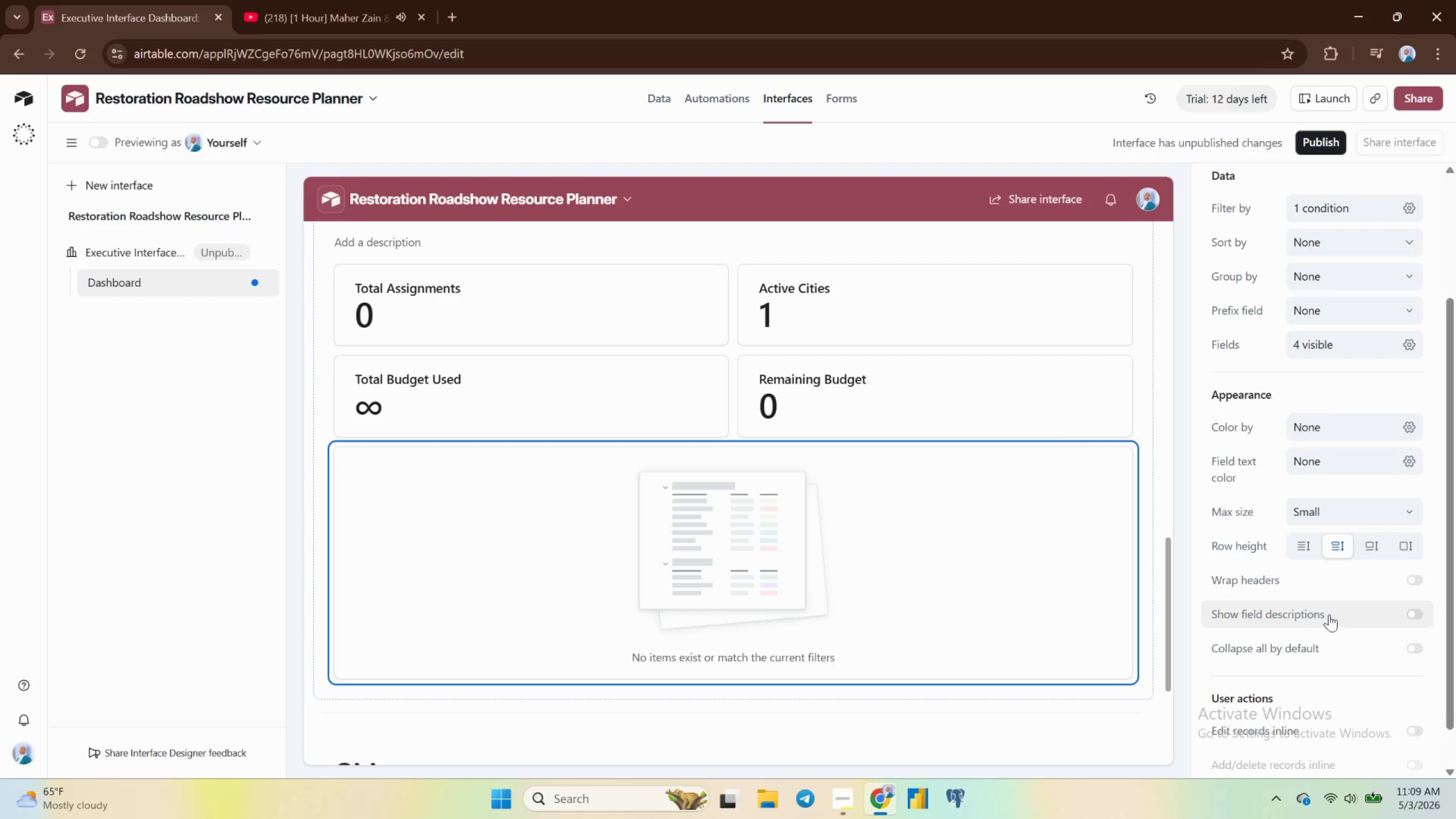 
scroll: coordinate [1329, 614], scroll_direction: up, amount: 8.0
 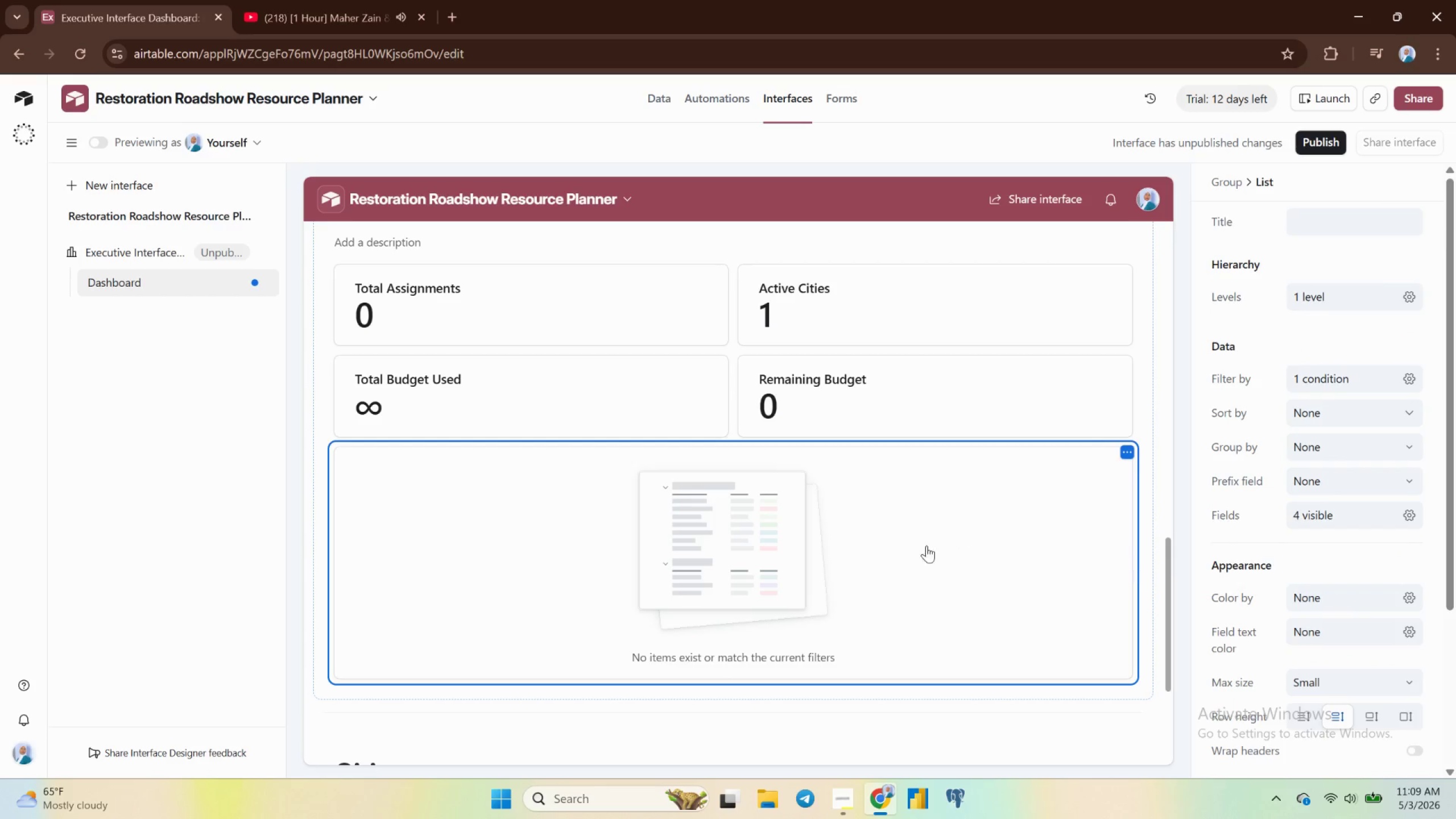 
left_click([910, 556])
 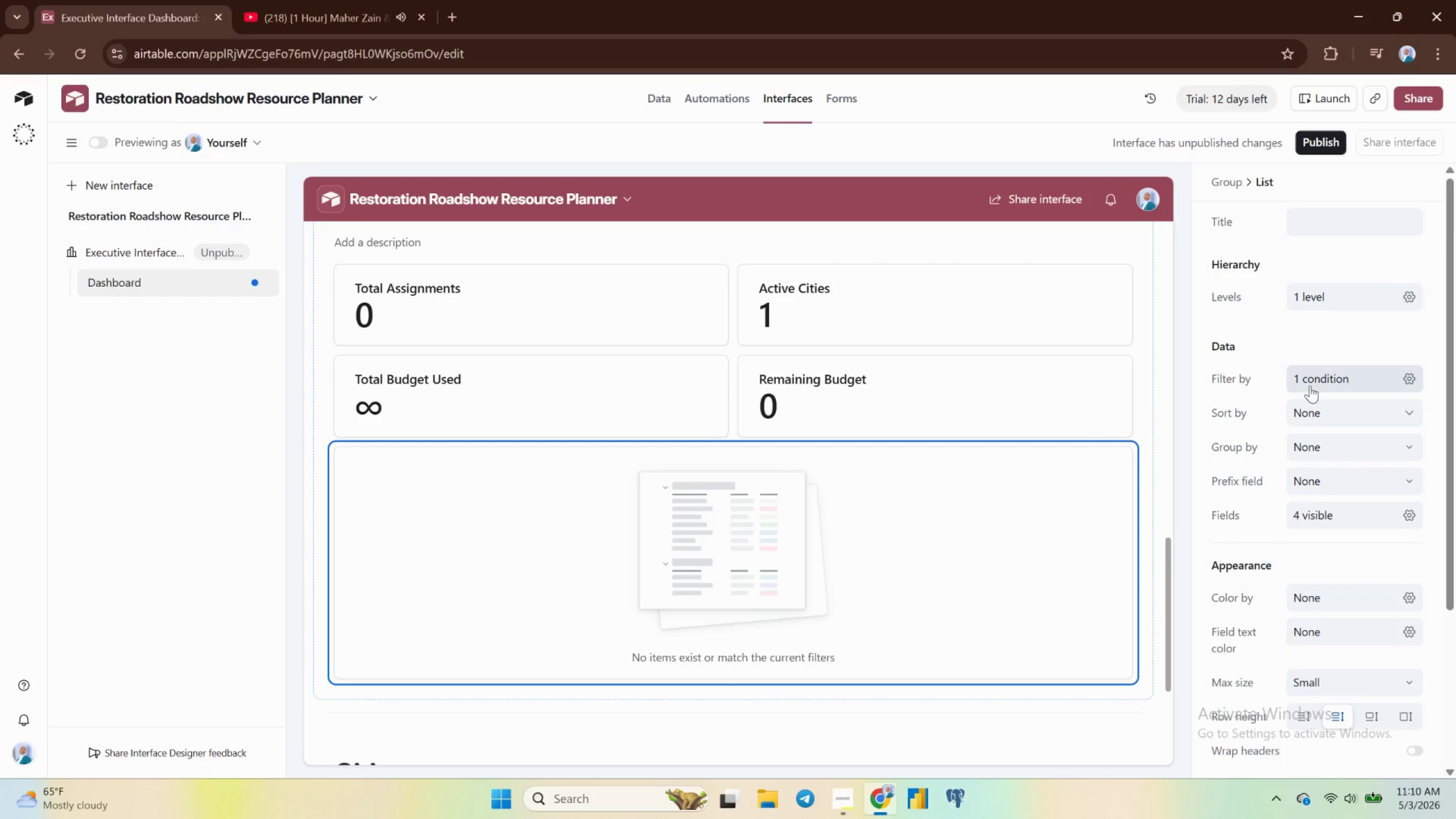 
scroll: coordinate [1301, 367], scroll_direction: up, amount: 4.0
 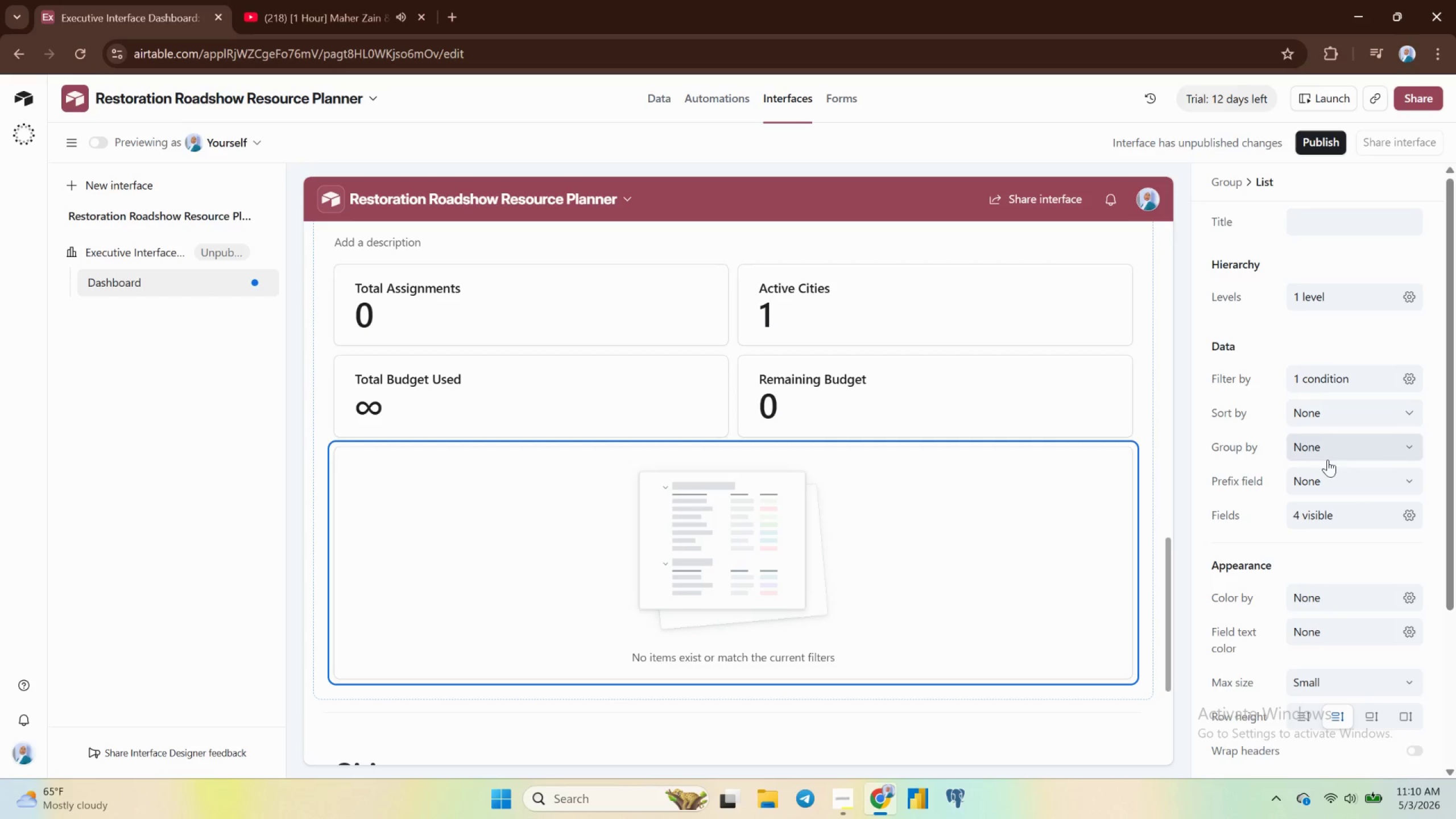 
wait(6.42)
 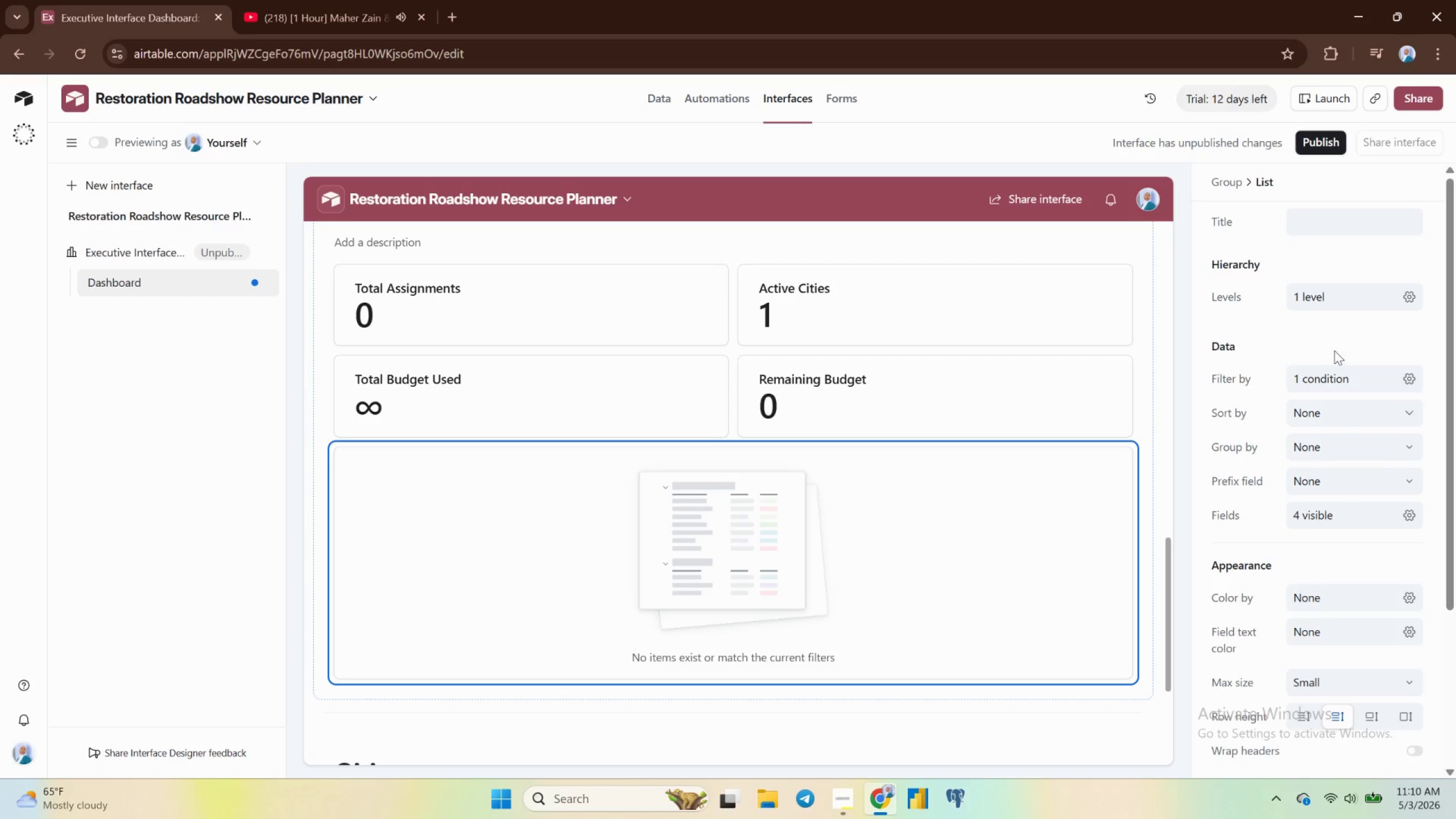 
left_click([1333, 511])
 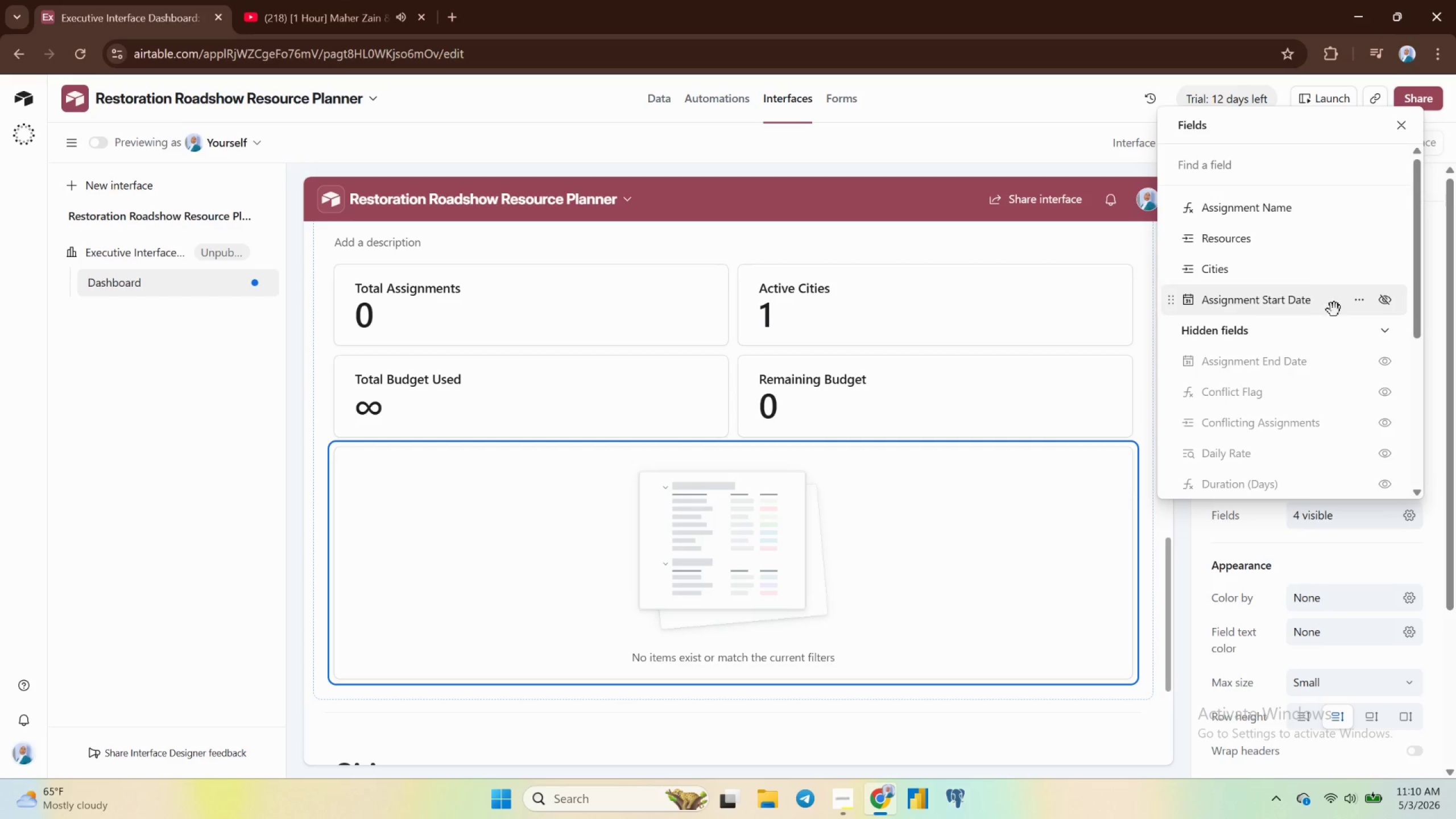 
wait(6.31)
 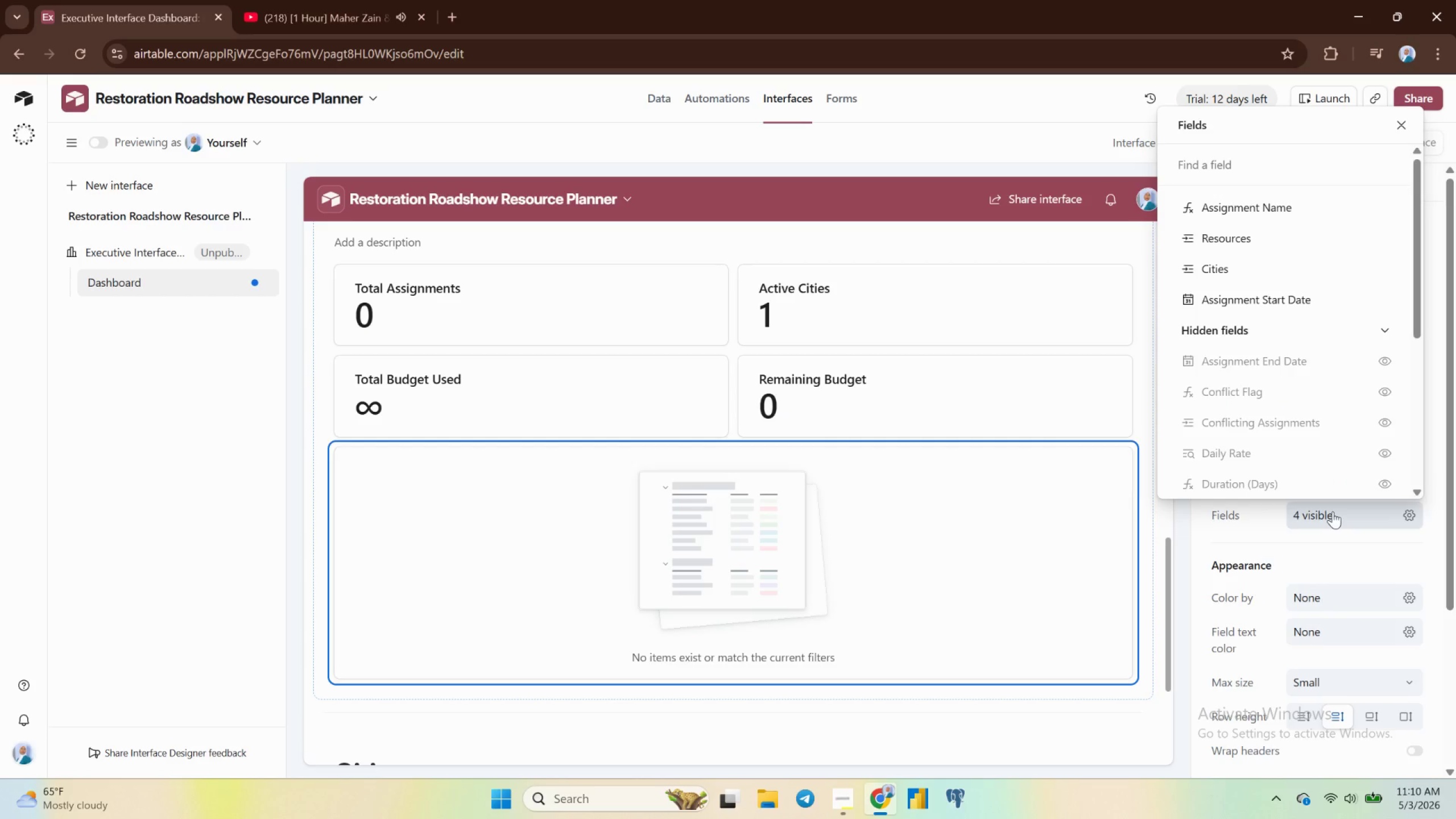 
left_click([1384, 206])
 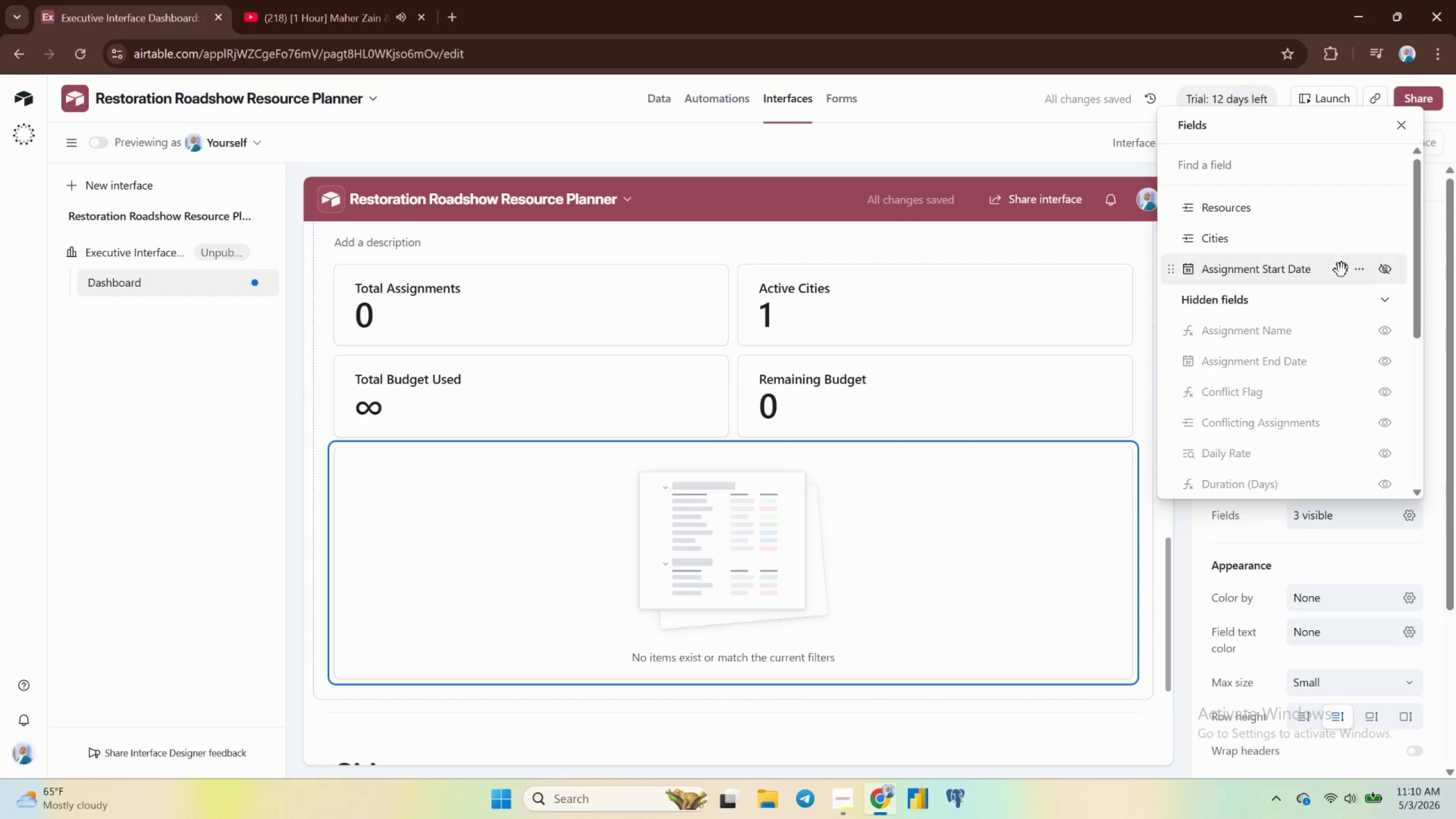 
wait(6.51)
 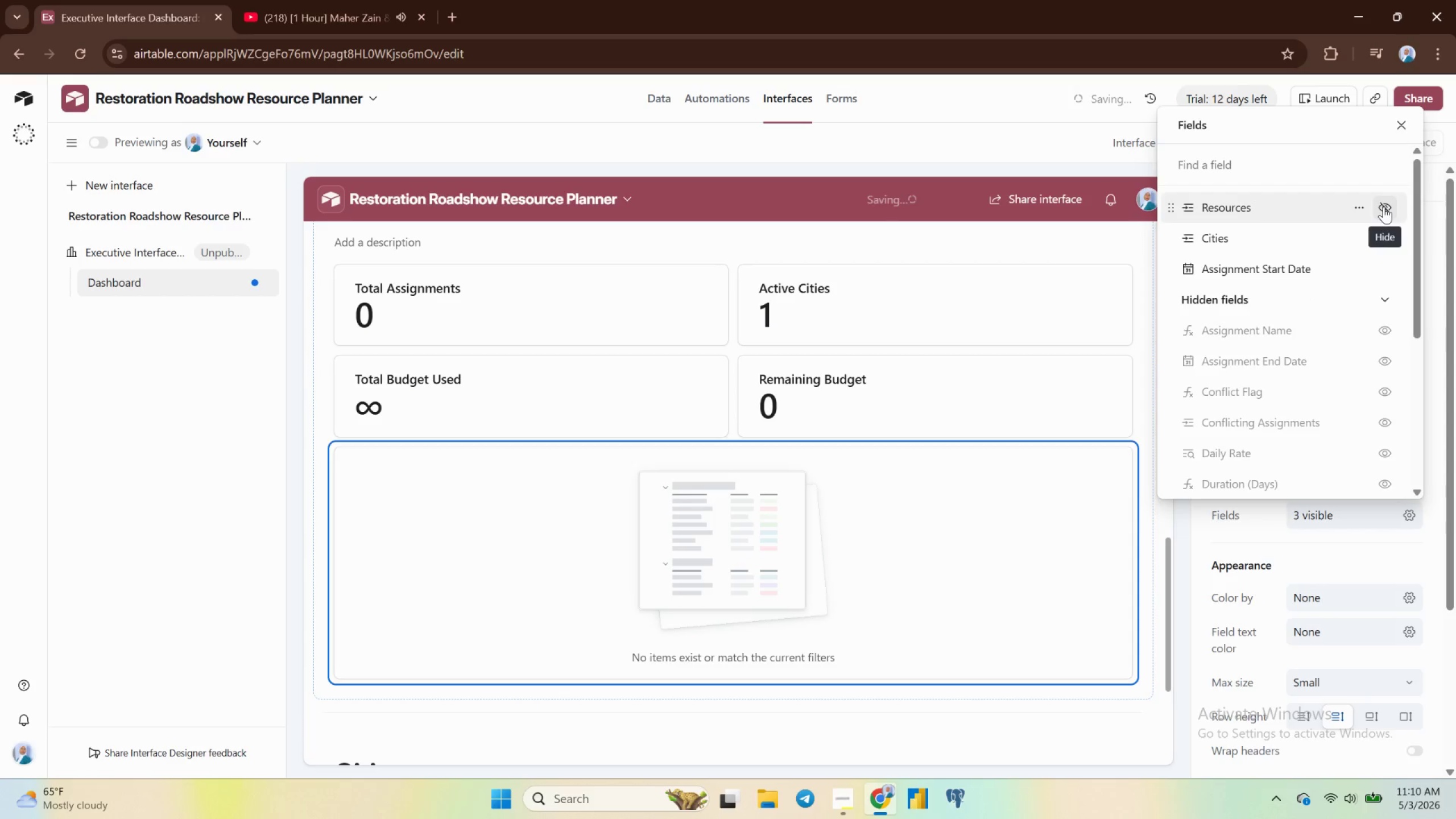 
left_click([1388, 360])
 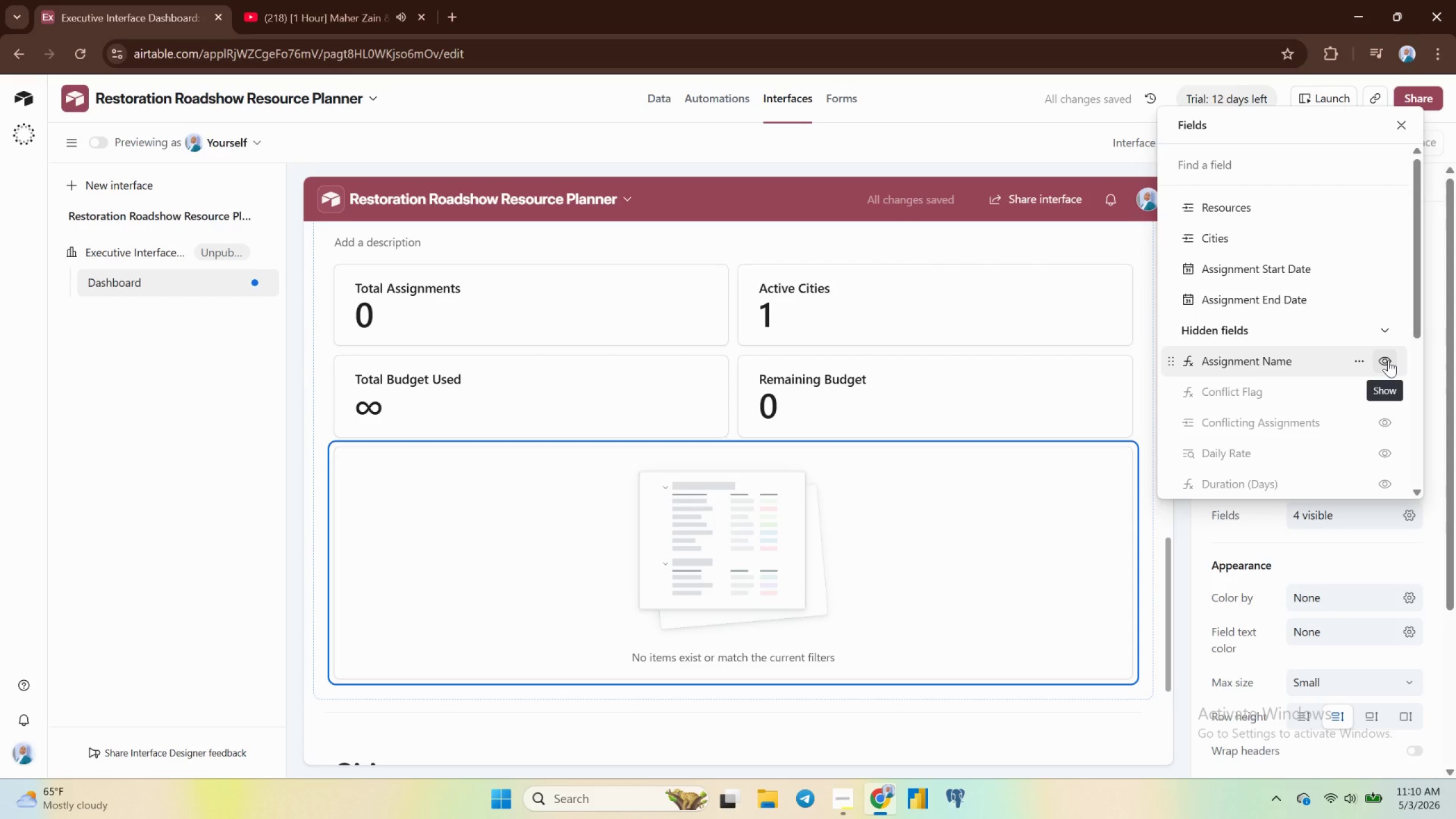 
wait(7.81)
 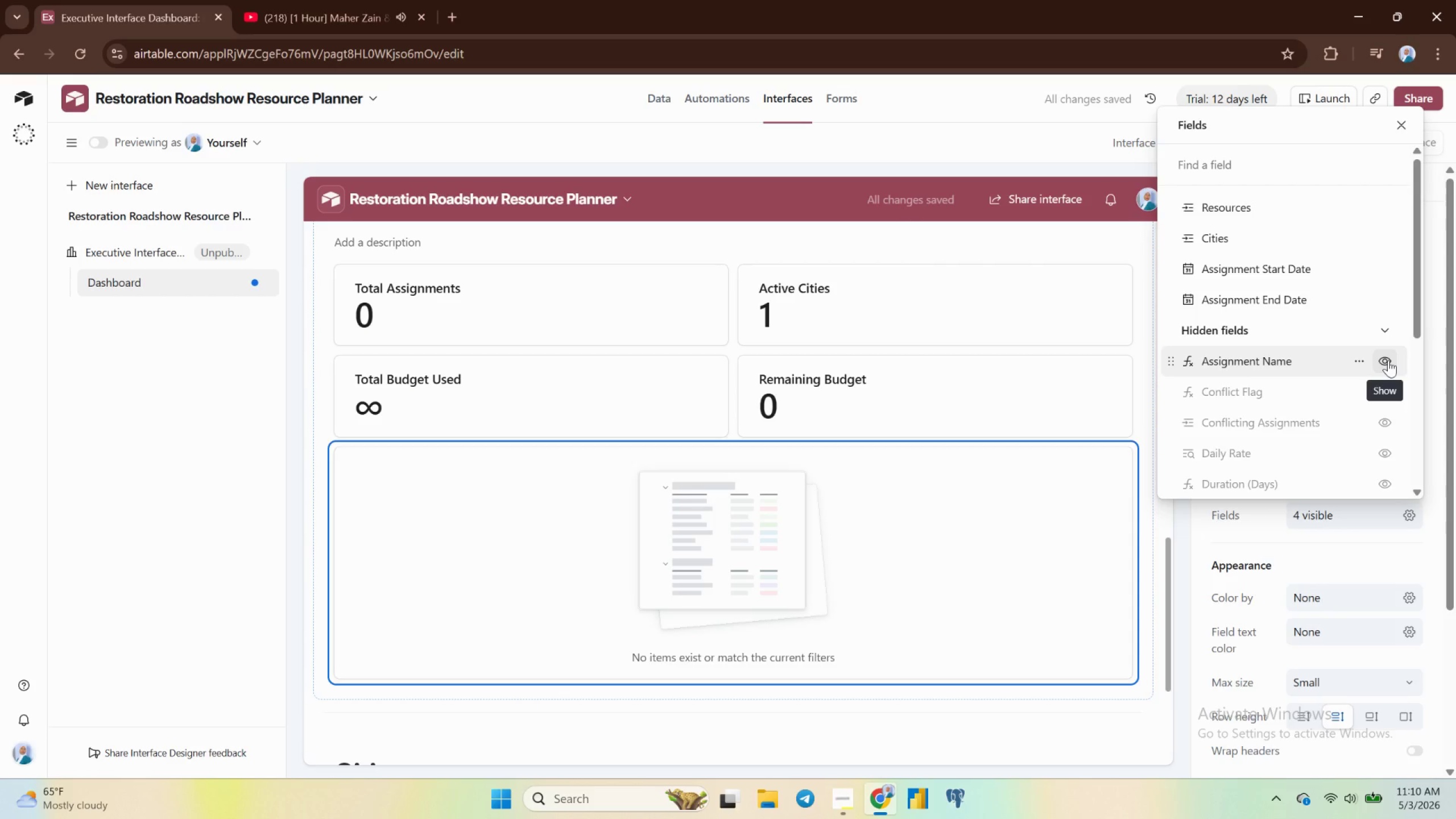 
left_click([1392, 120])
 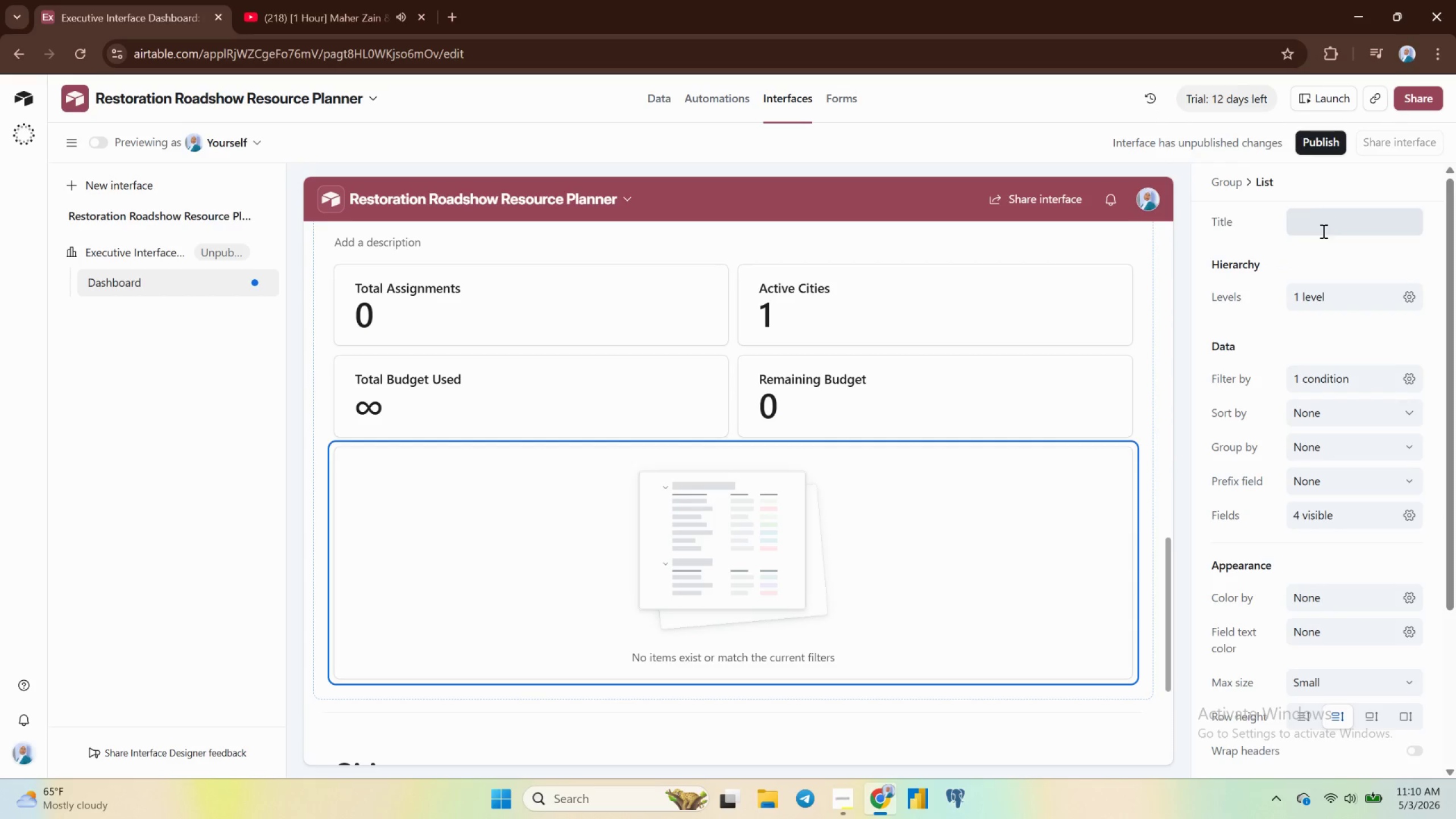 
left_click([1321, 233])
 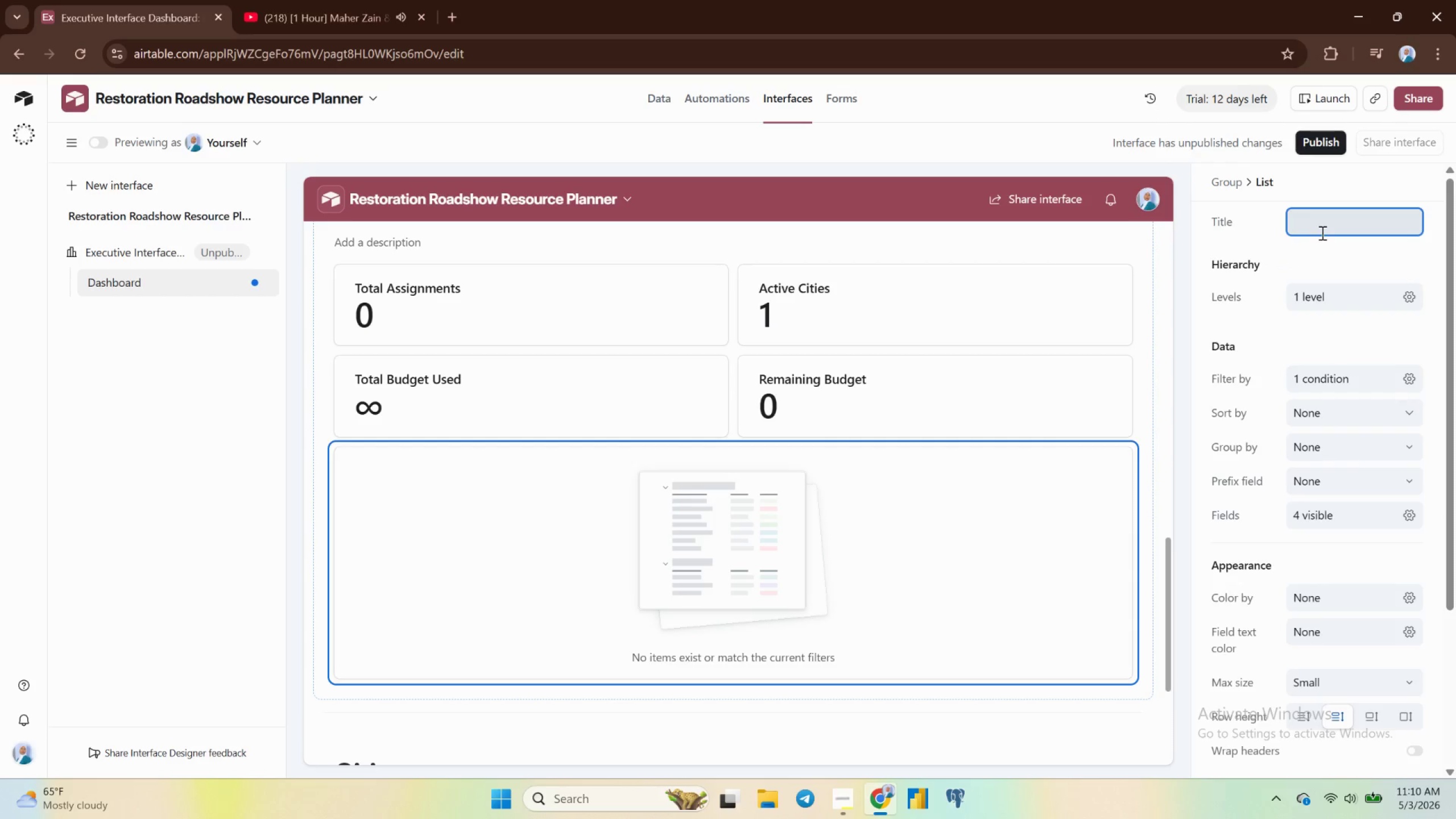 
type(Scheduling Conl)
key(Backspace)
type(flicts)
 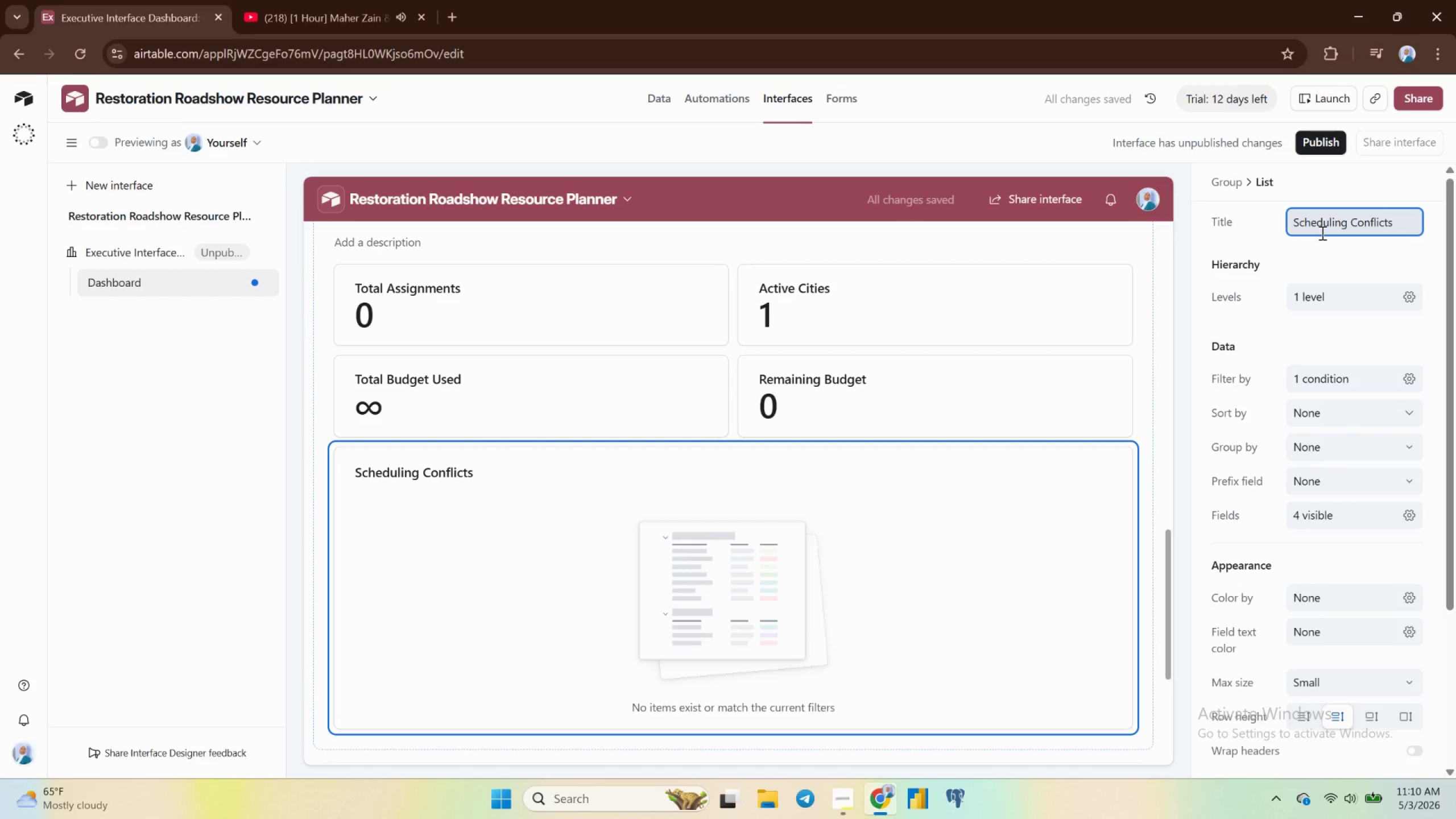 
wait(8.81)
 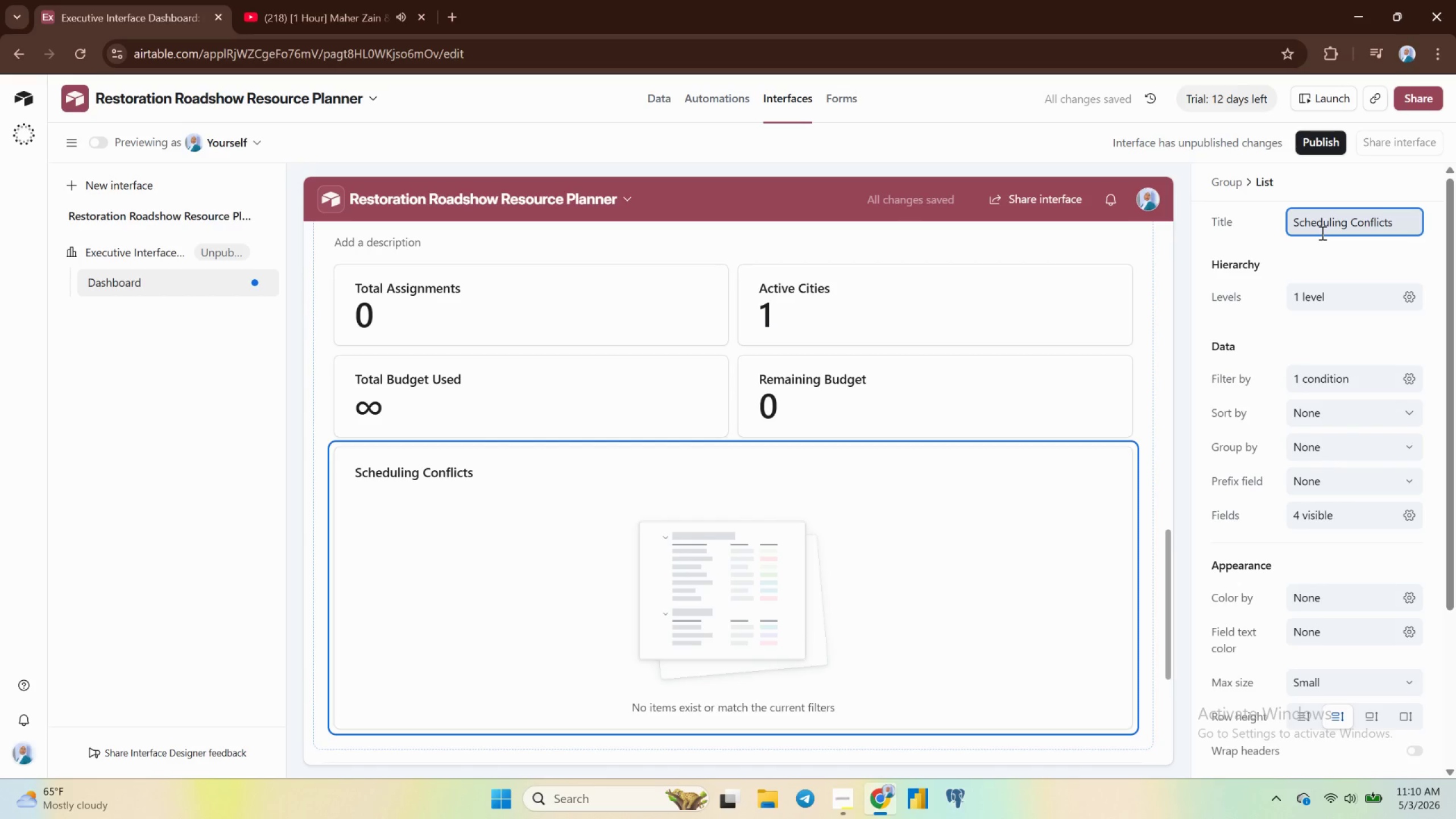 
key(Enter)
 